 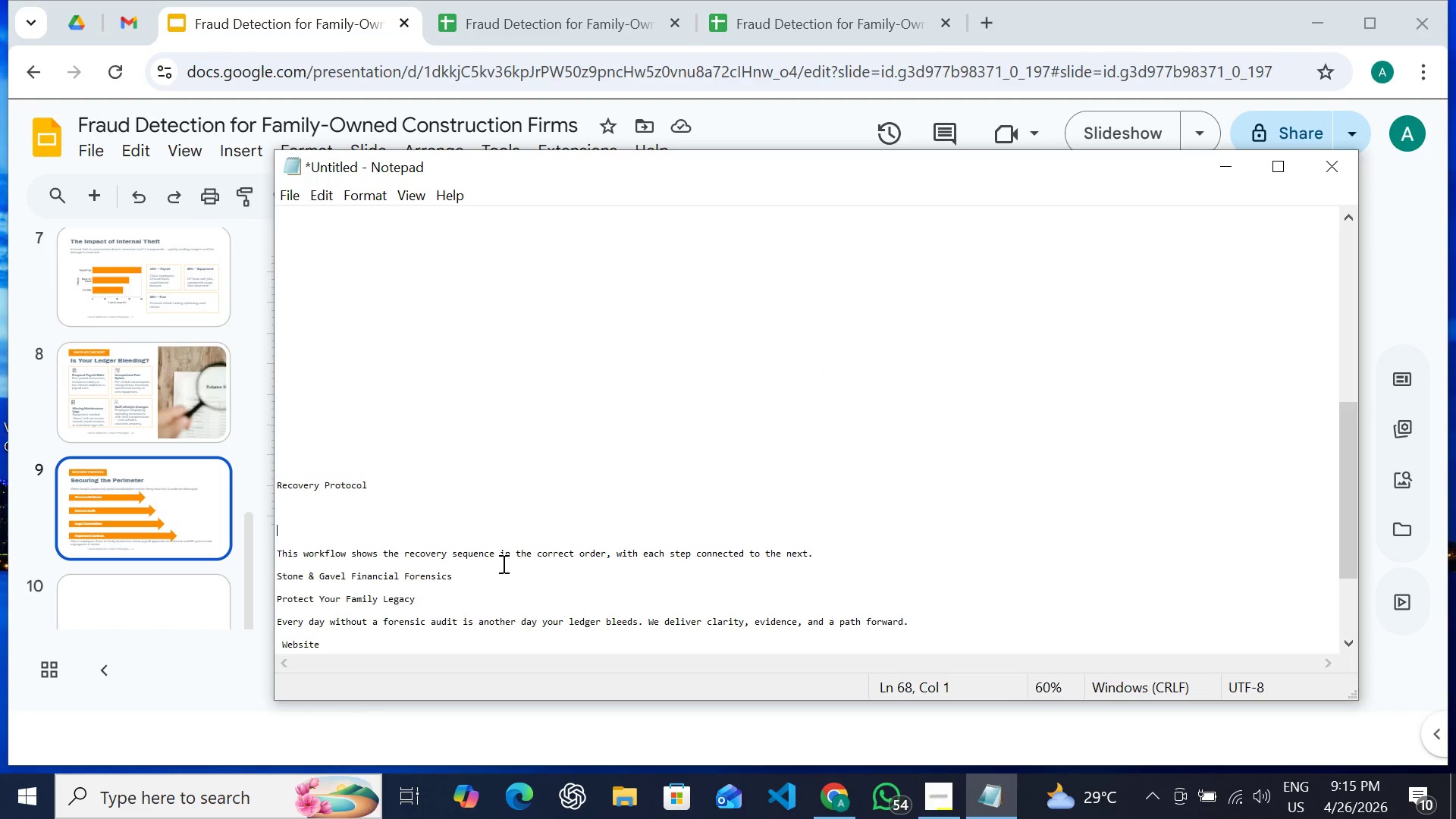 
left_click_drag(start_coordinate=[813, 550], to_coordinate=[276, 549])
 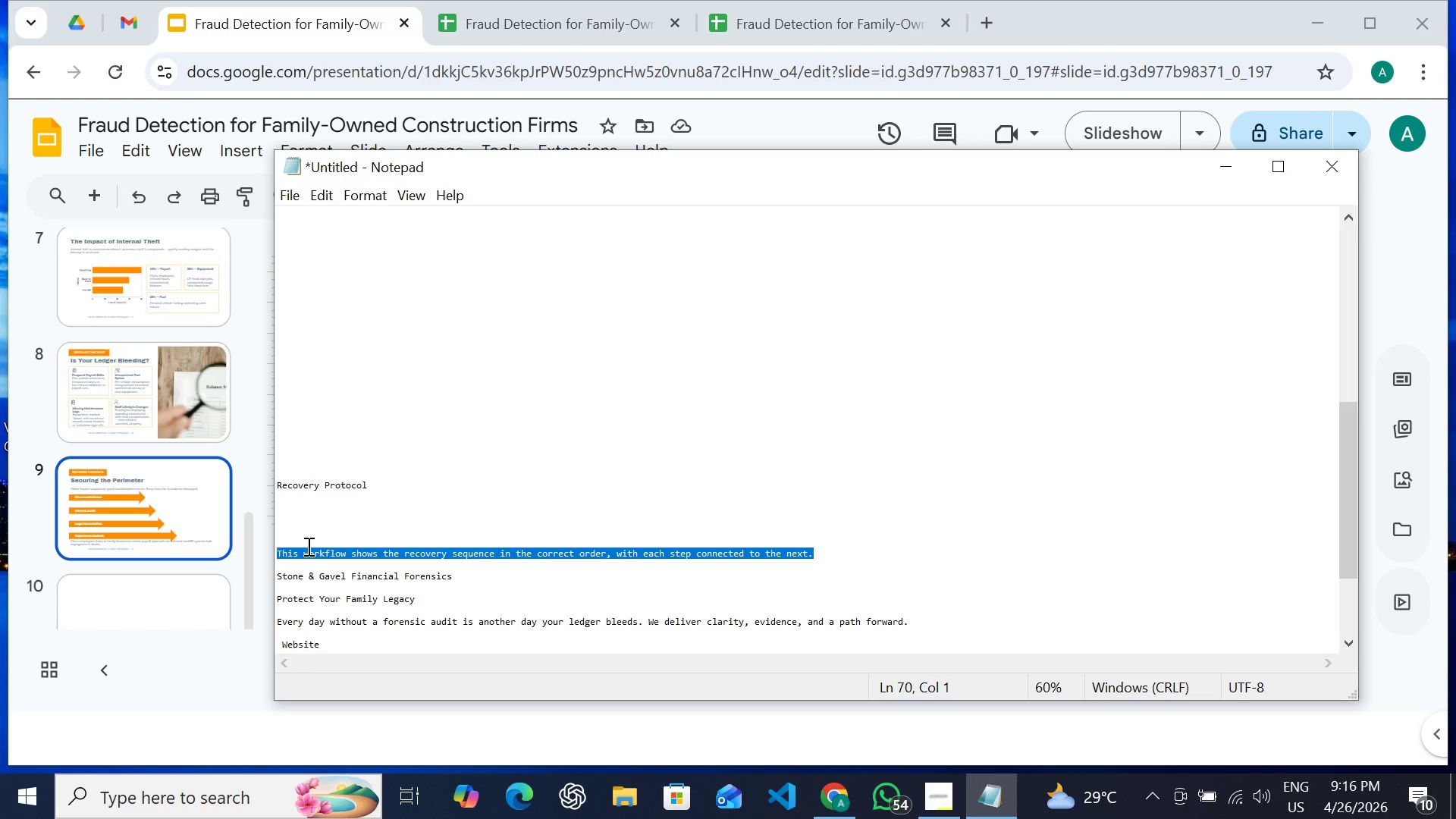 
right_click([307, 546])
 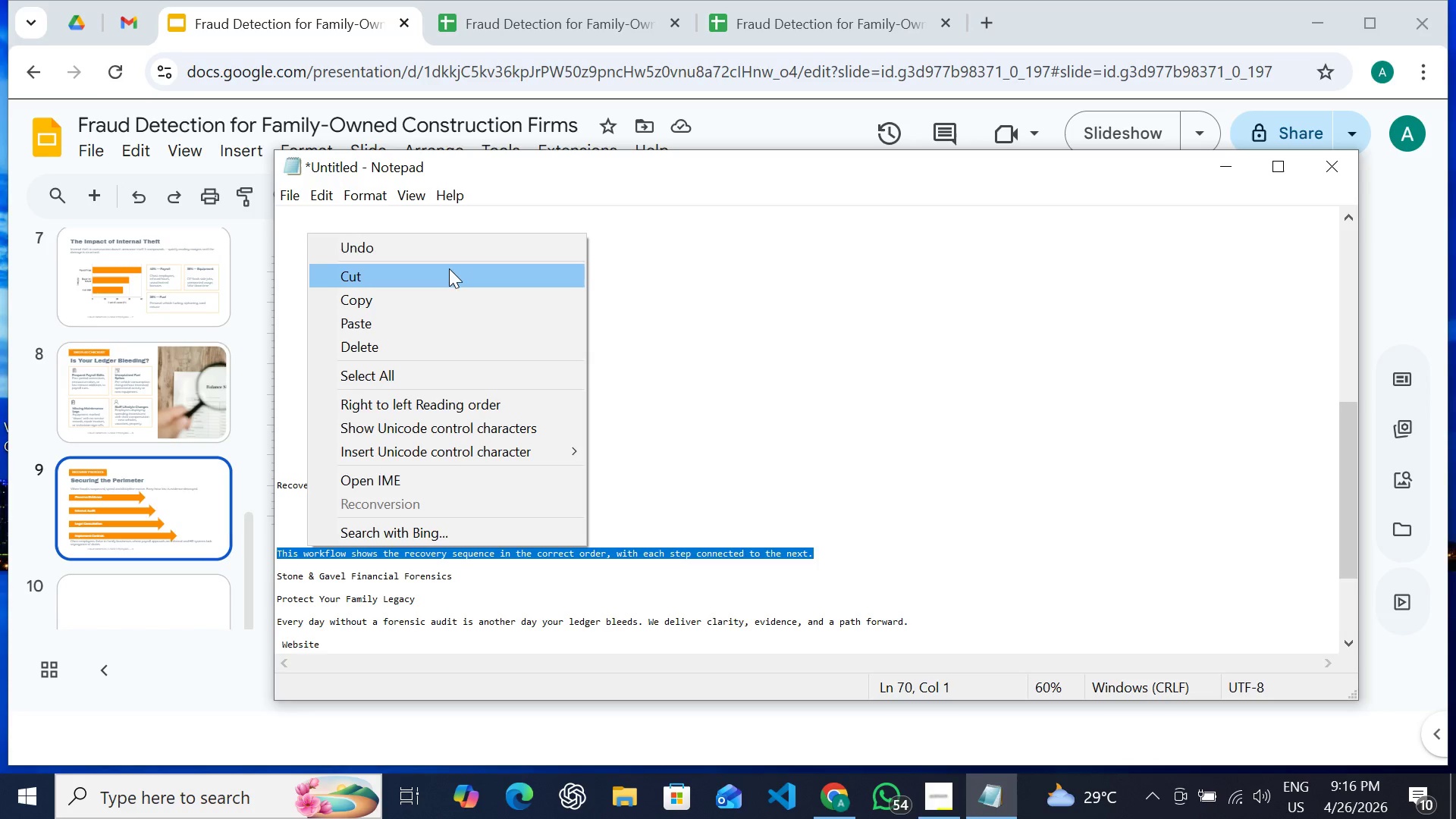 
left_click([449, 266])
 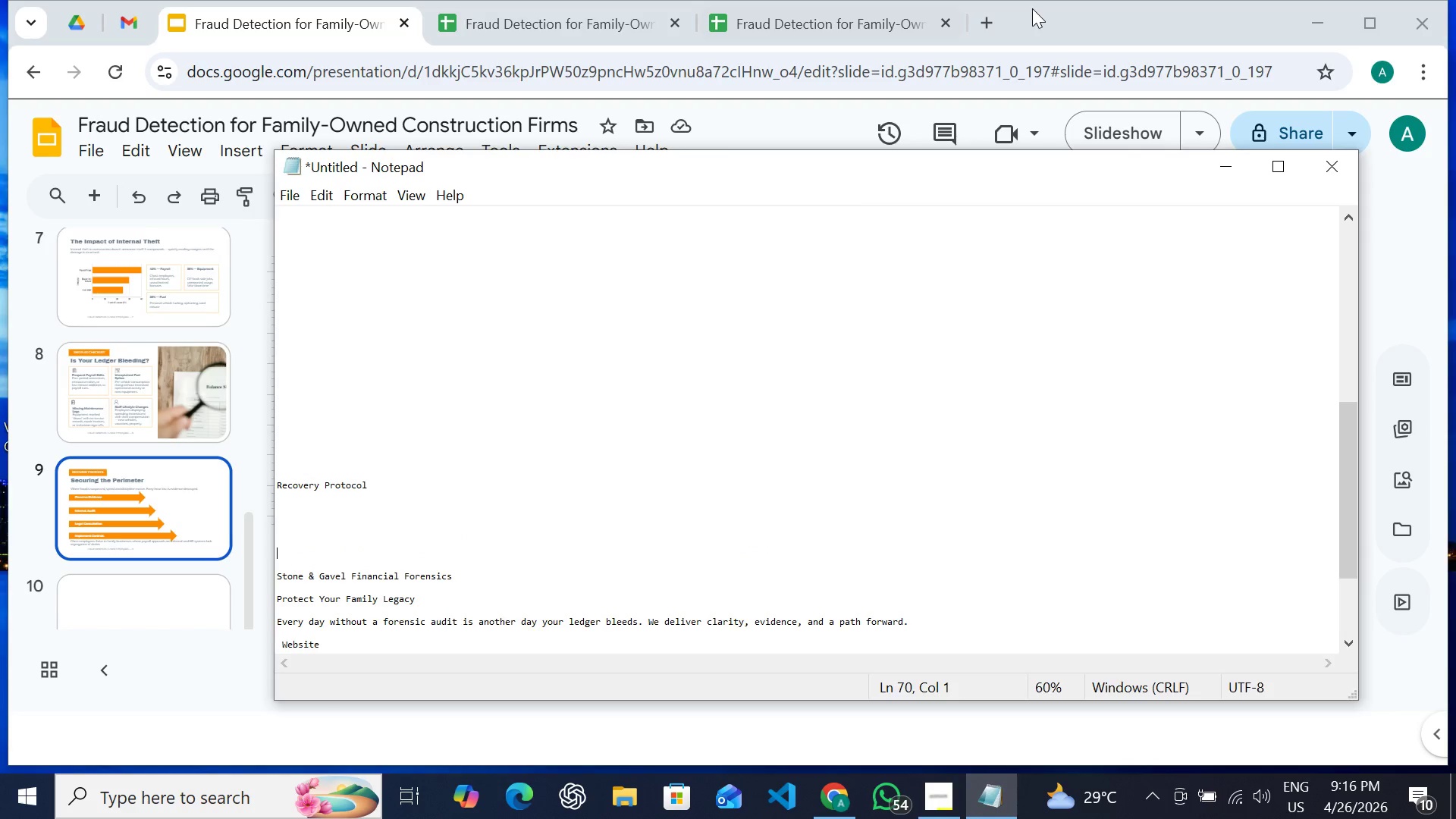 
left_click([1032, 7])
 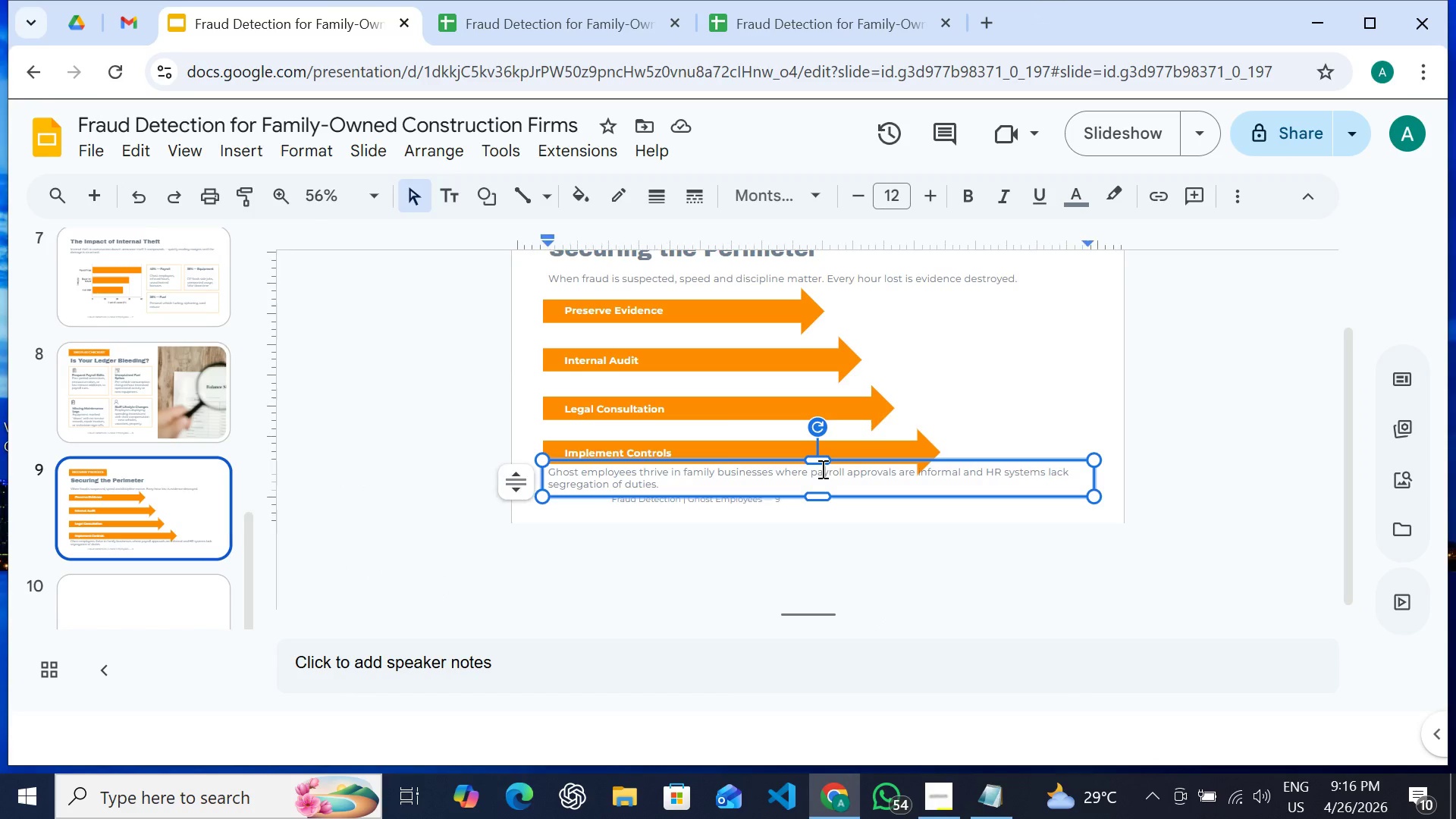 
double_click([821, 469])
 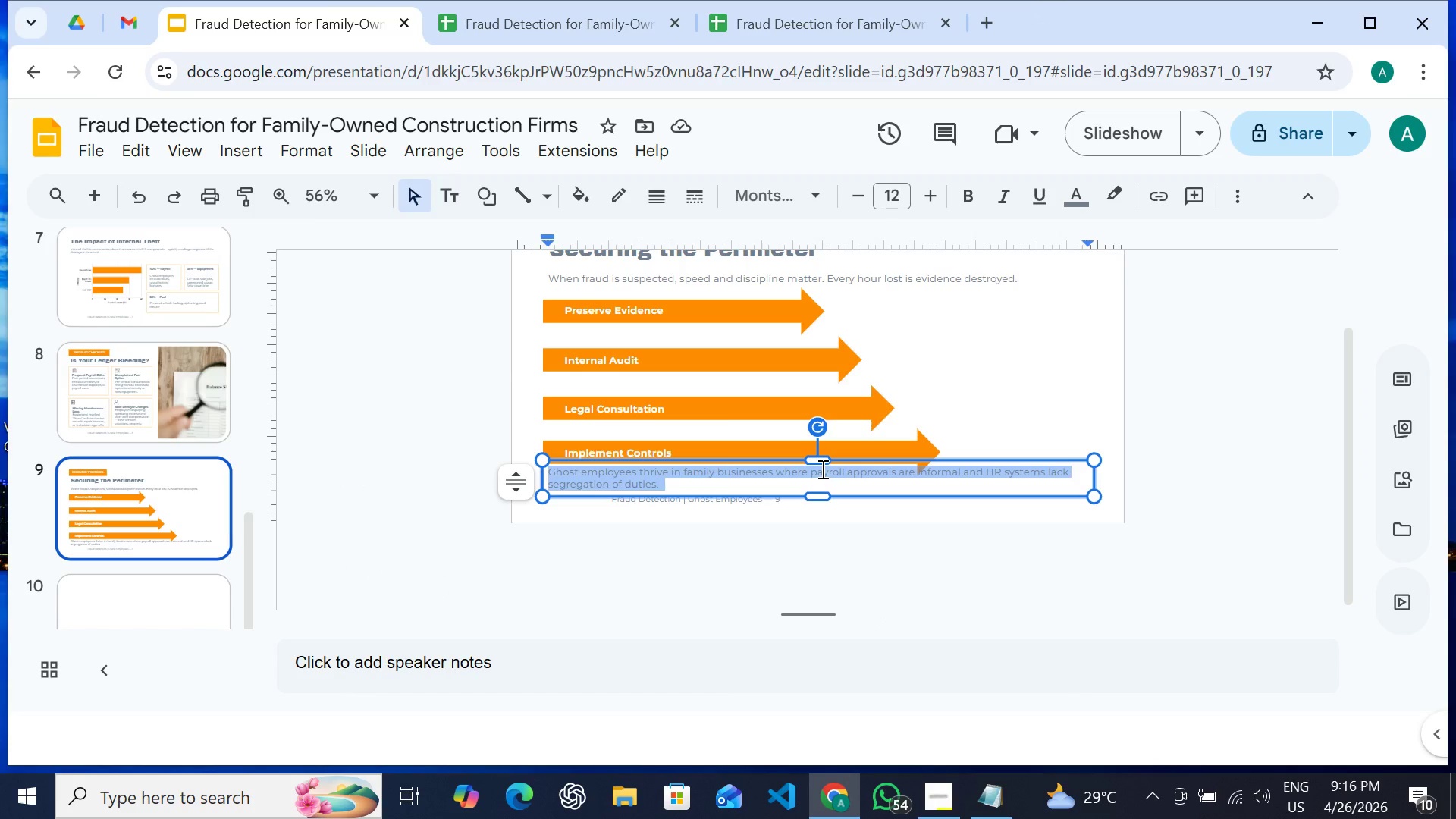 
triple_click([821, 469])
 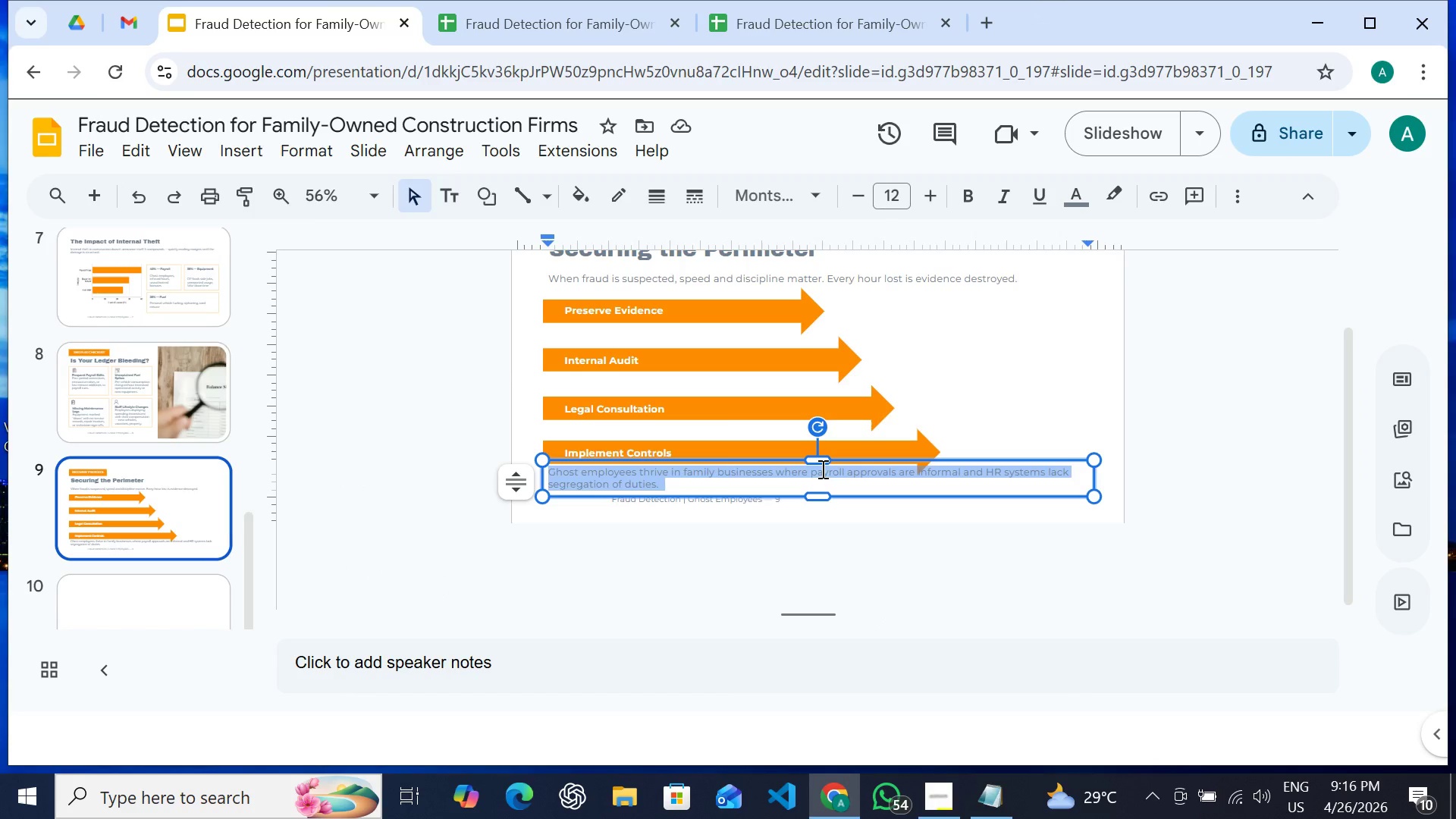 
right_click([821, 469])
 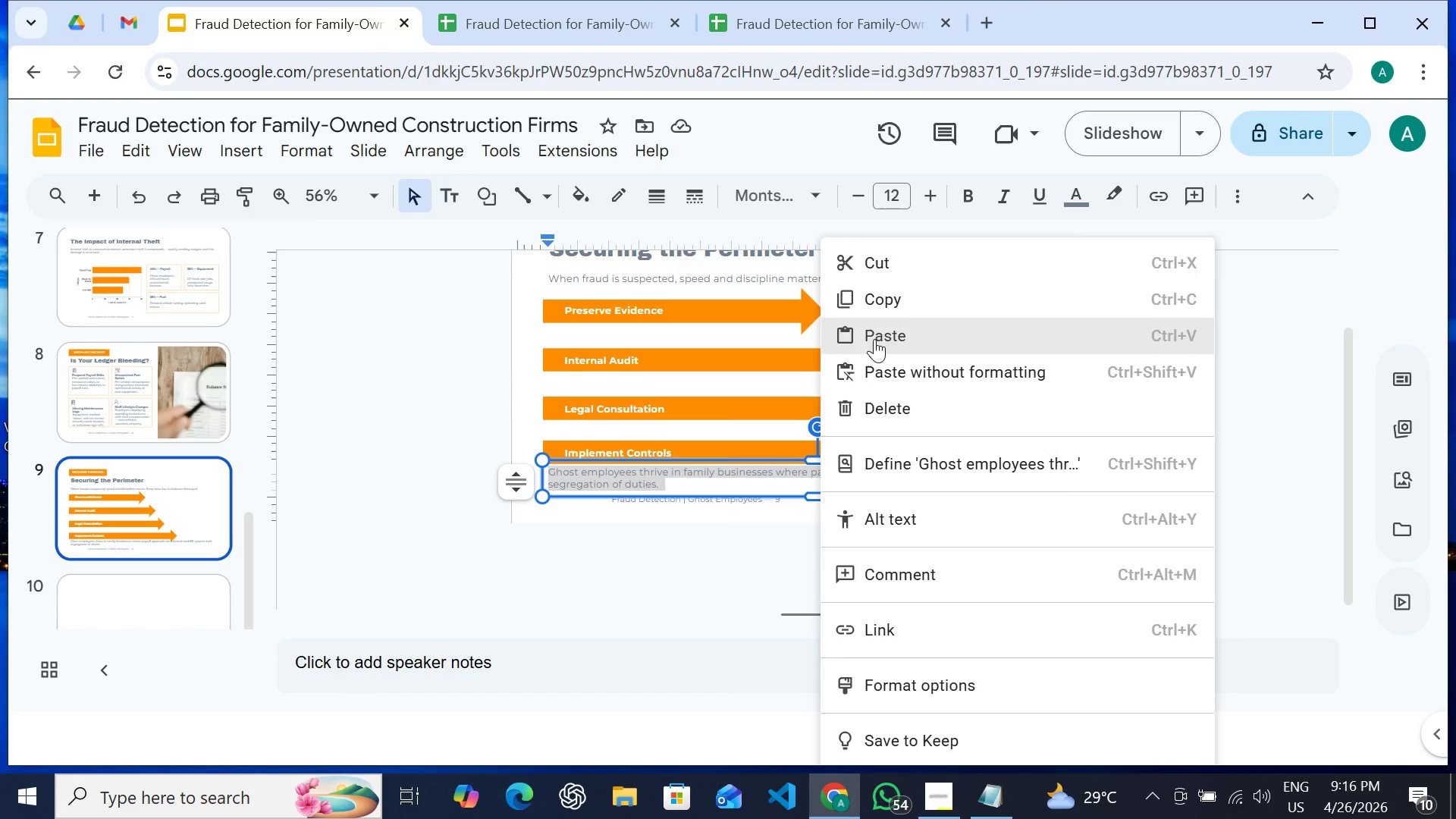 
left_click([875, 337])
 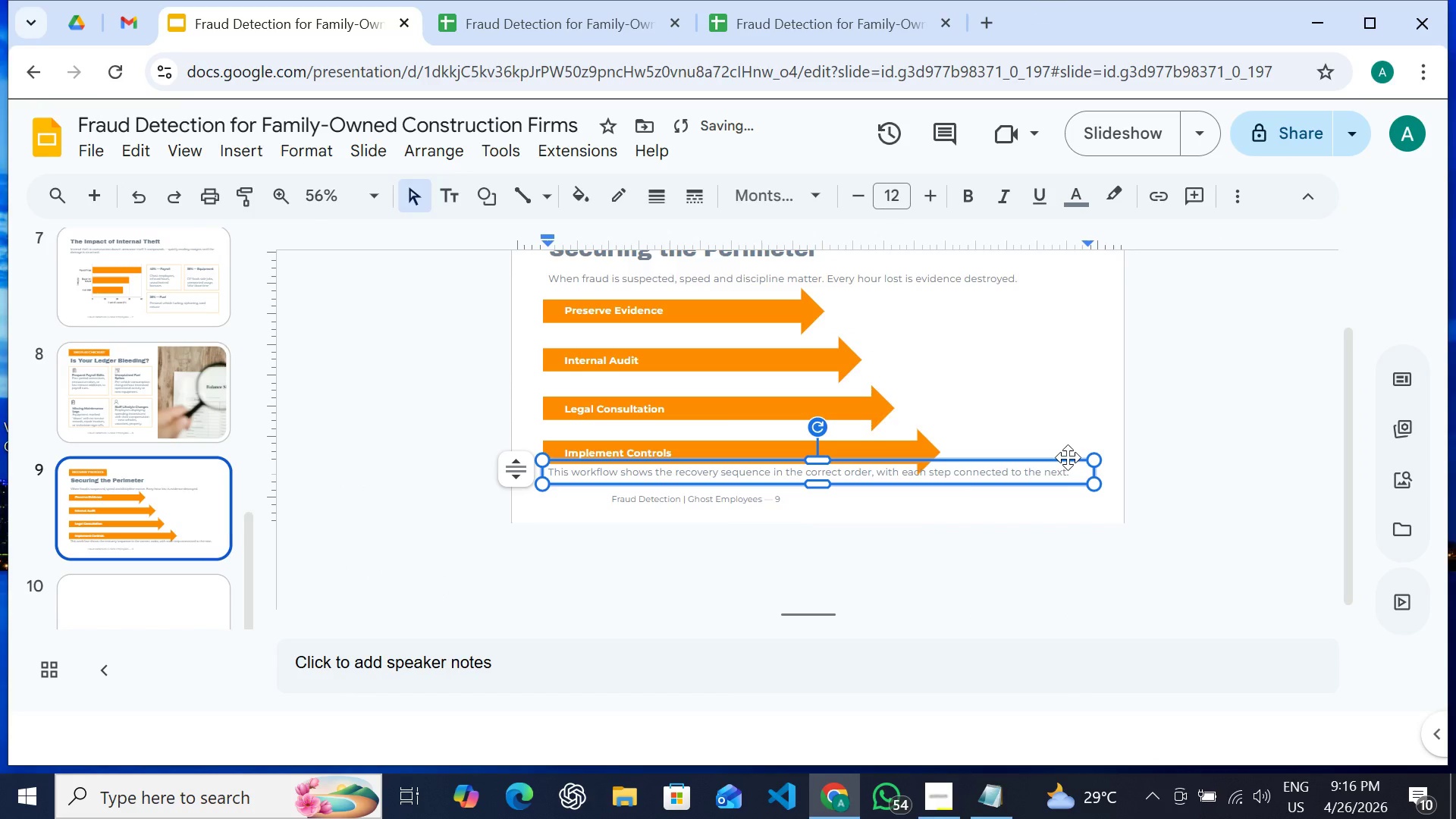 
left_click([1068, 460])
 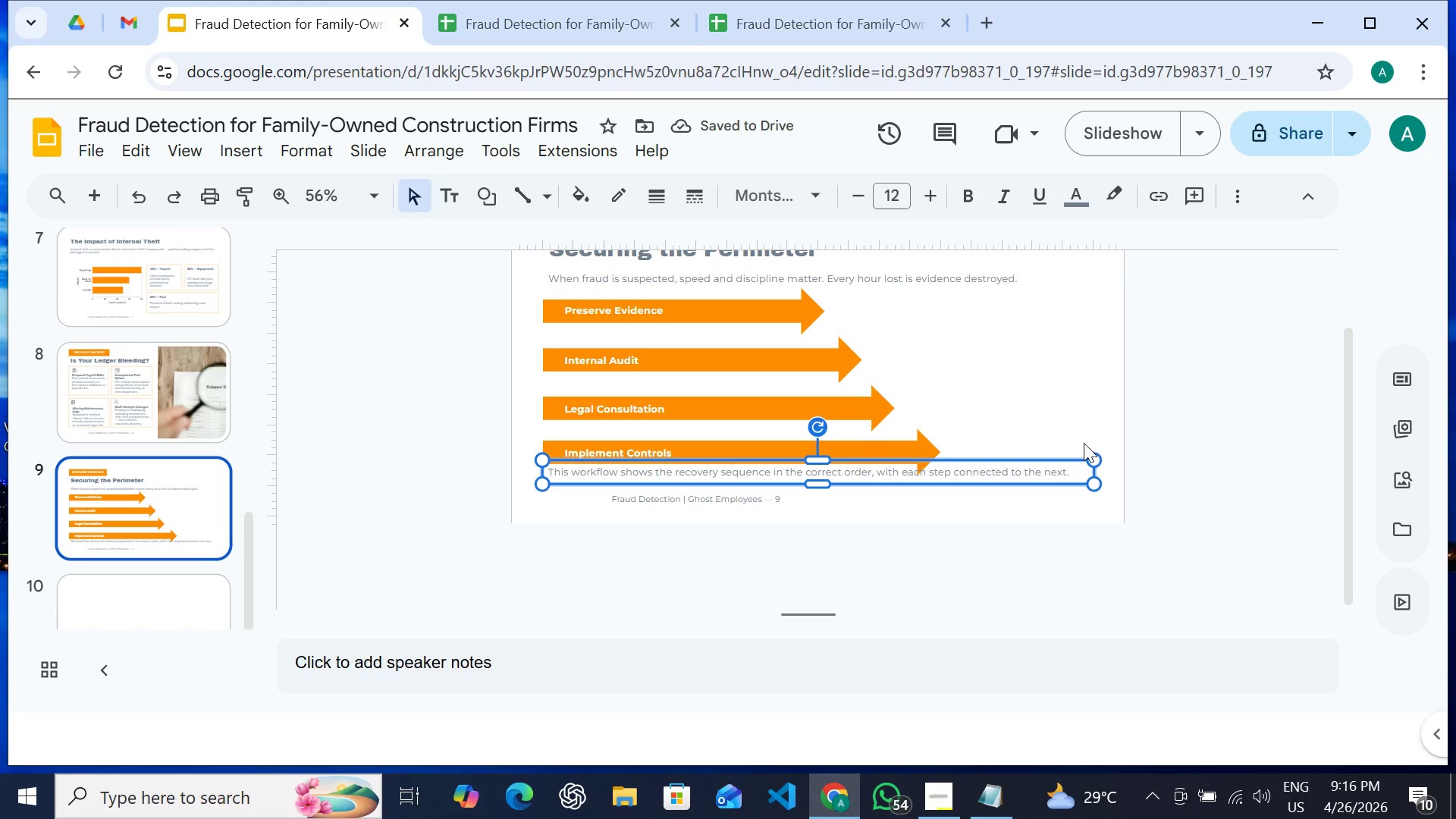 
key(Shift+ArrowDown)
 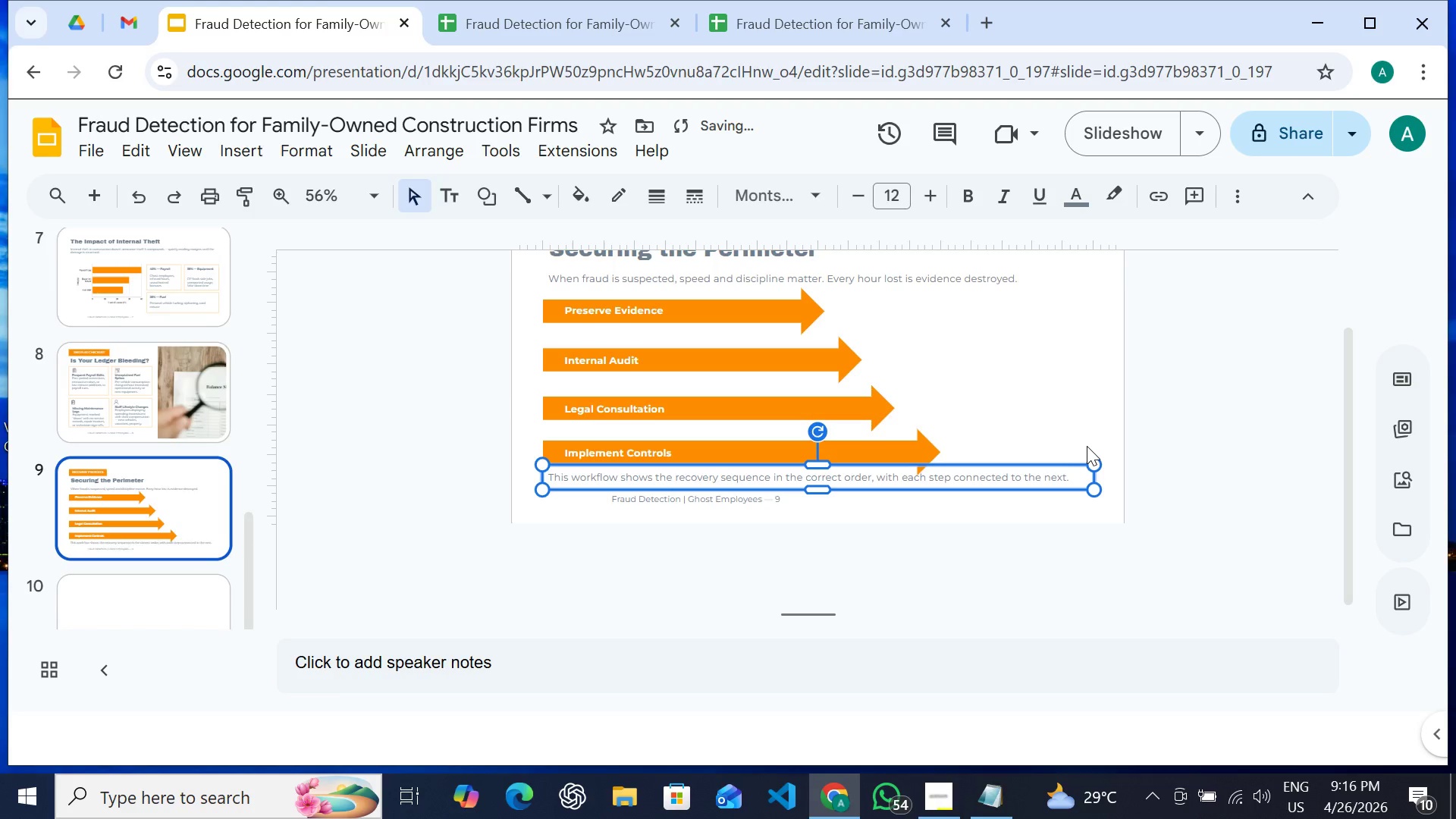 
key(Shift+ArrowDown)
 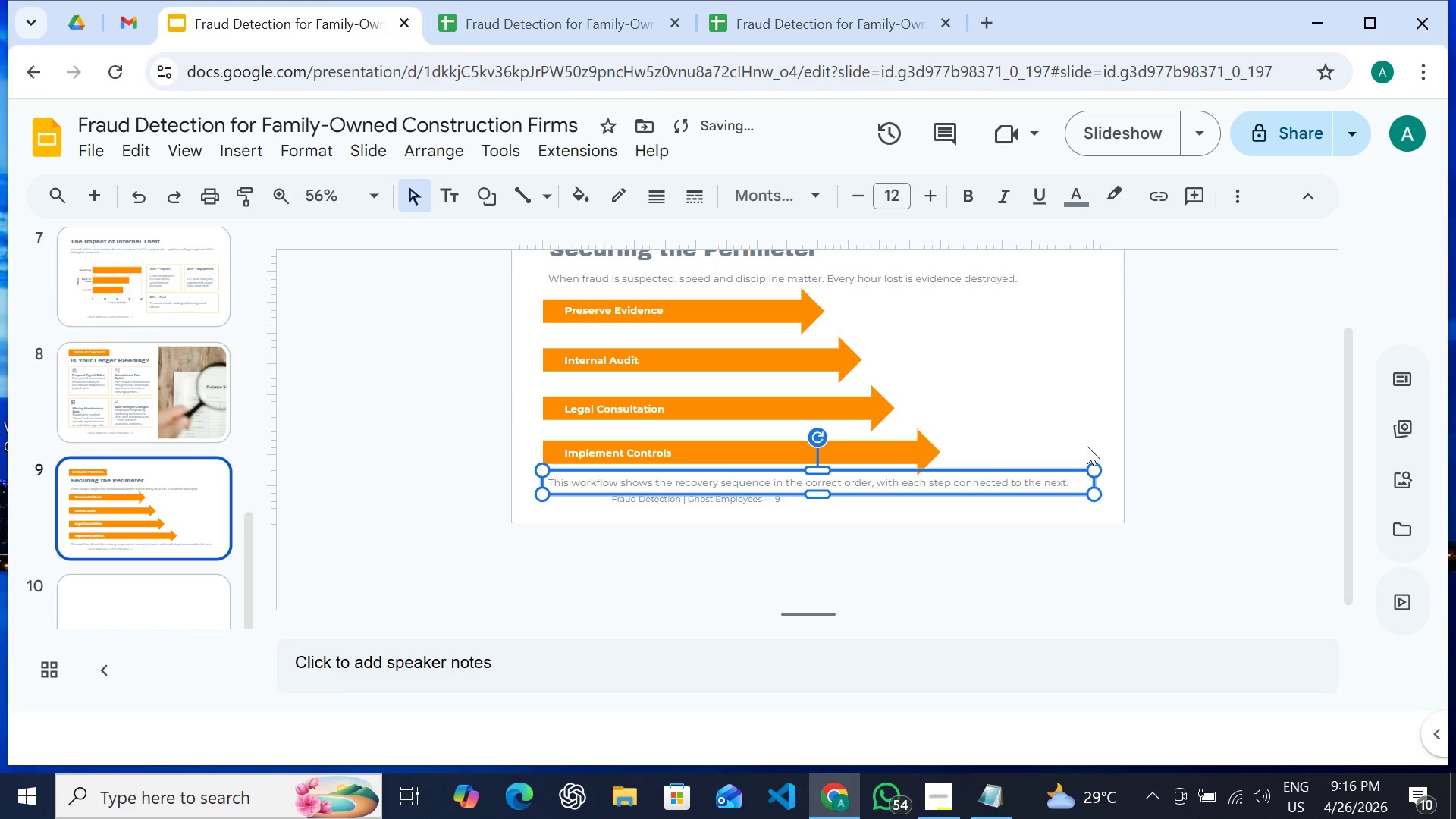 
left_click([1087, 446])
 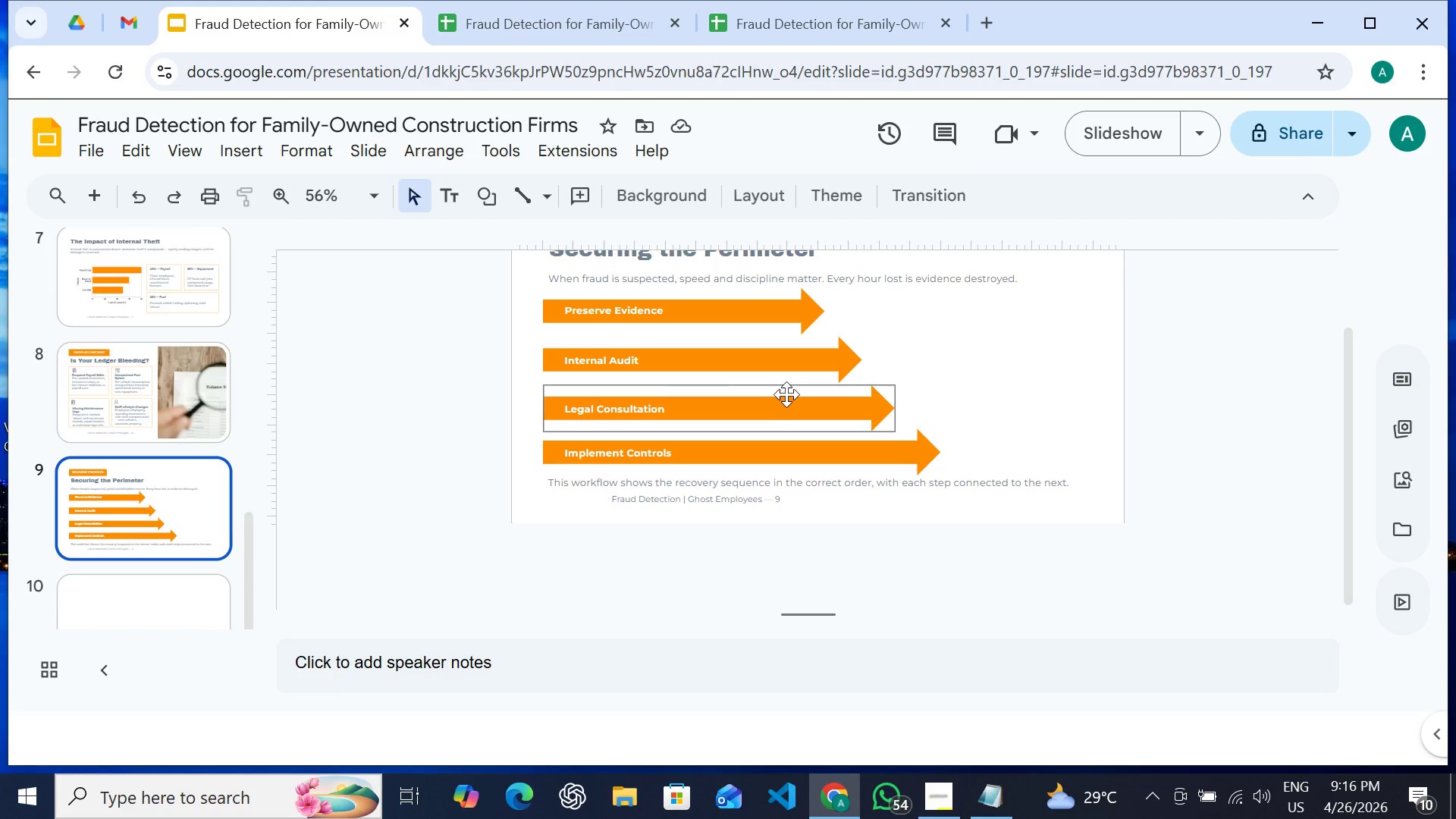 
scroll: coordinate [655, 425], scroll_direction: none, amount: 0.0
 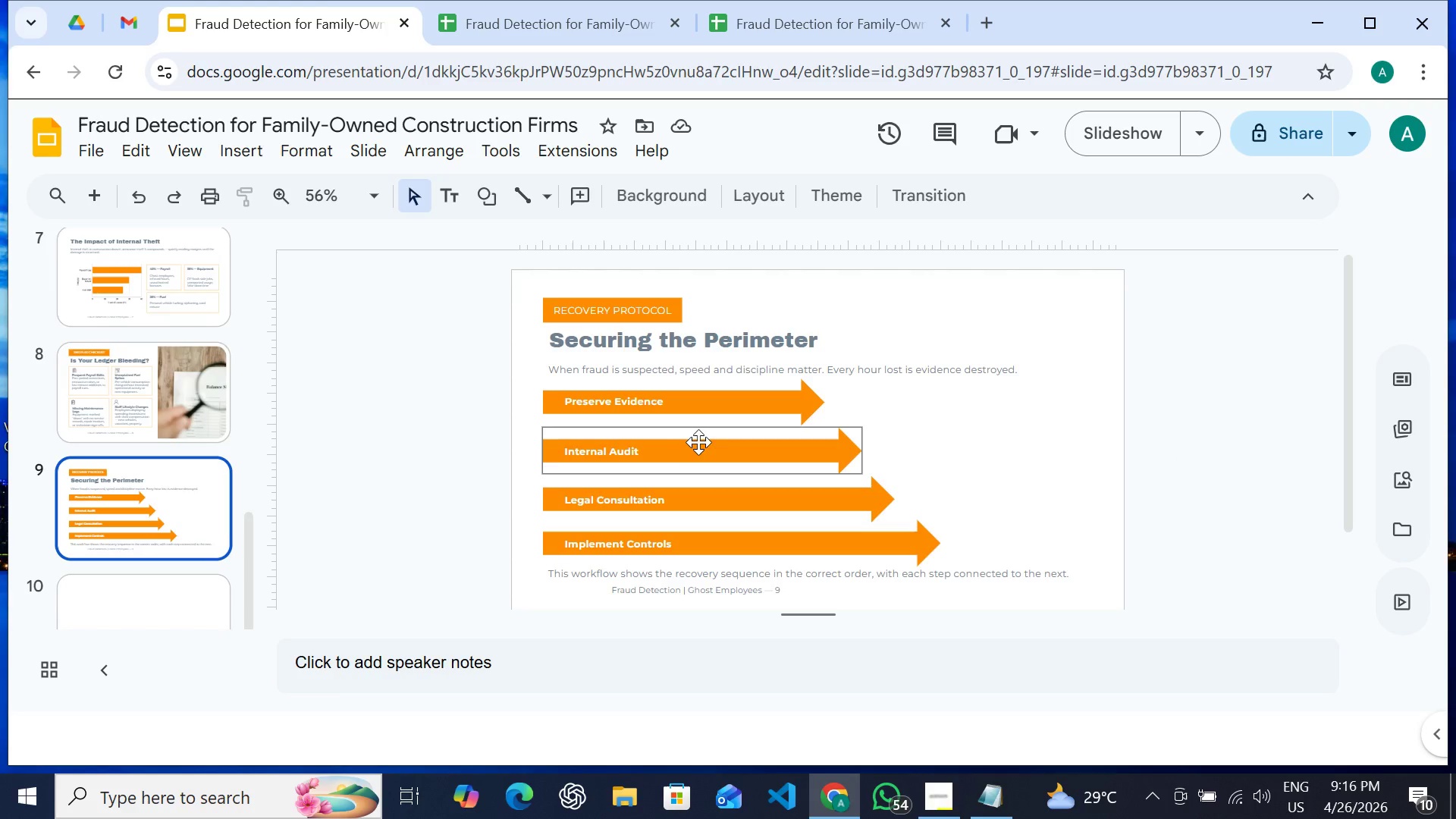 
wait(5.88)
 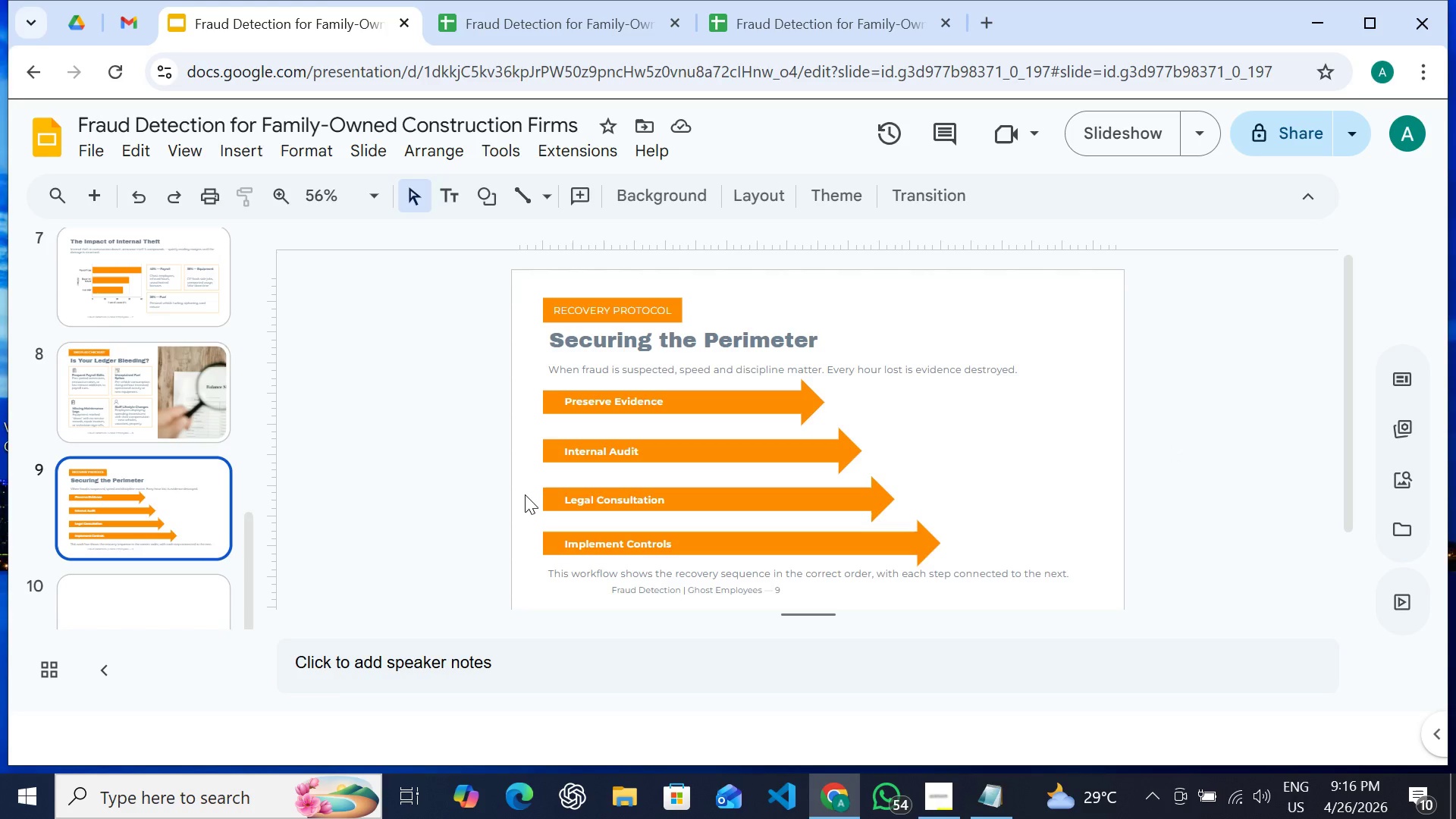 
scroll: coordinate [262, 519], scroll_direction: down, amount: 2.0
 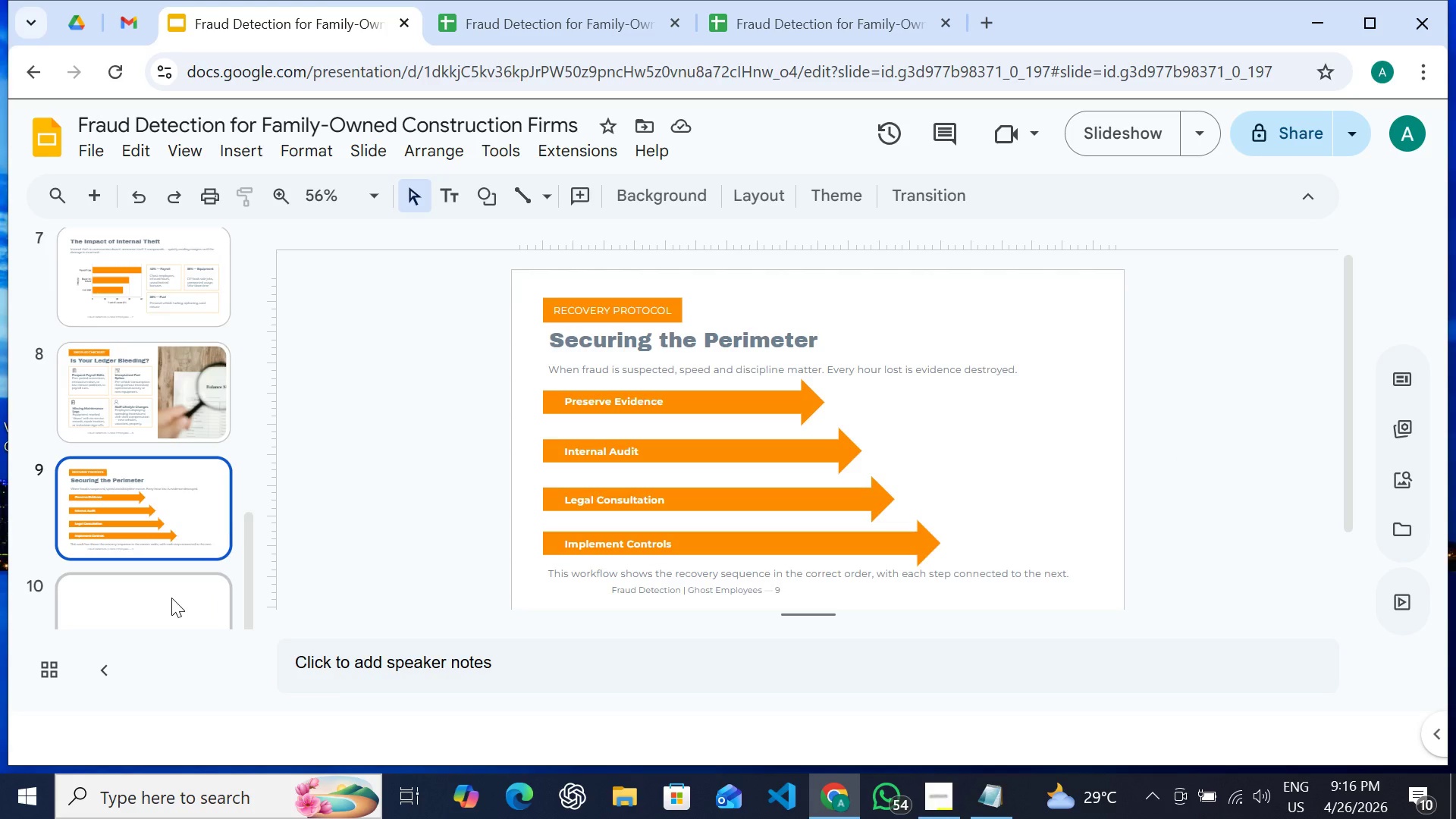 
wait(14.53)
 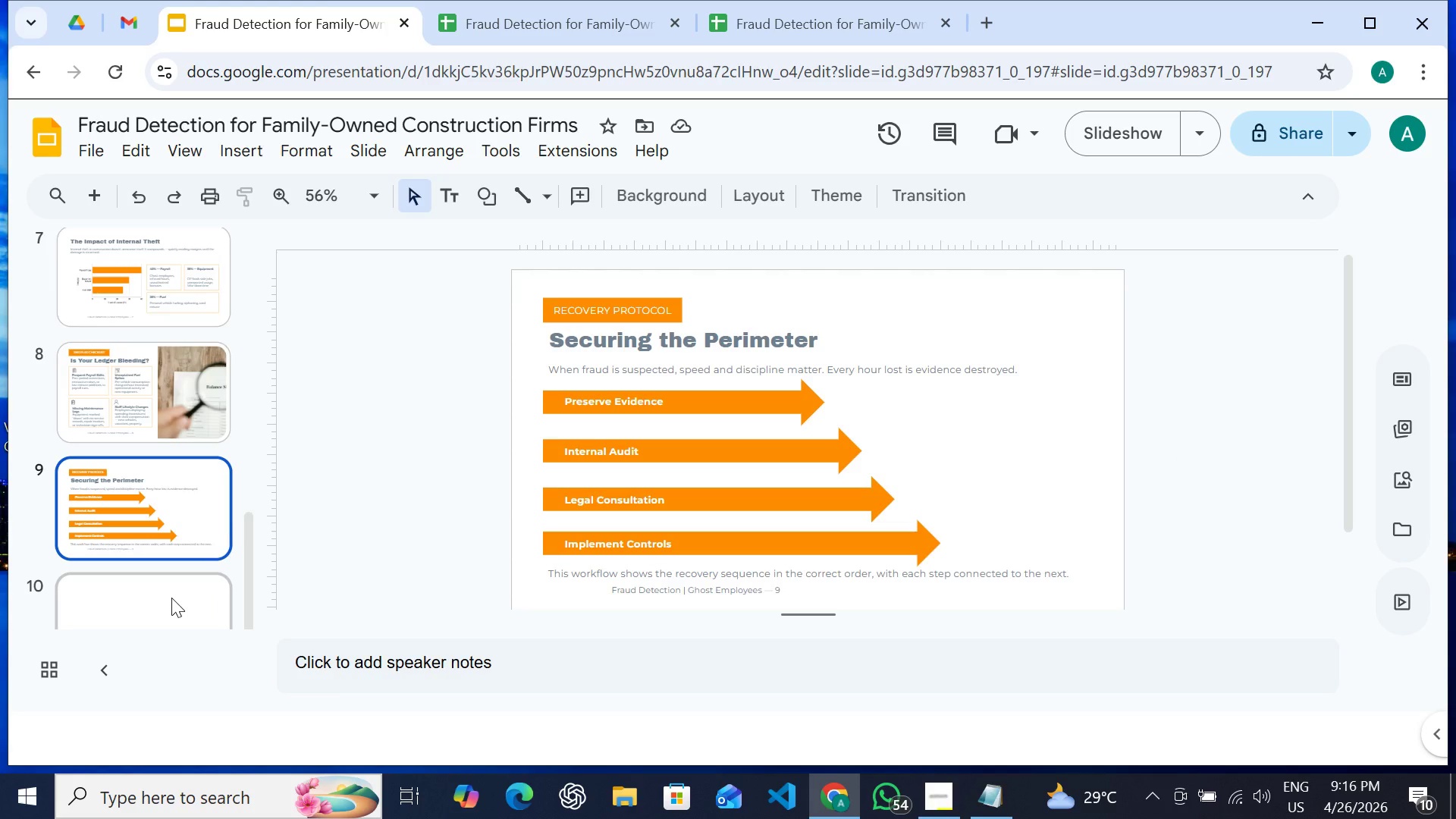 
left_click([162, 626])
 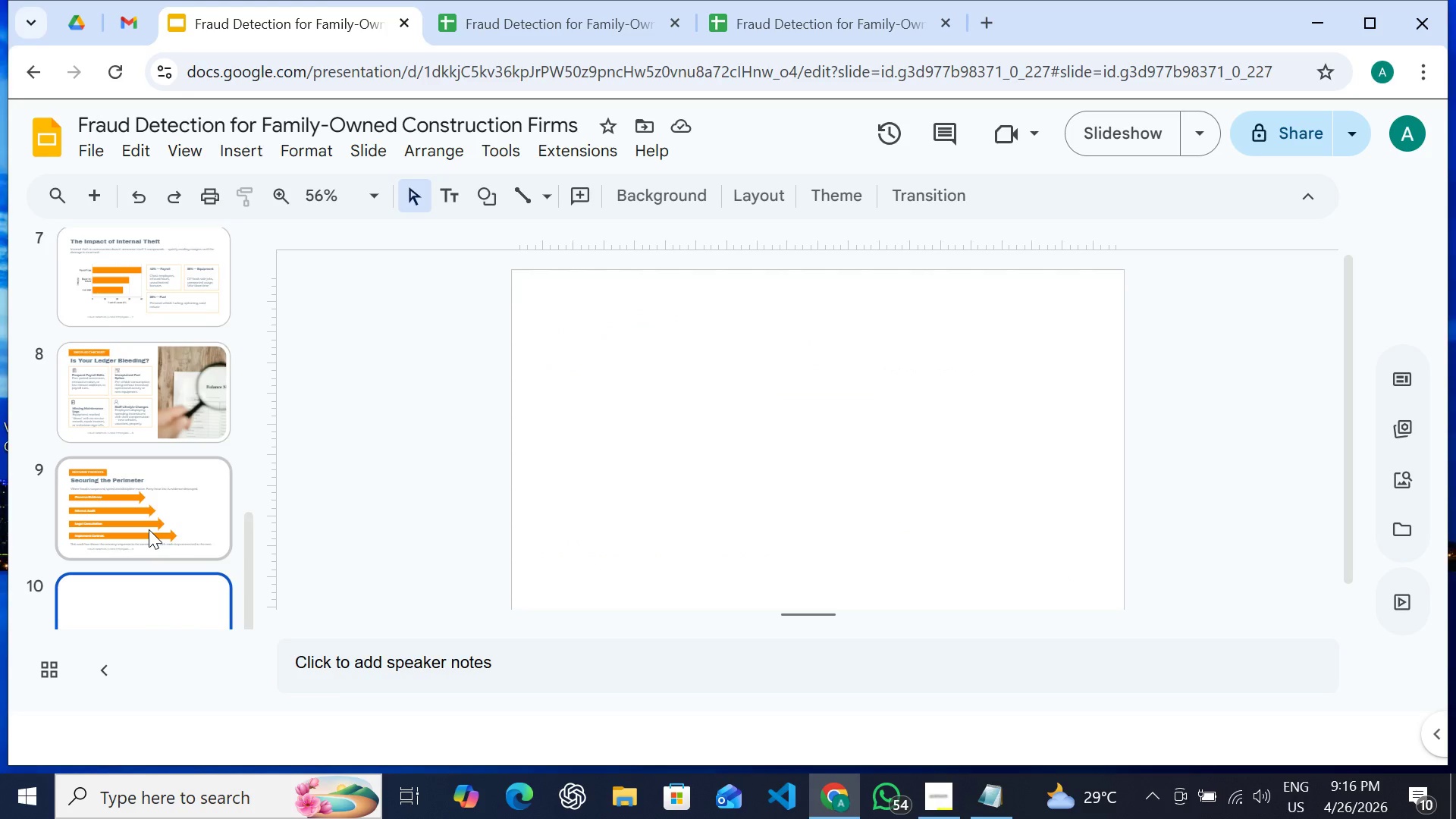 
scroll: coordinate [149, 520], scroll_direction: up, amount: 2.0
 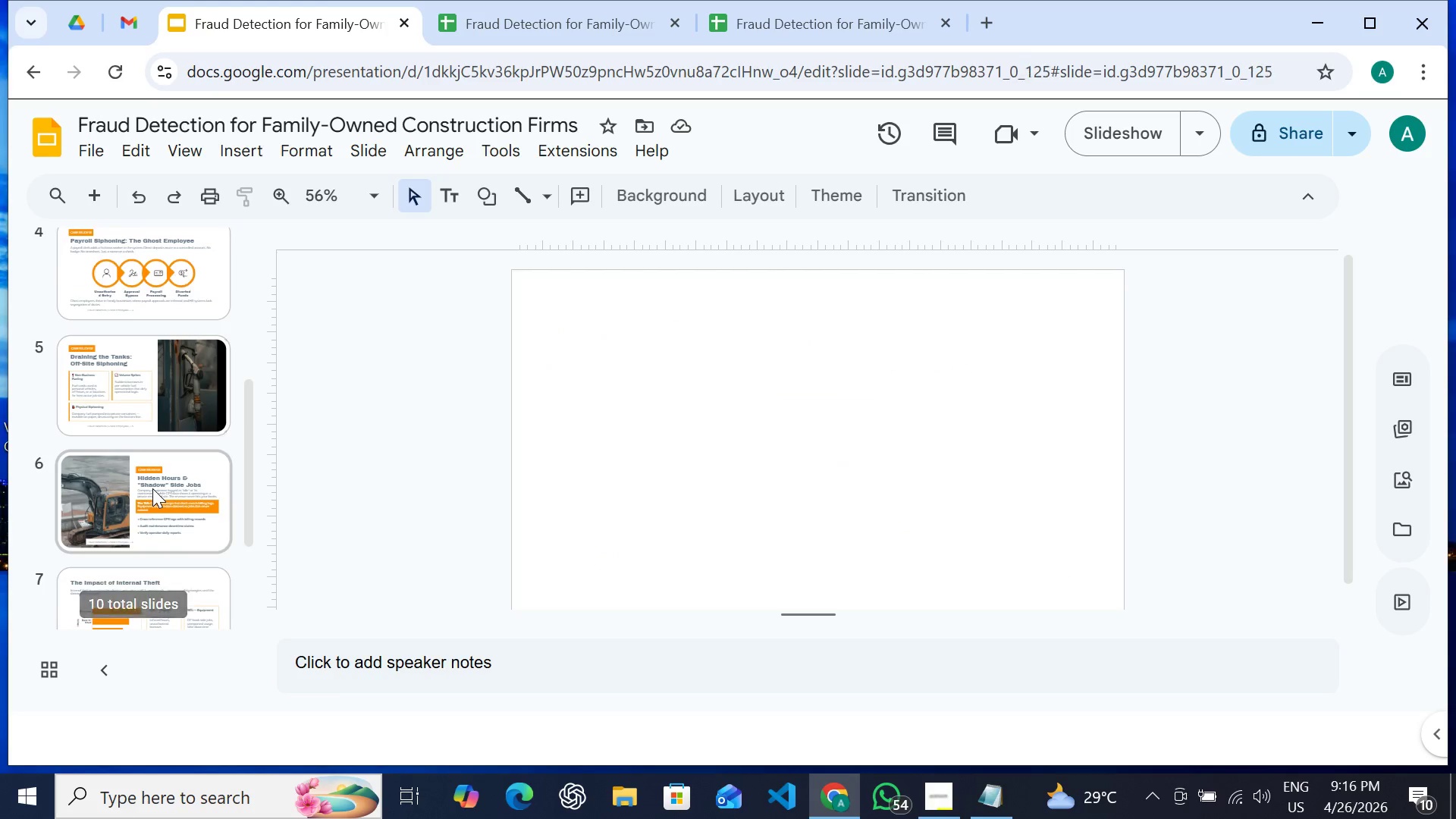 
left_click([152, 488])
 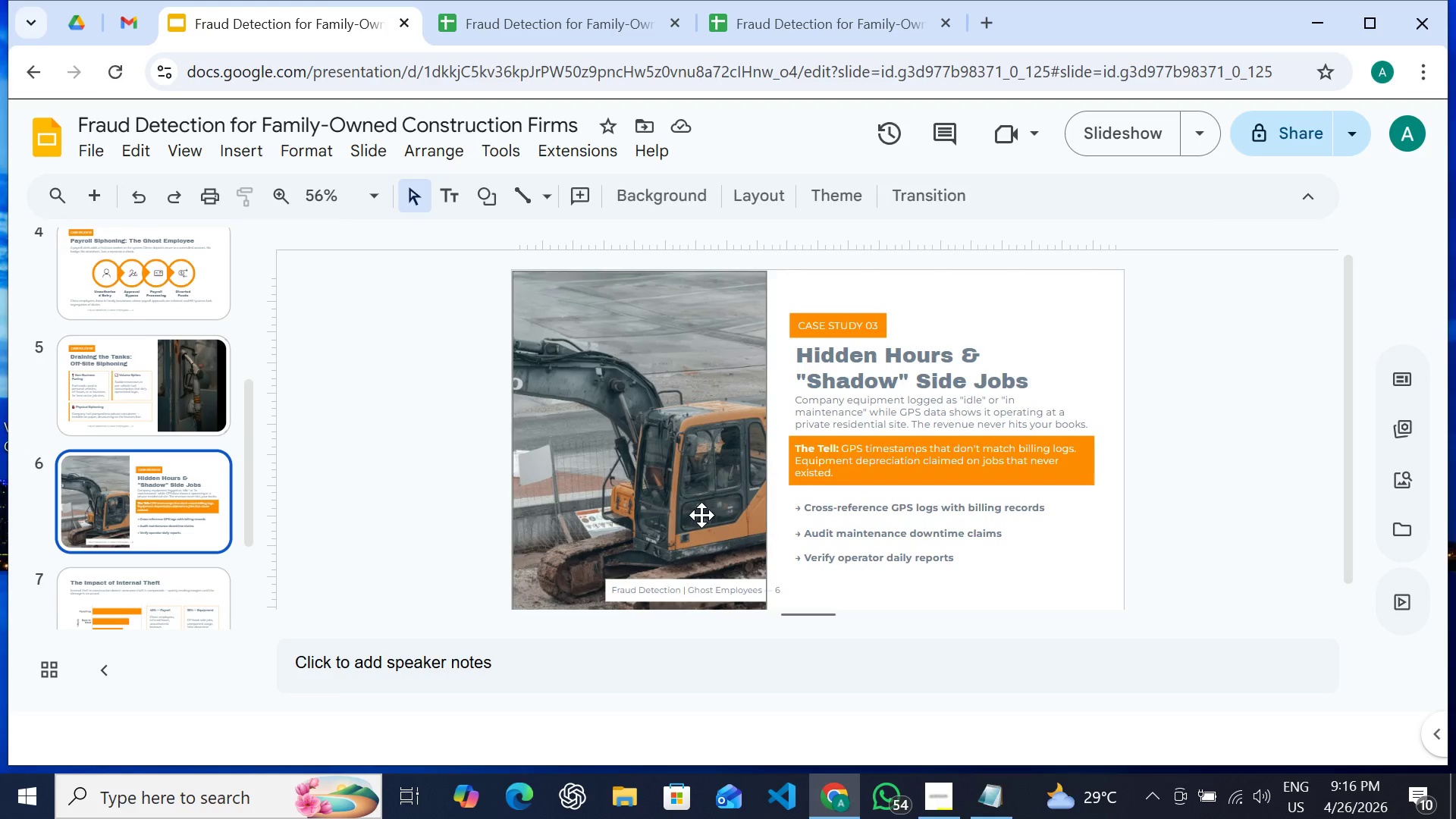 
left_click([701, 515])
 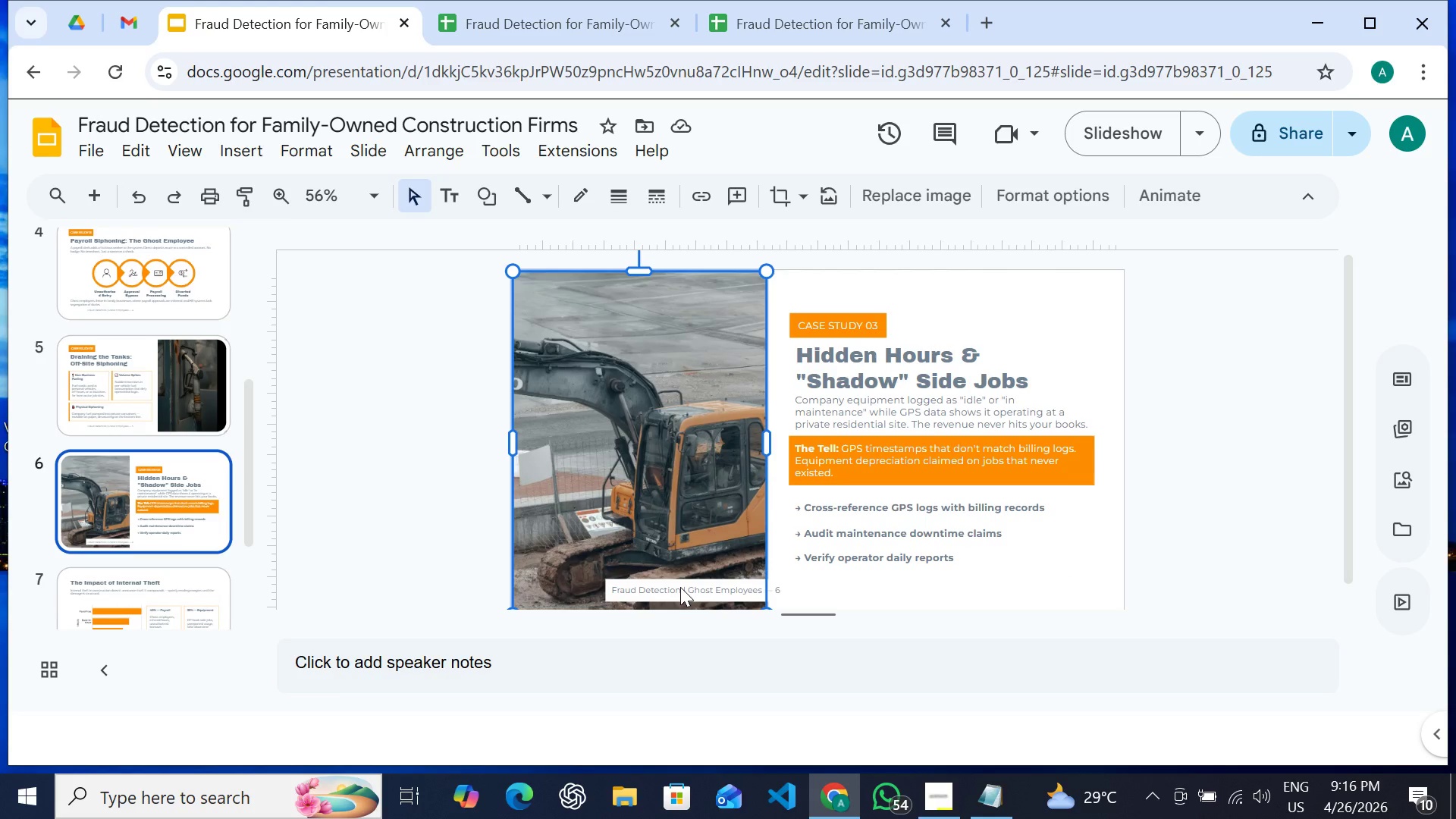 
hold_key(key=ShiftLeft, duration=0.8)
left_click([680, 587])
 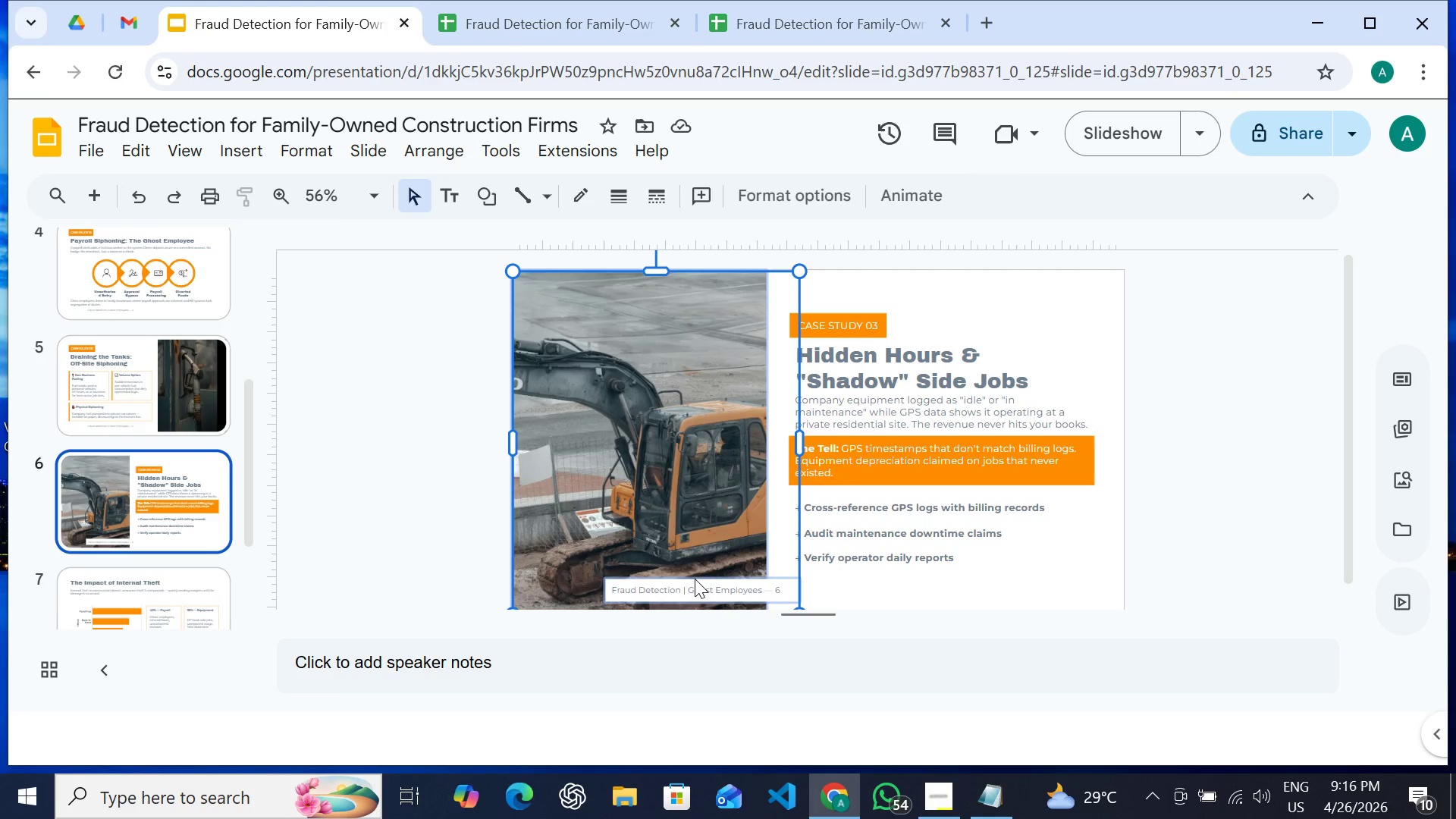 
hold_key(key=ShiftLeft, duration=2.41)
 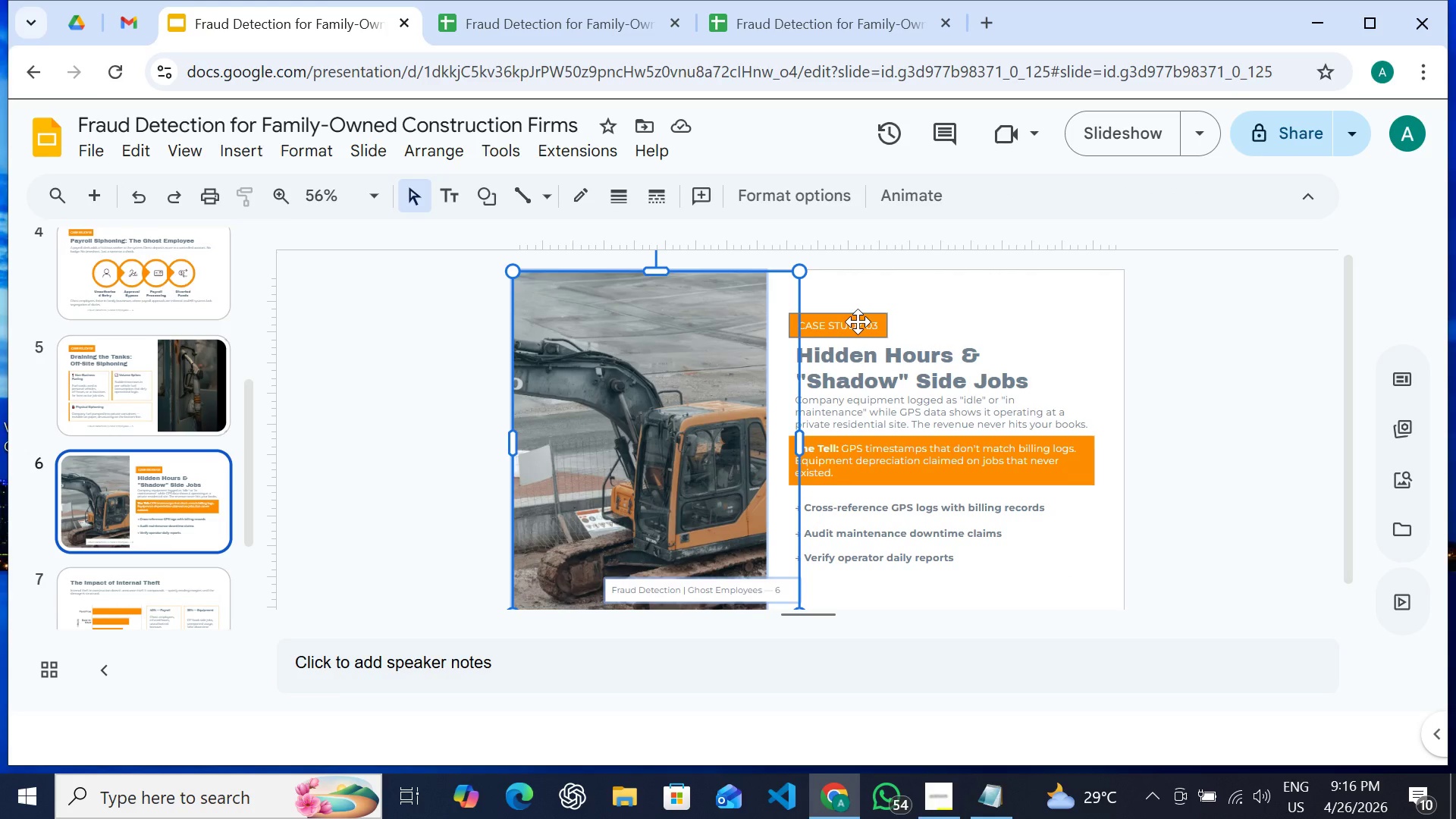 
hold_key(key=ShiftLeft, duration=1.53)
 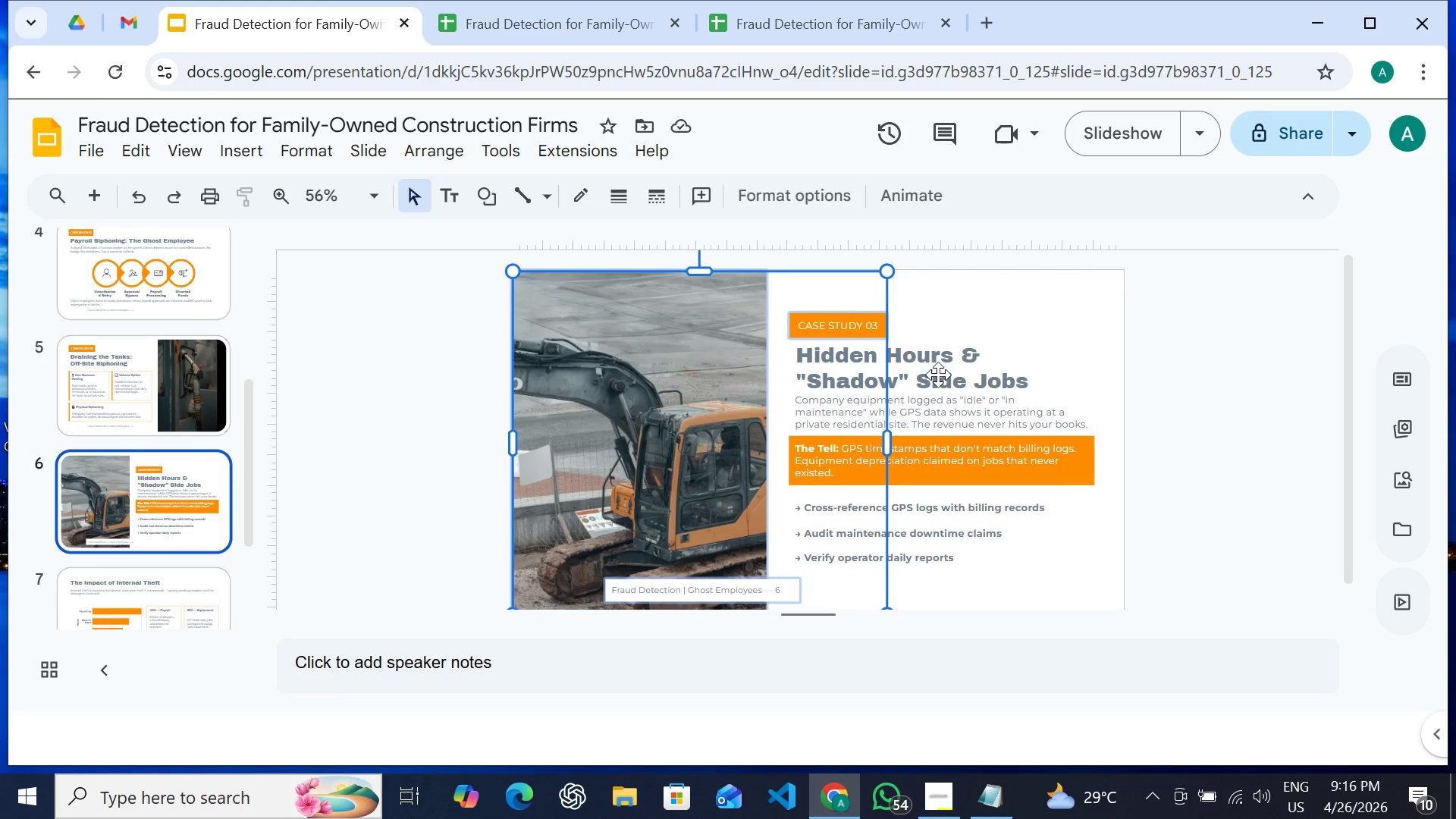 
hold_key(key=ShiftLeft, duration=1.5)
left_click([858, 322])
 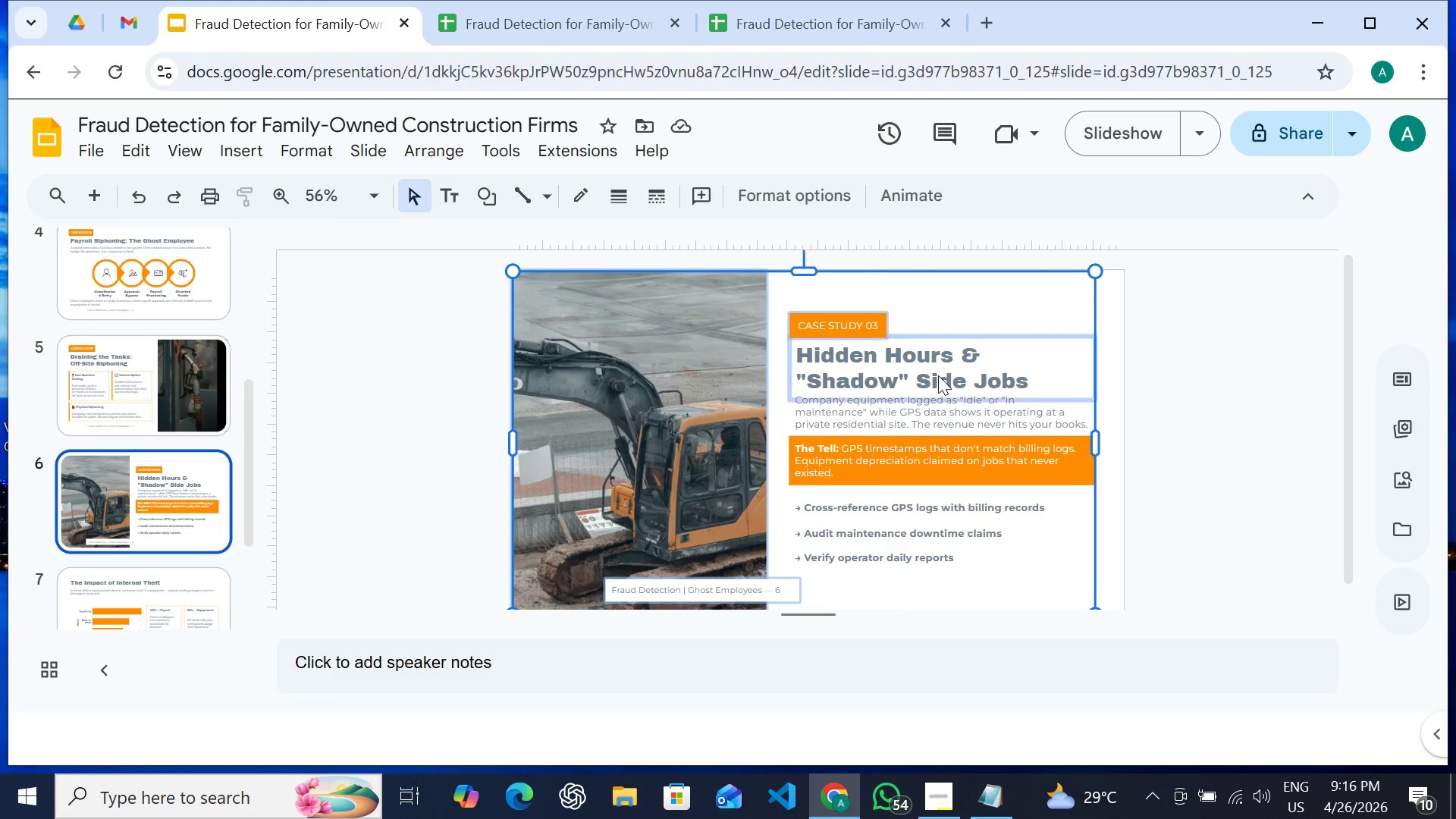 
left_click([938, 375])
 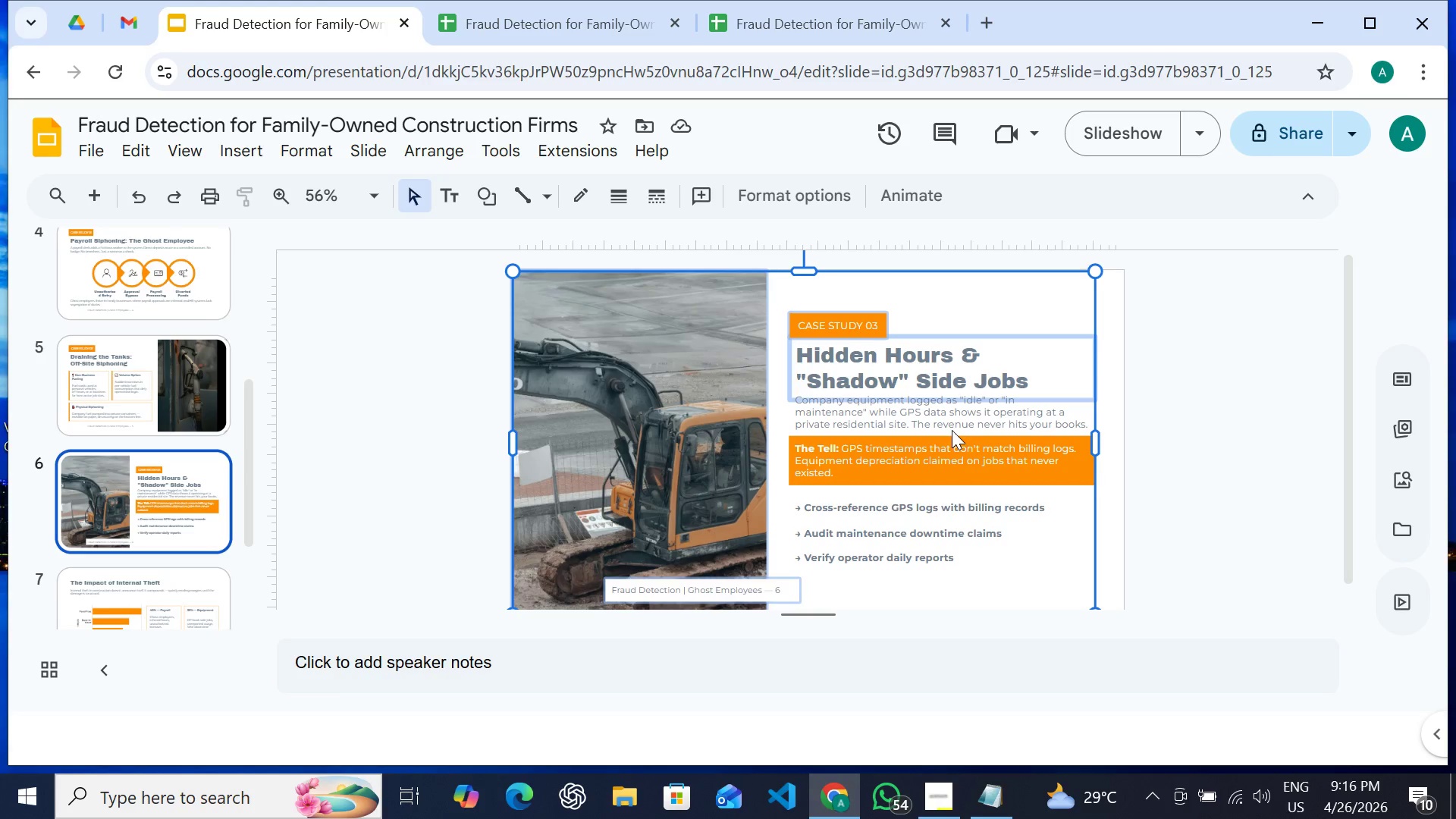 
hold_key(key=ShiftLeft, duration=0.91)
left_click([952, 422])
 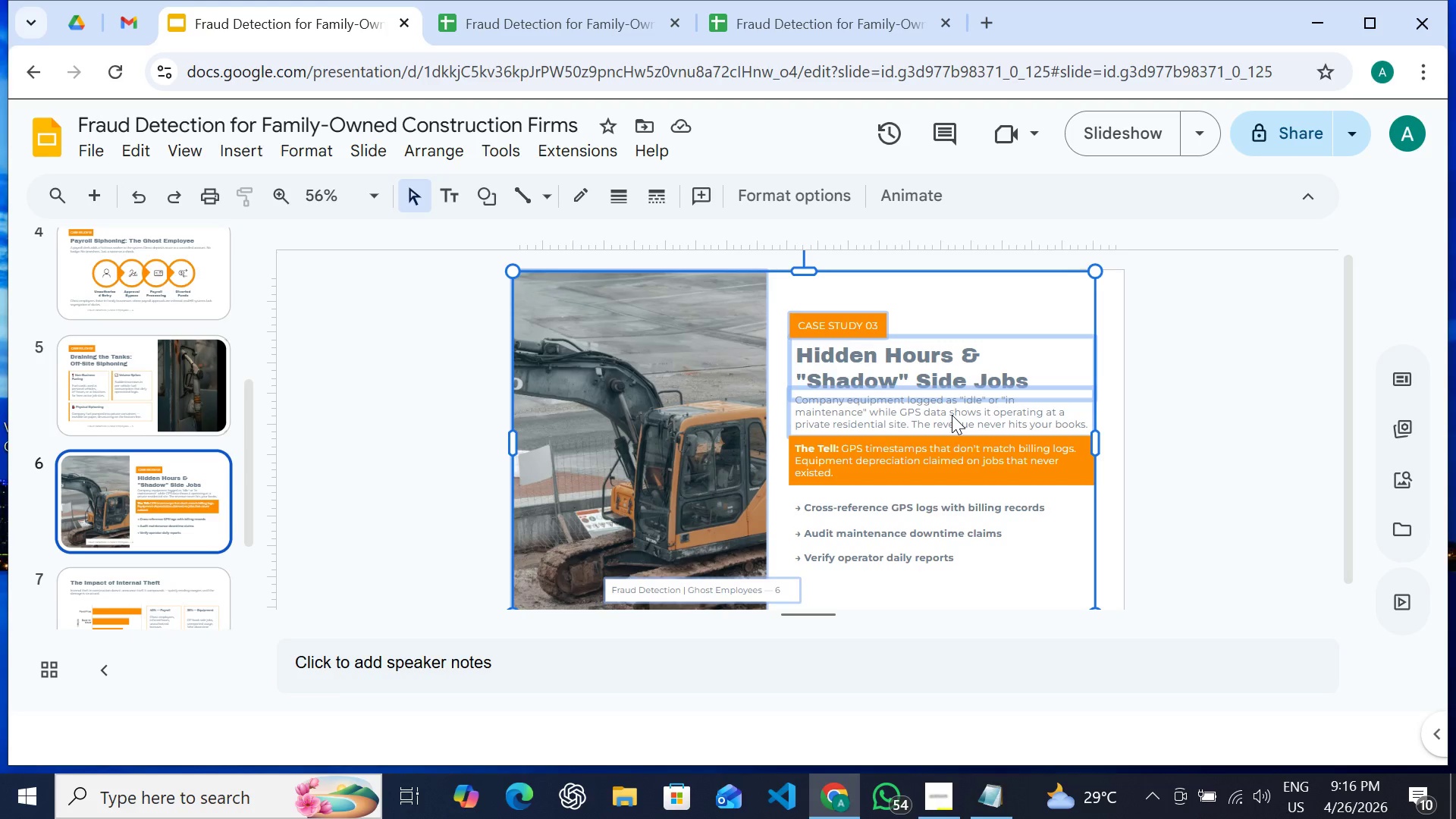 
right_click([952, 415])
 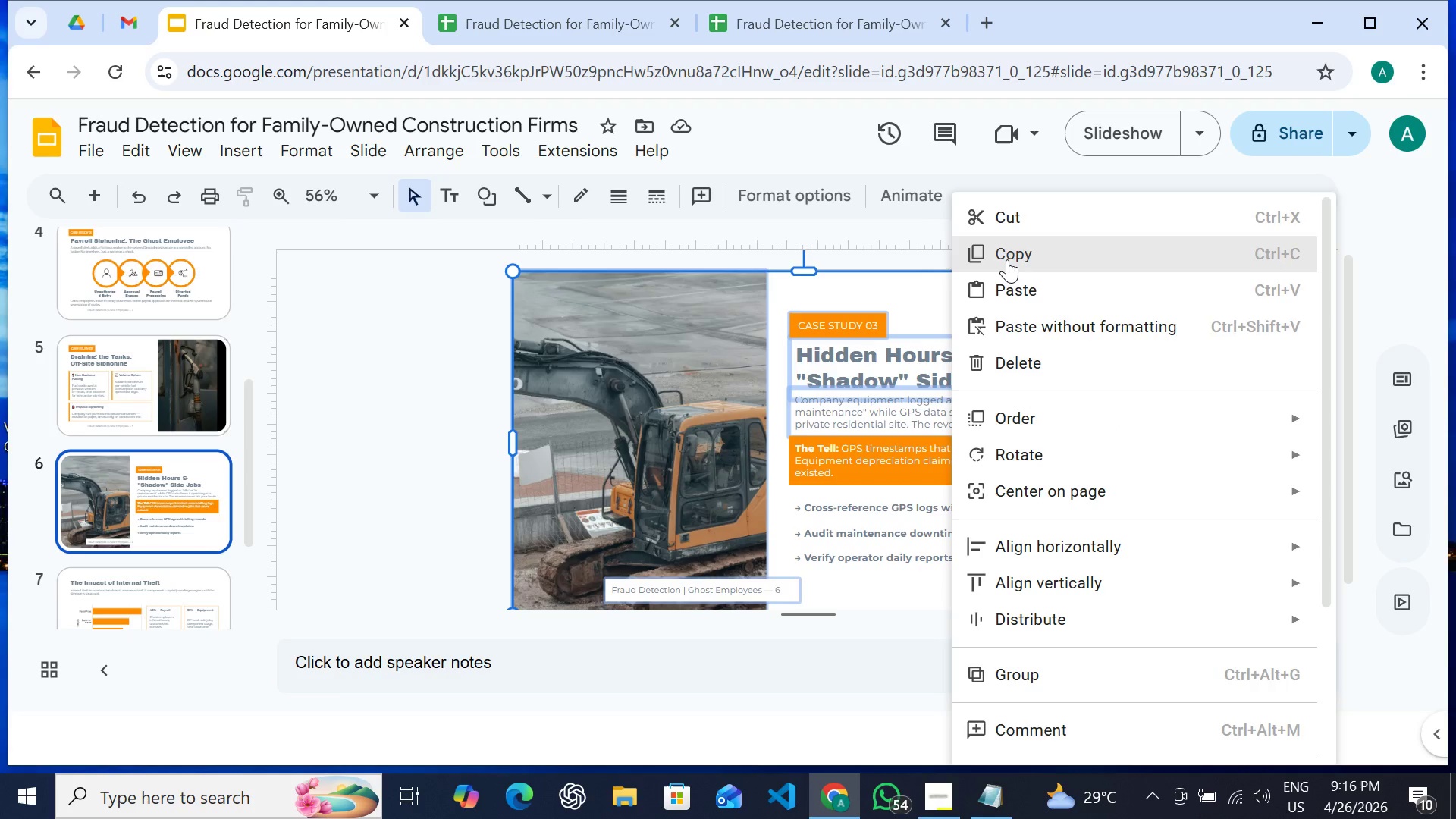 
left_click([1007, 259])
 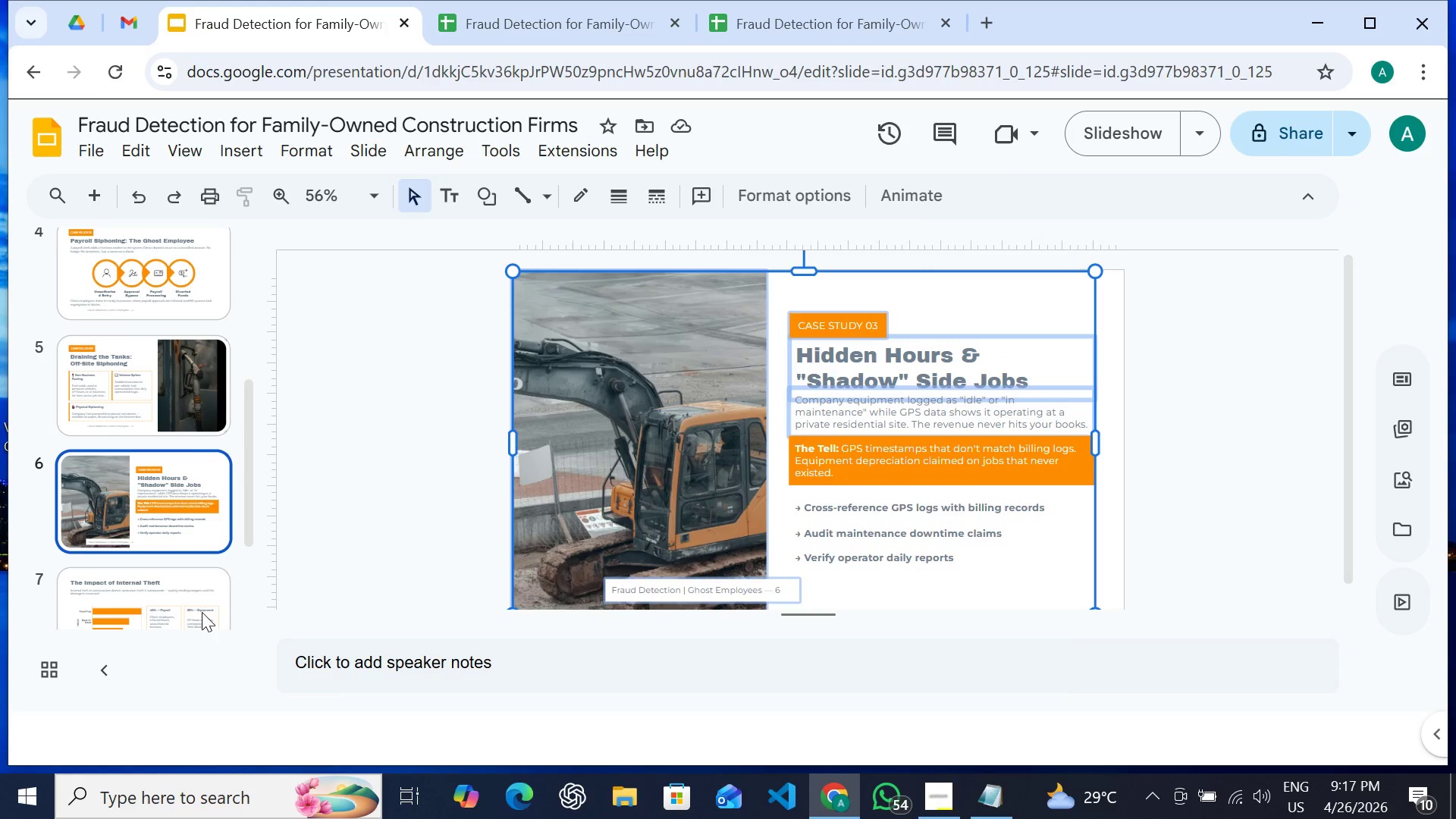 
scroll: coordinate [212, 579], scroll_direction: down, amount: 4.0
 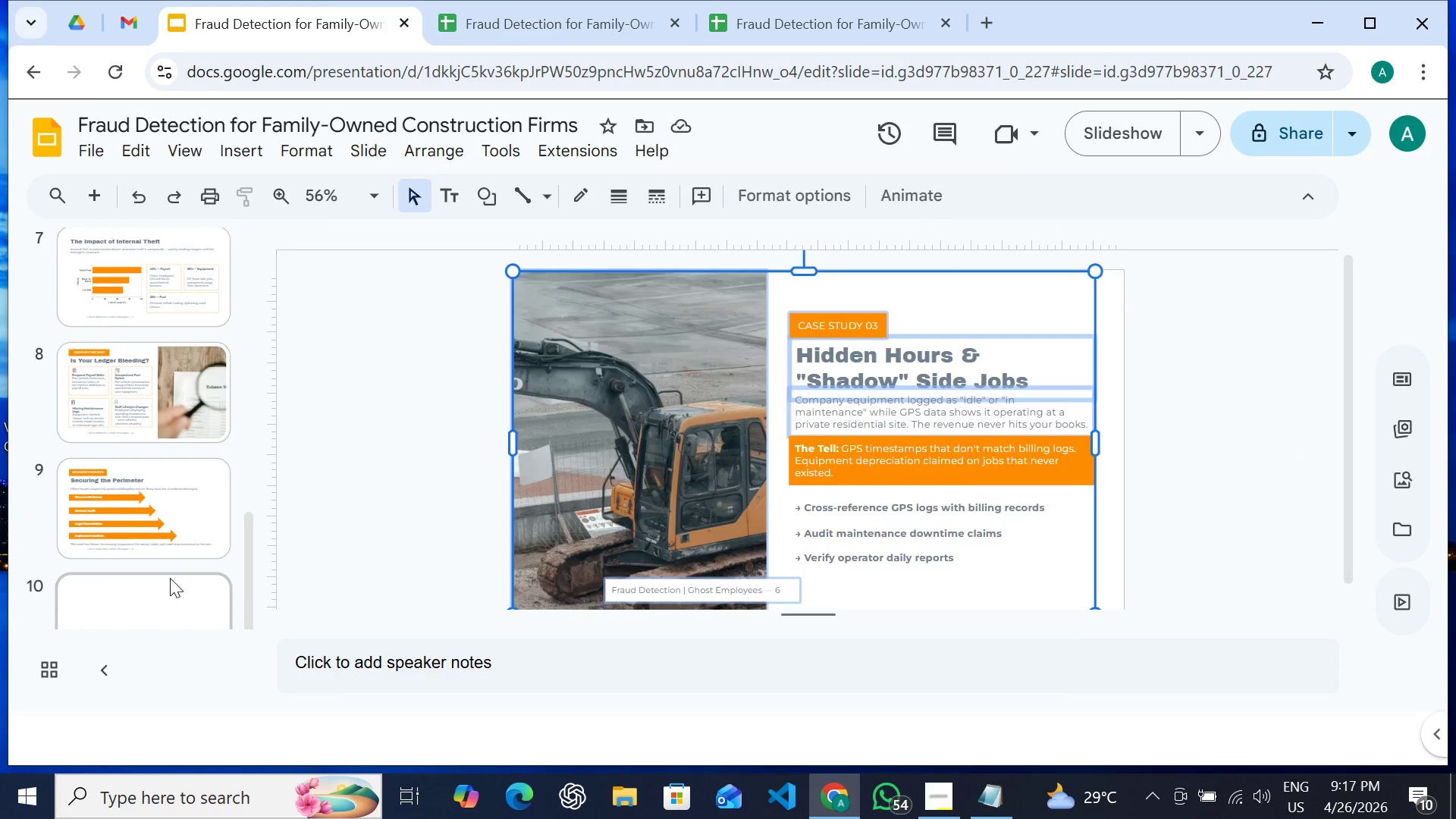 
left_click([170, 578])
 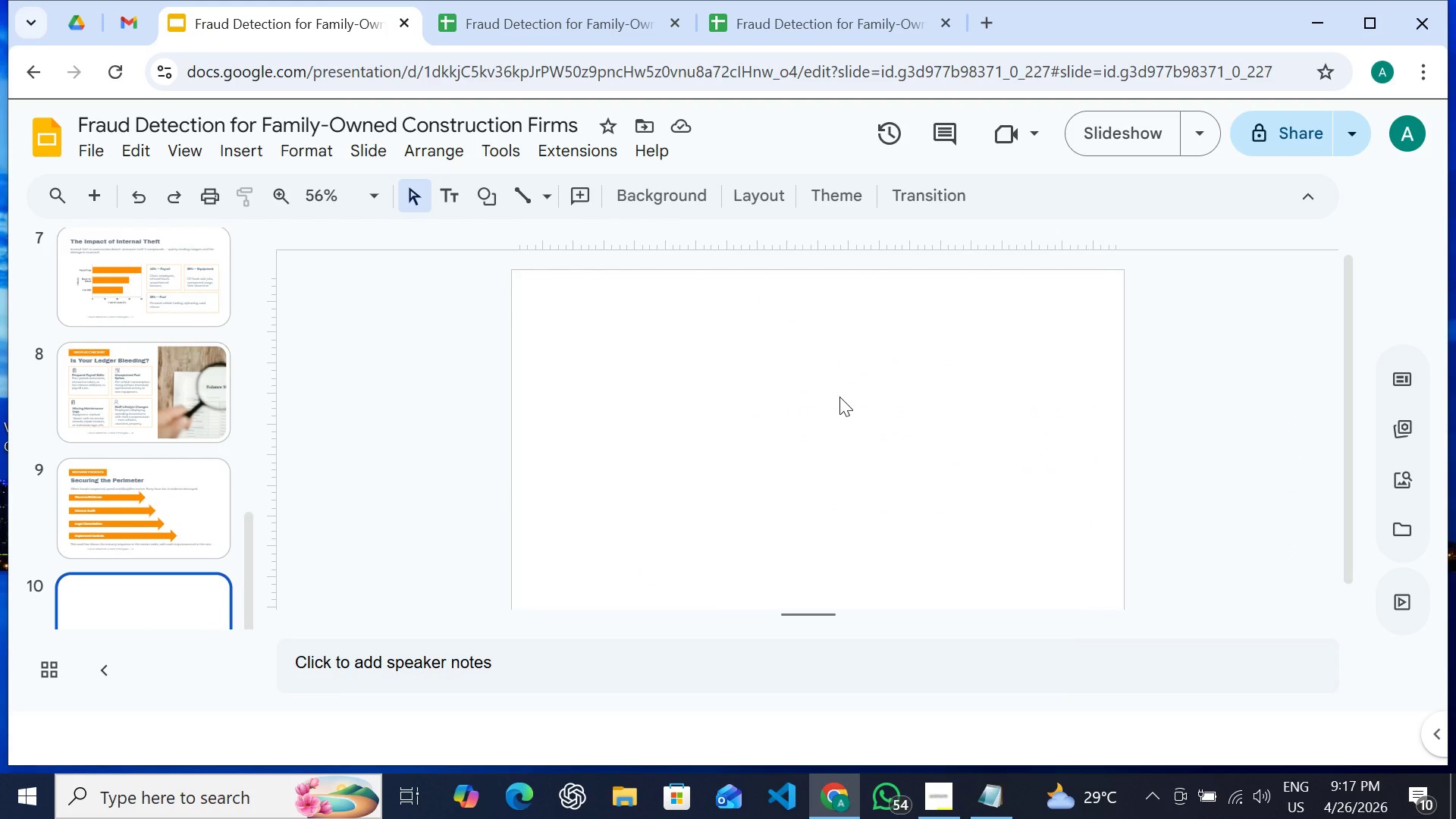 
right_click([839, 396])
 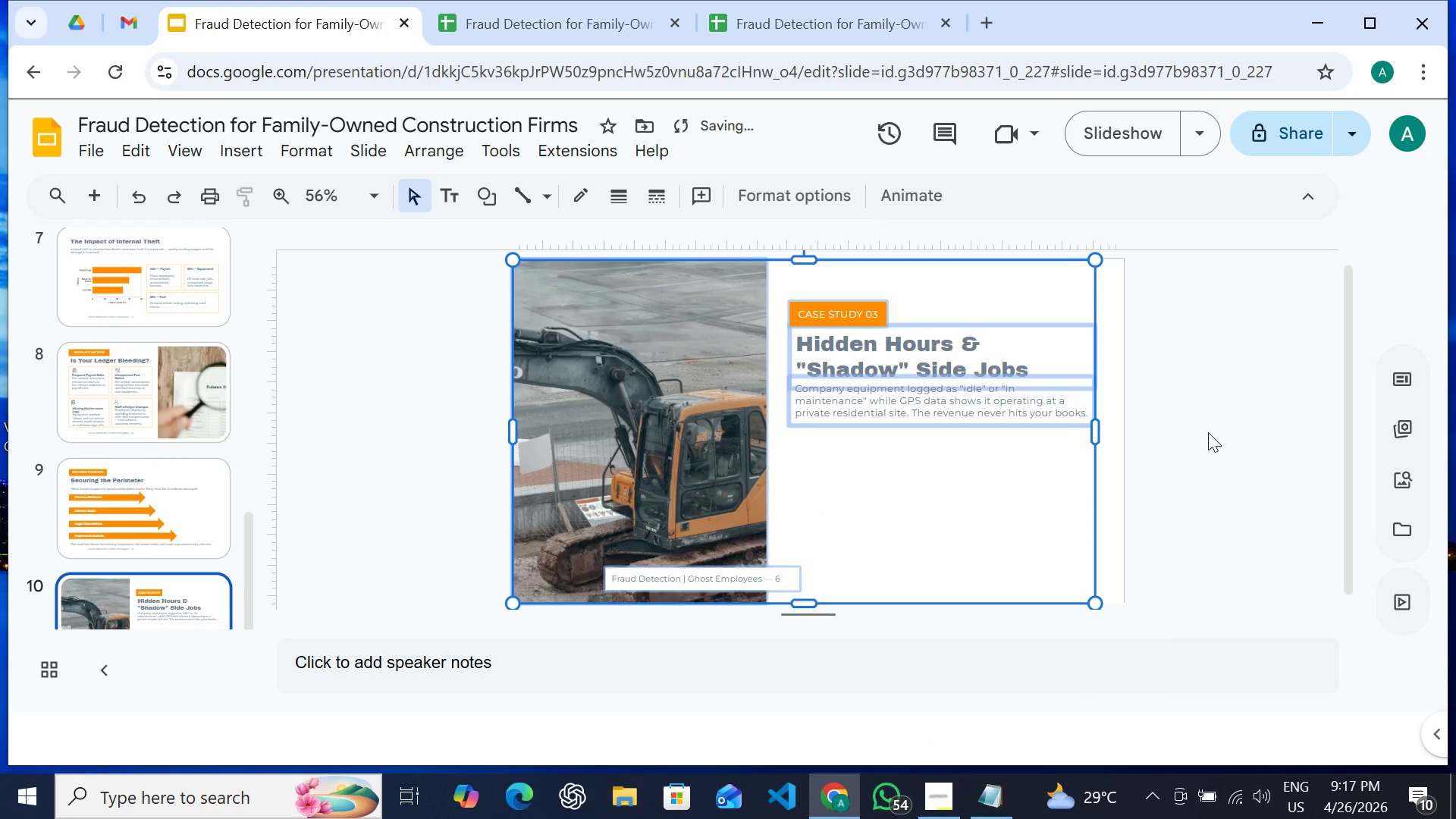 
left_click([1197, 435])
 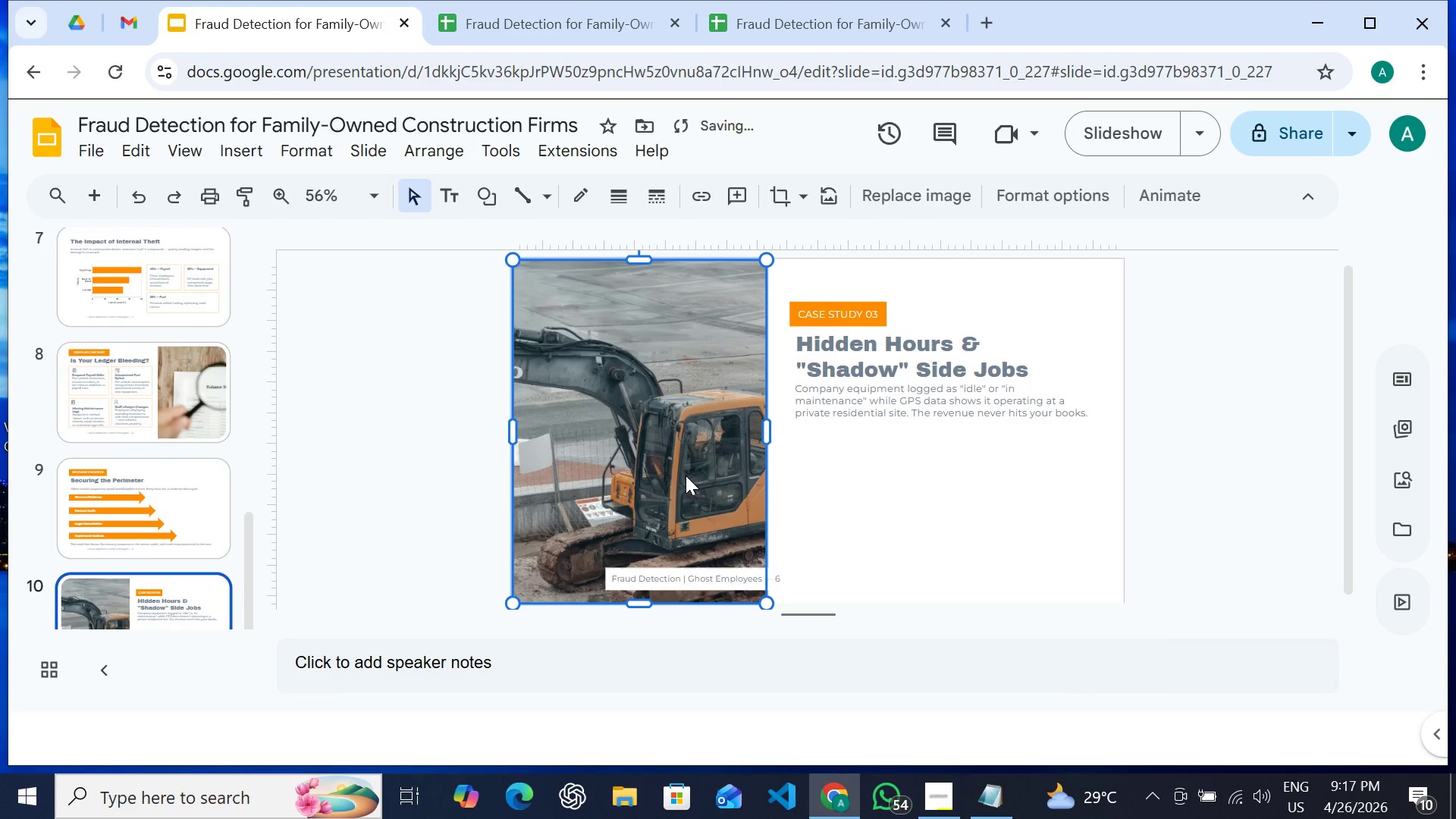 
left_click([686, 475])
 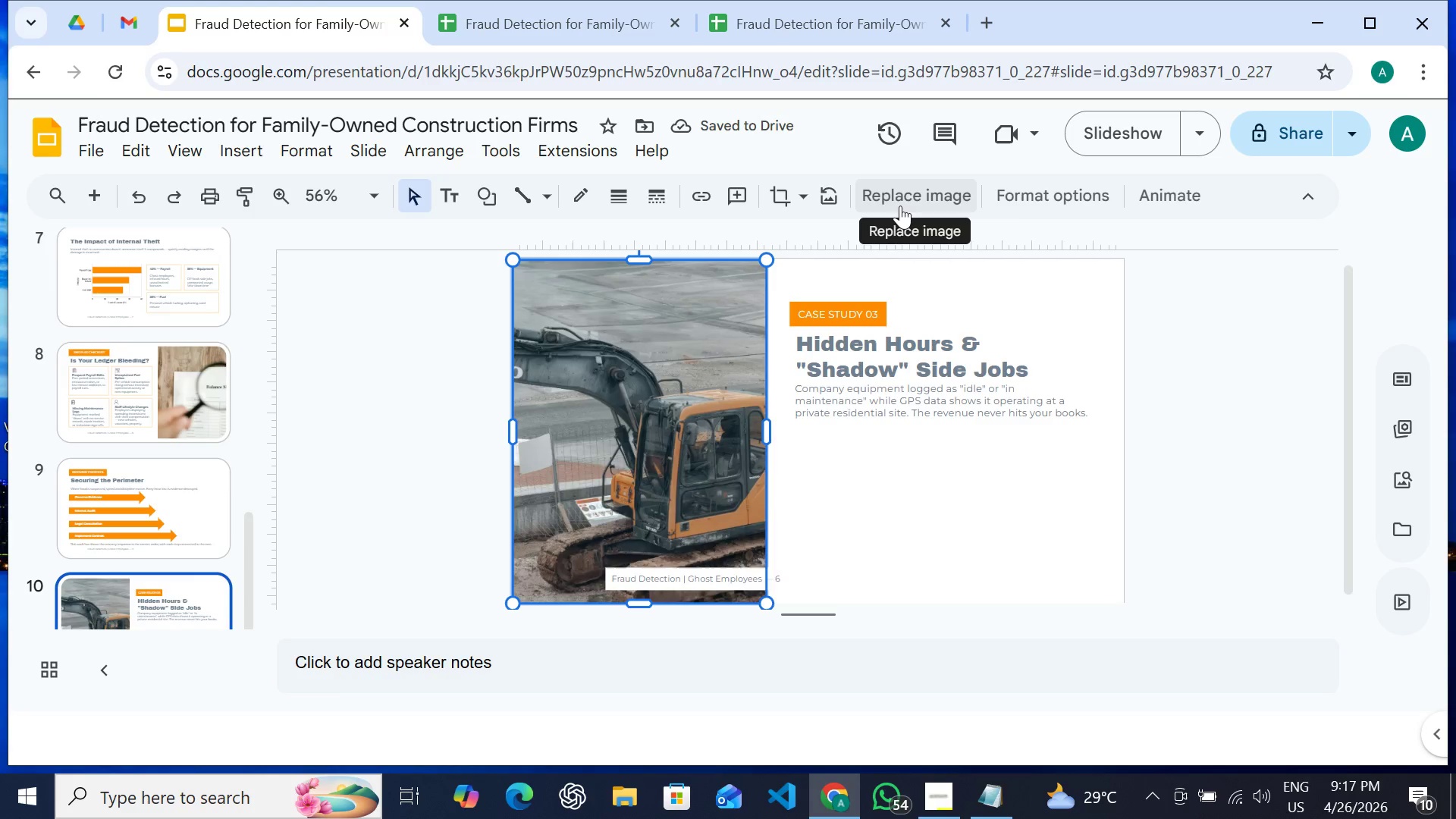 
left_click([900, 206])
 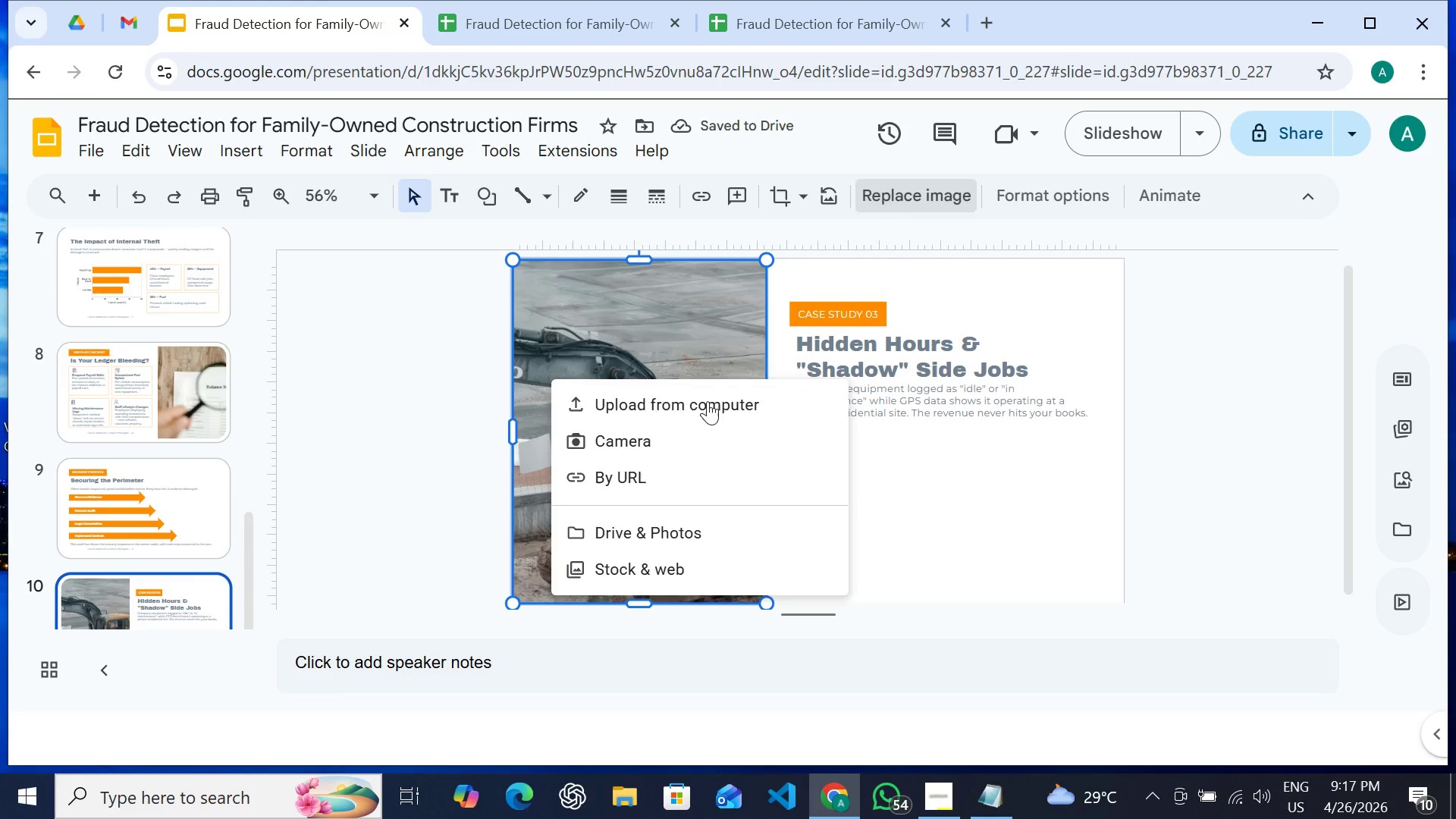 
left_click([708, 401])
 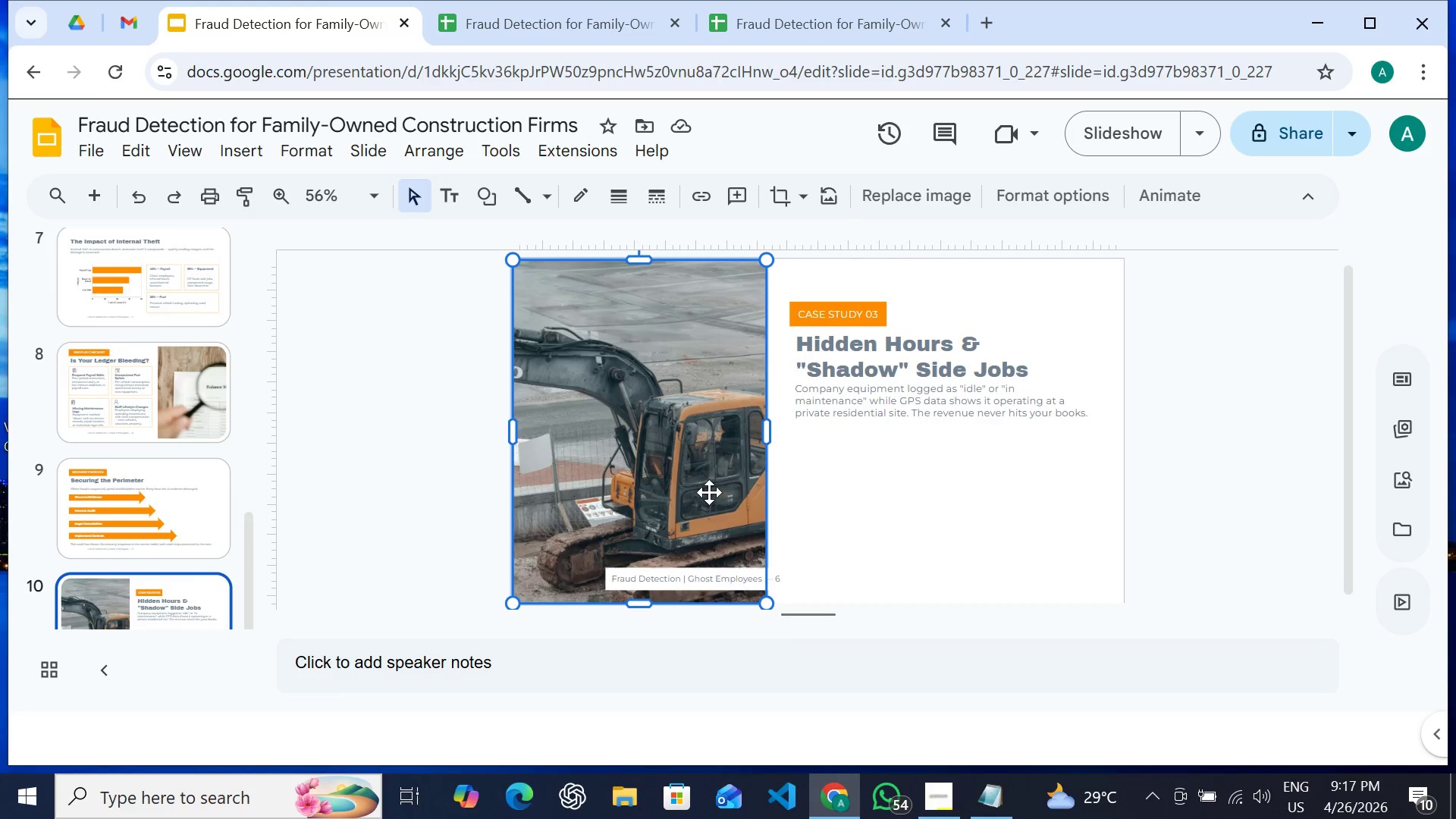 
right_click([709, 491])
 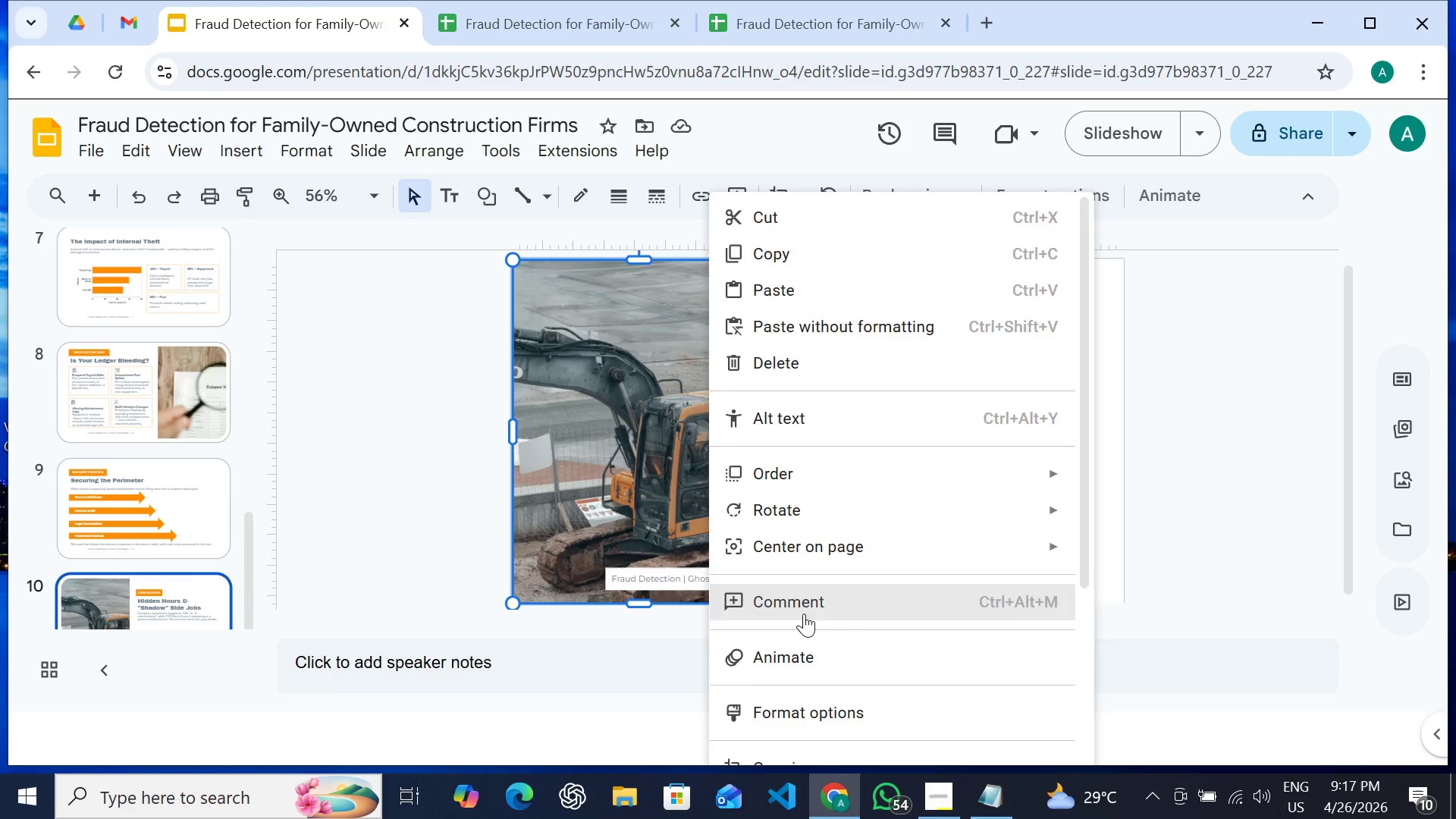 
scroll: coordinate [803, 613], scroll_direction: down, amount: 4.0
 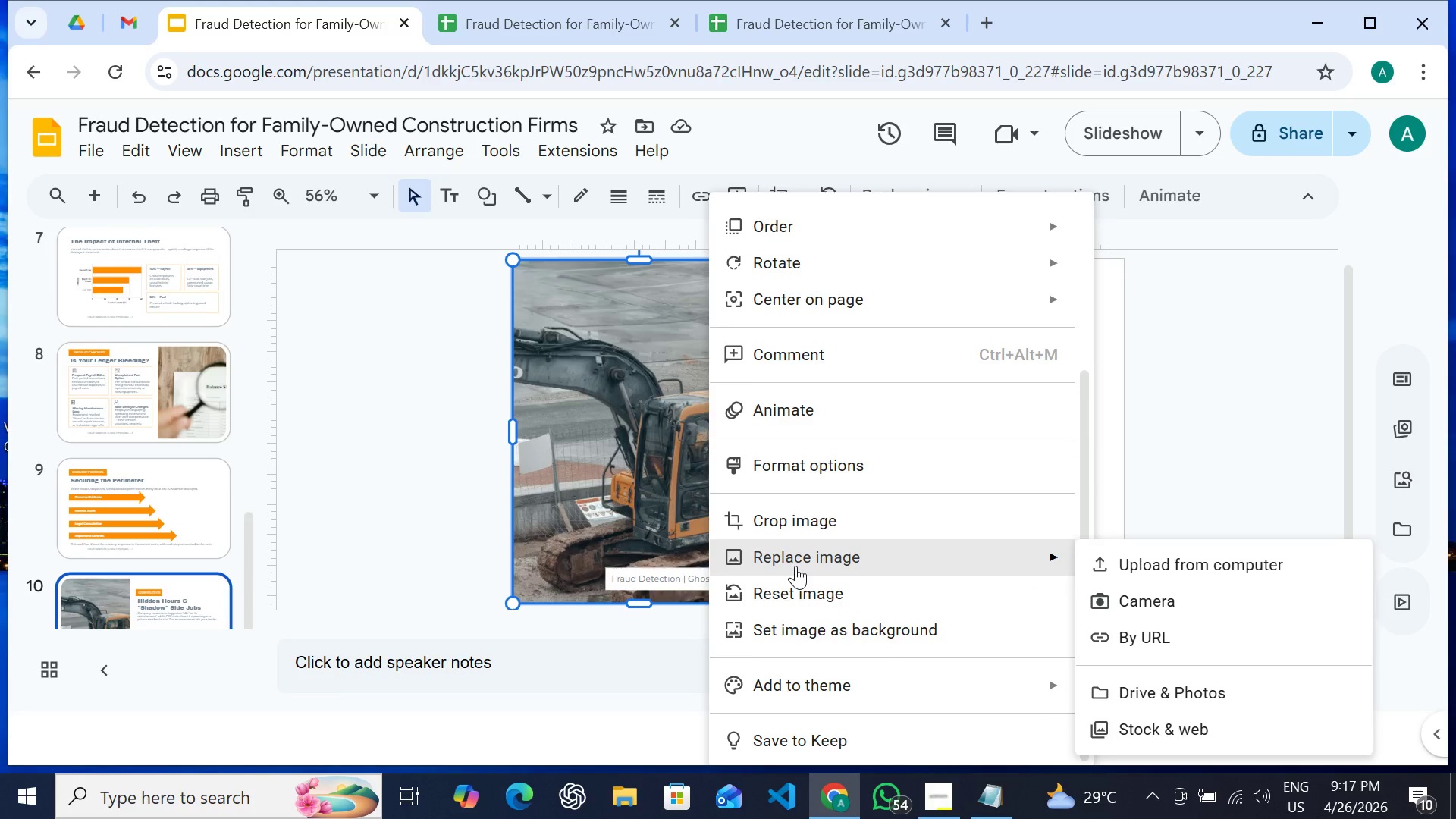 
left_click([795, 566])
 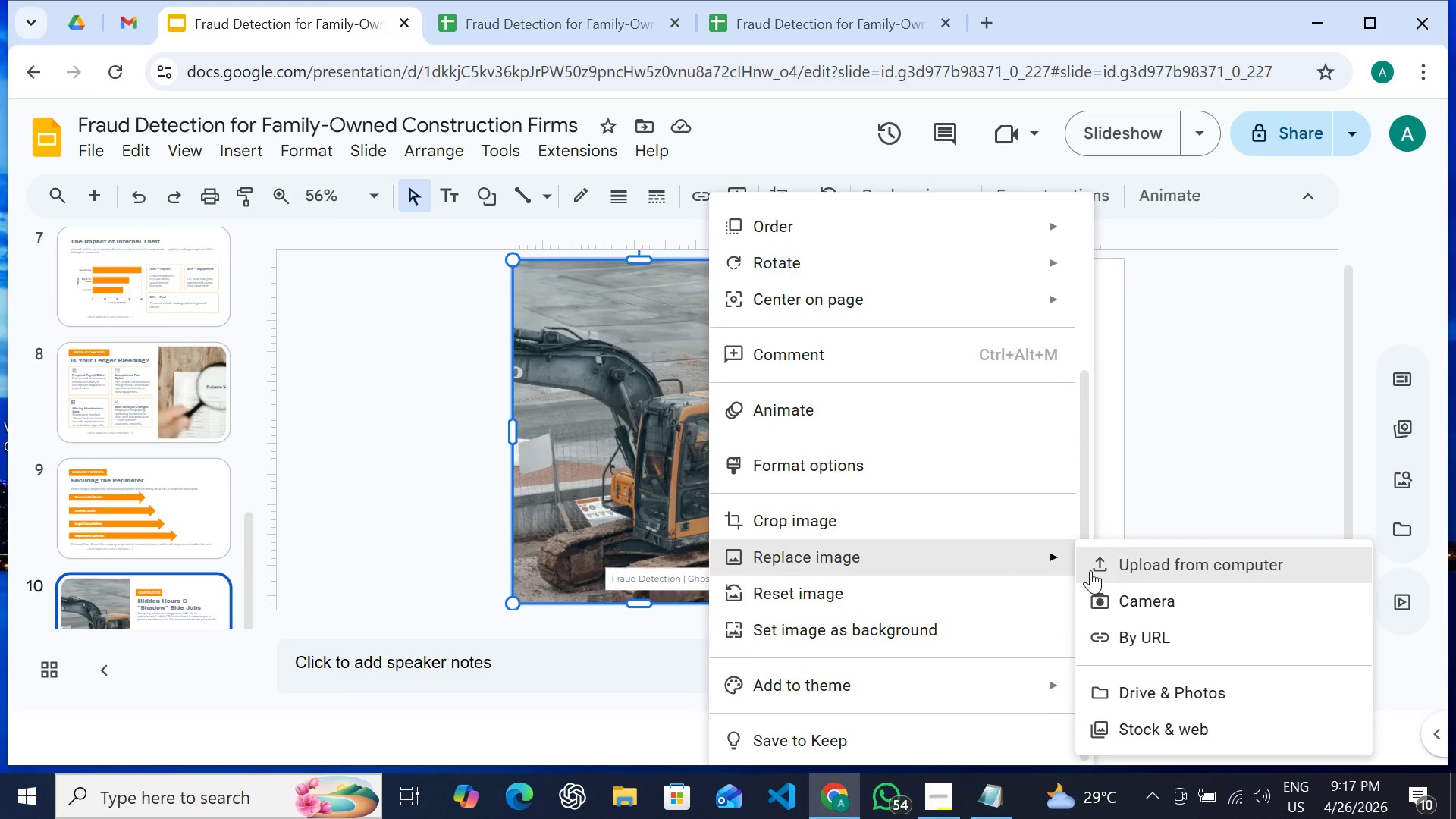 
left_click([1119, 562])
 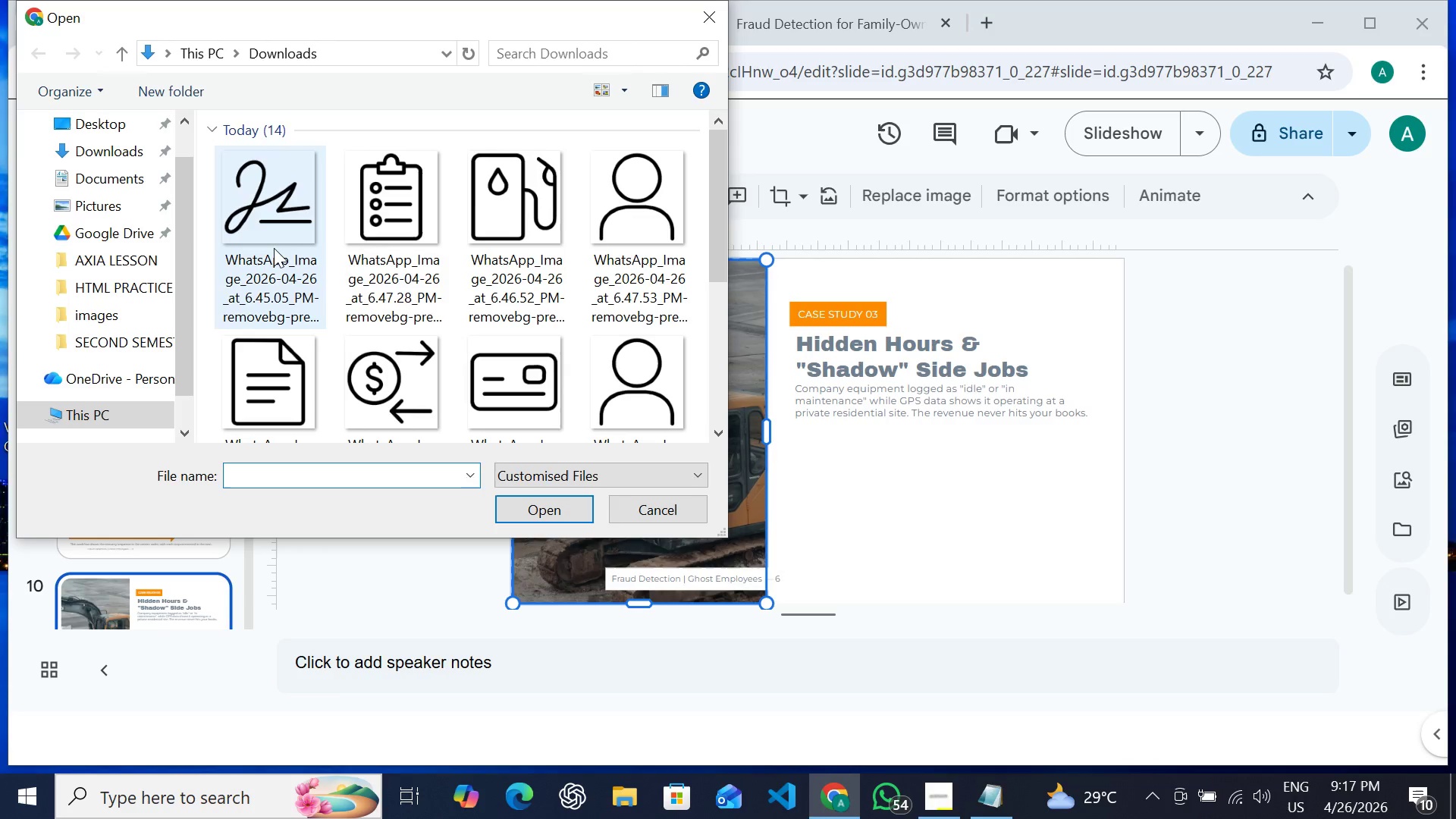 
scroll: coordinate [306, 281], scroll_direction: down, amount: 3.0
 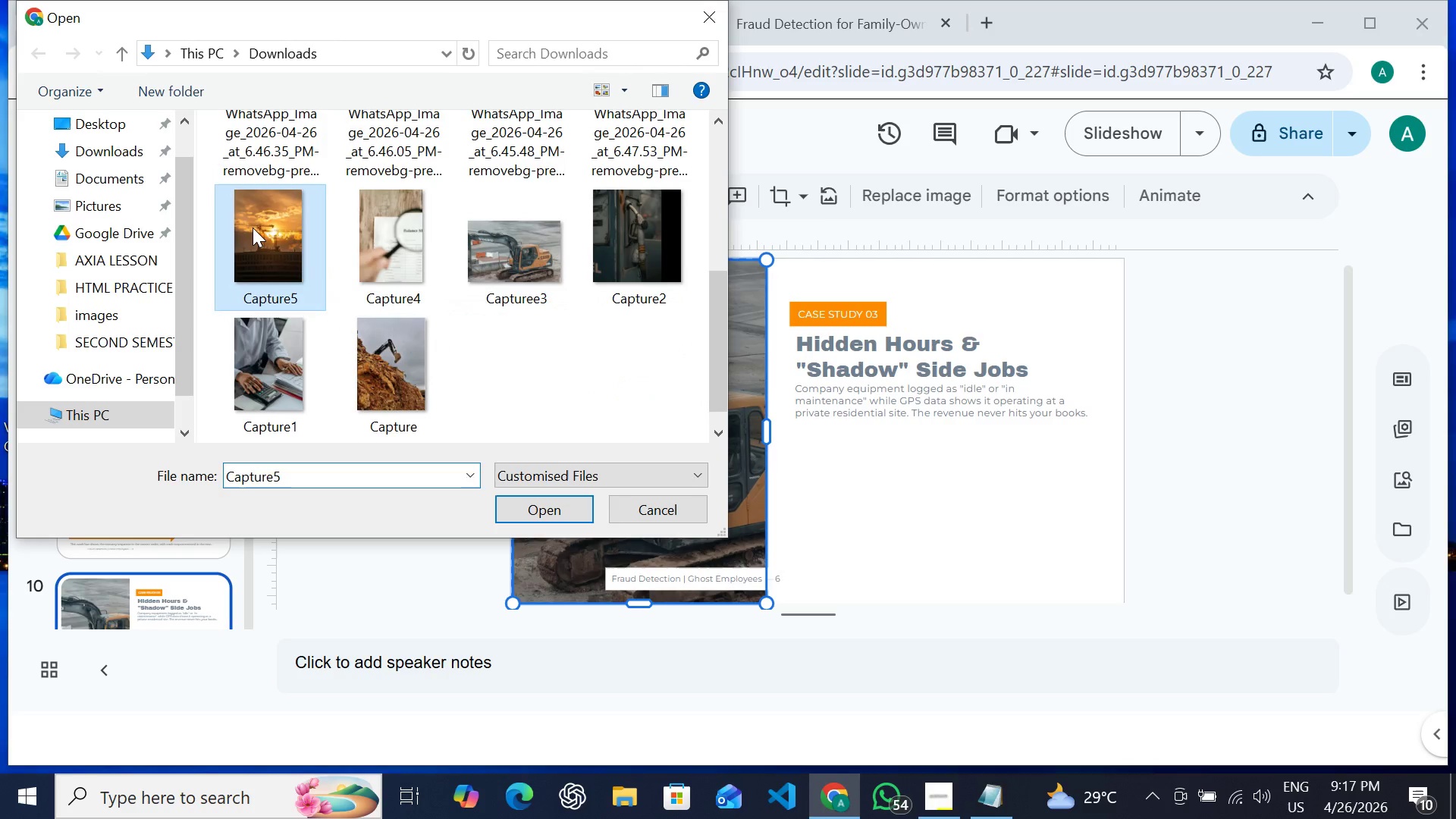 
double_click([253, 228])
 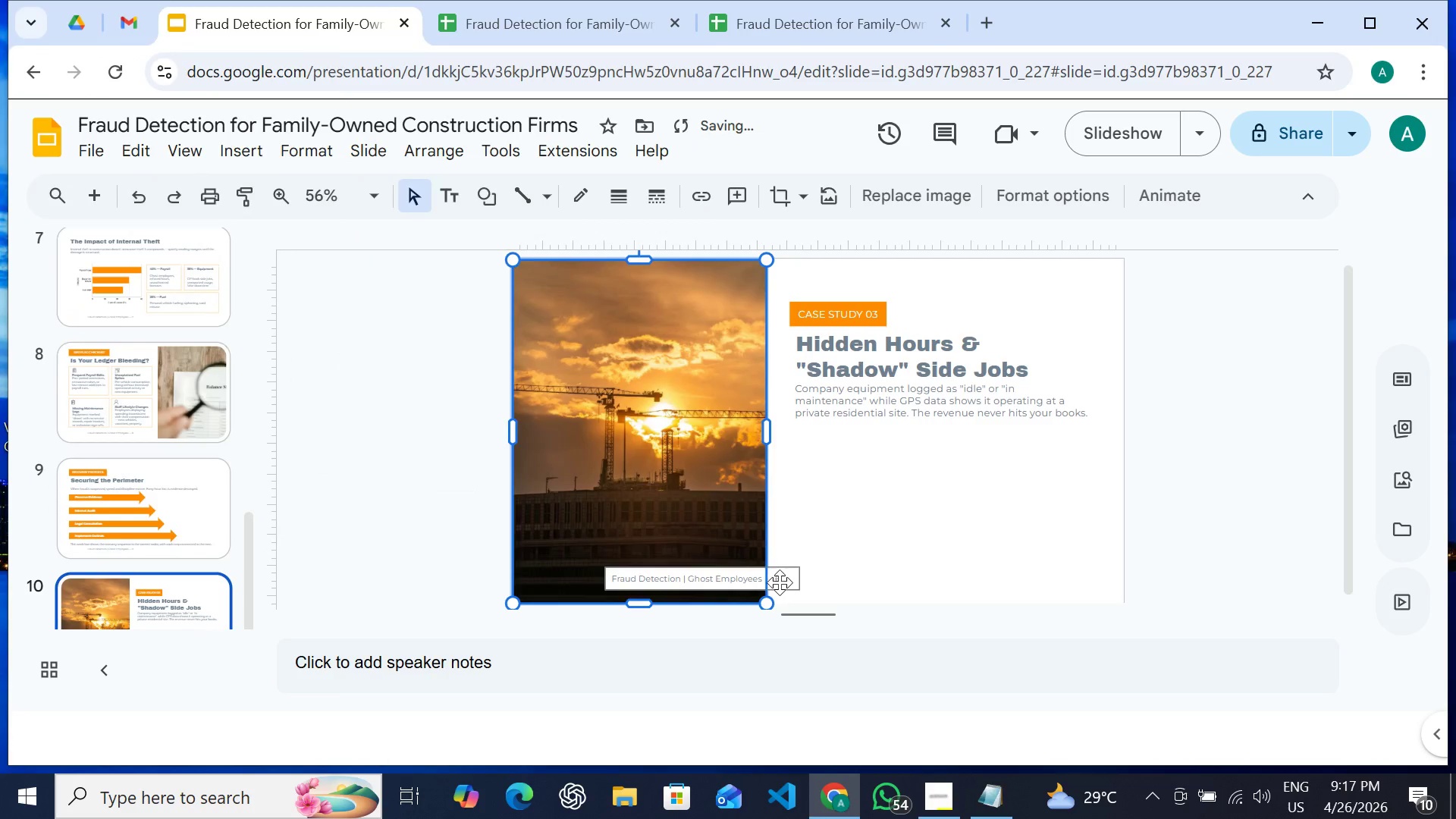 
left_click([778, 580])
 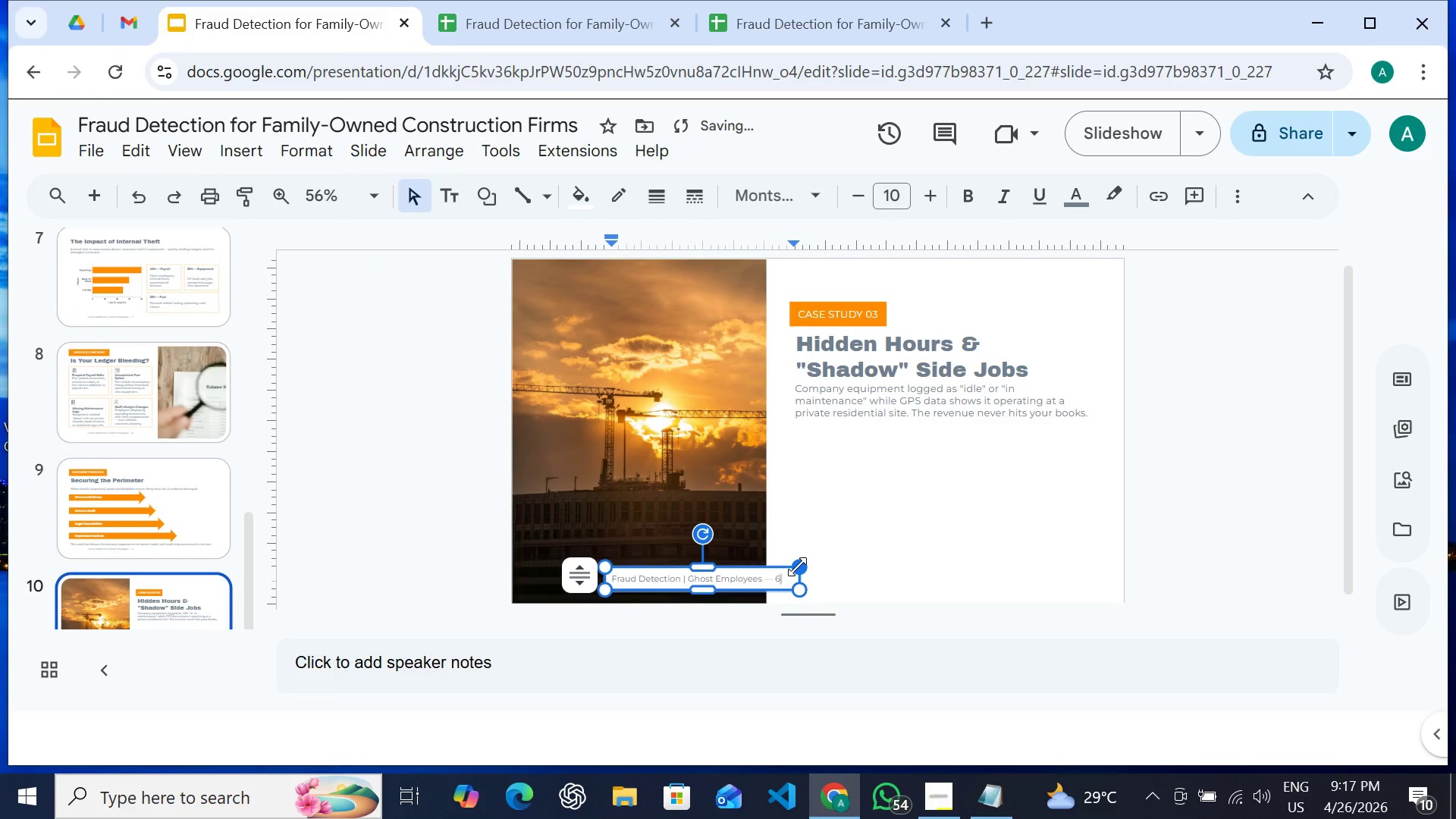 
key(Backspace)
type(10)
 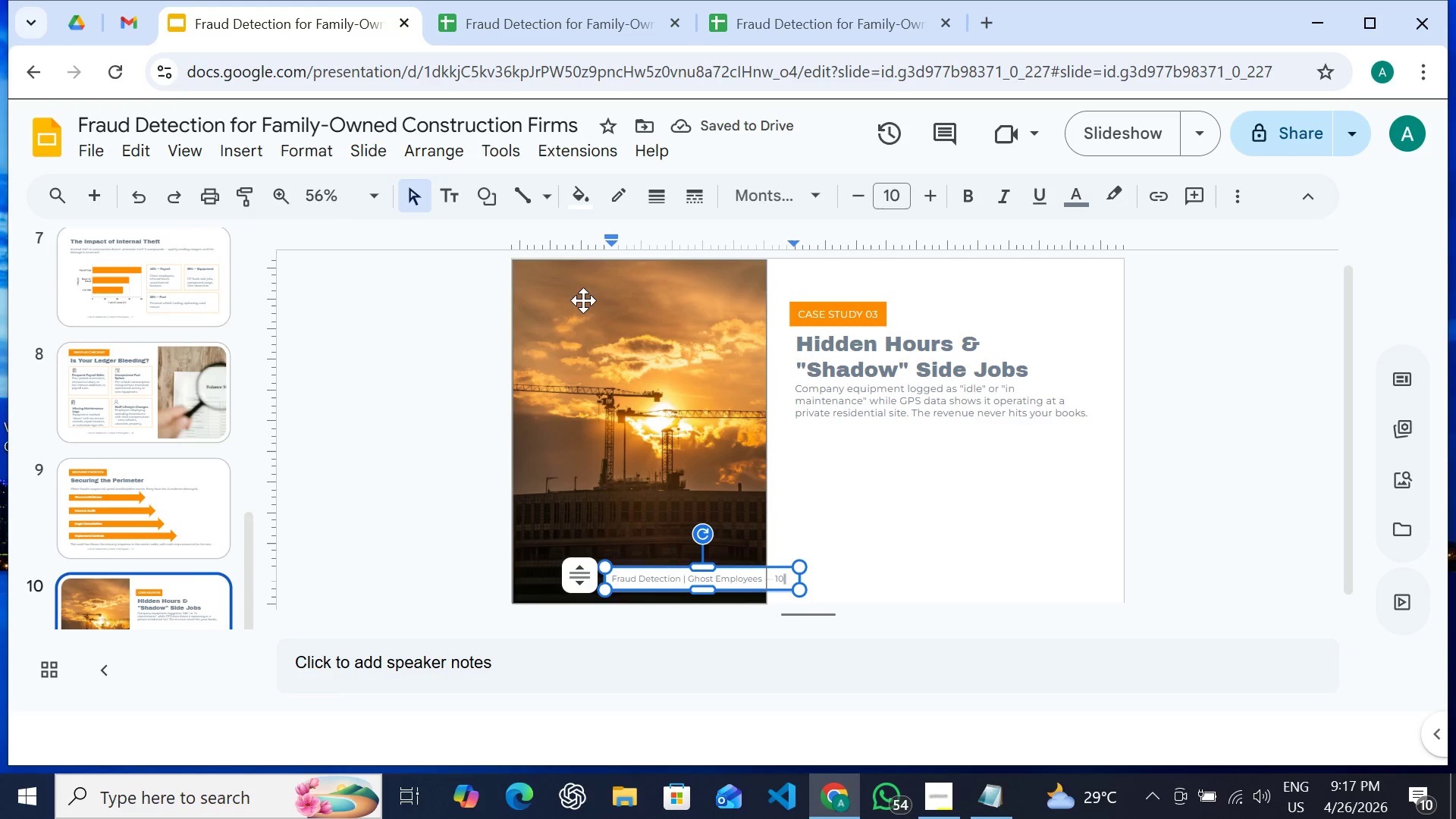 
left_click([842, 311])
 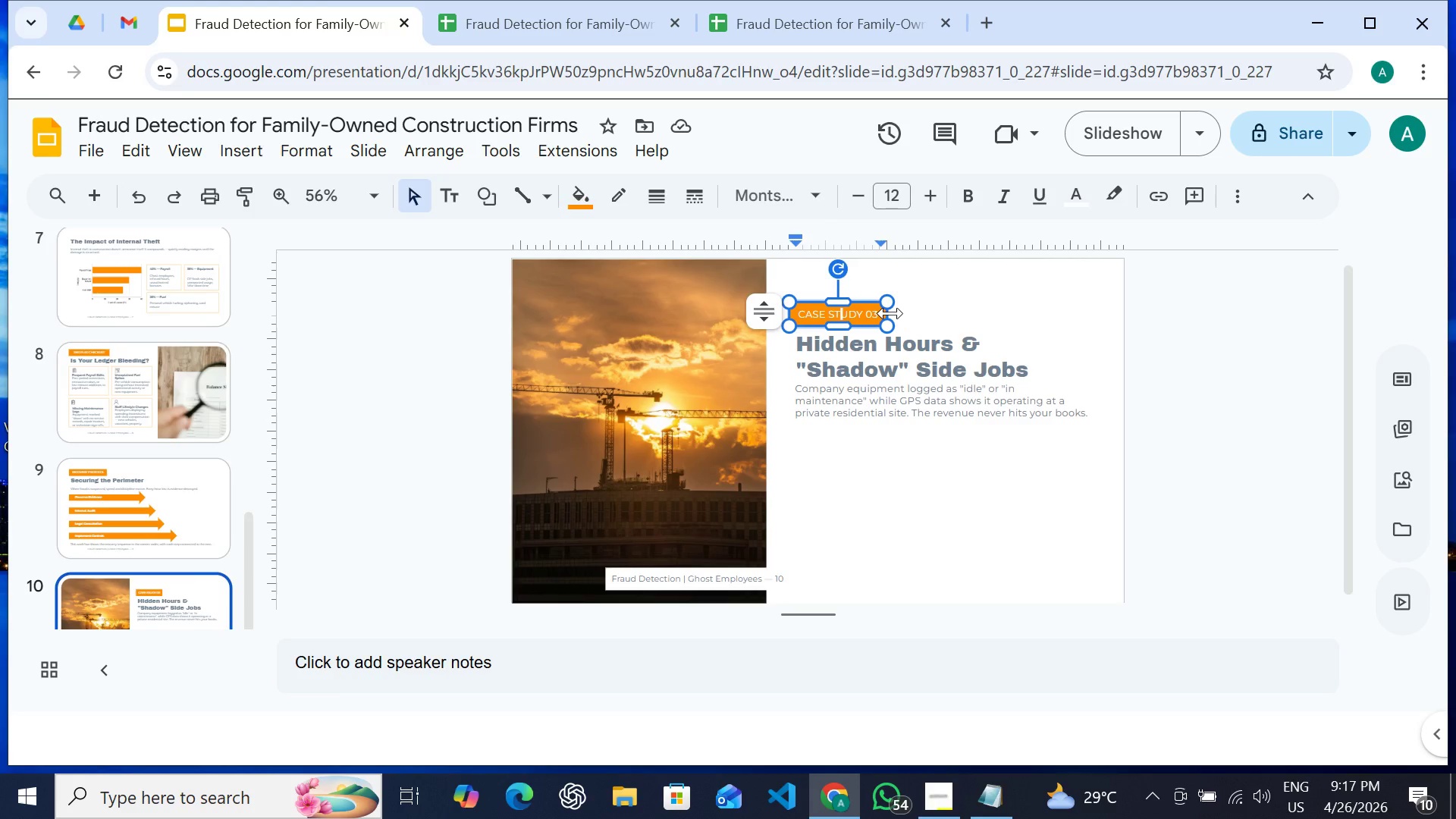 
left_click_drag(start_coordinate=[890, 313], to_coordinate=[1095, 323])
 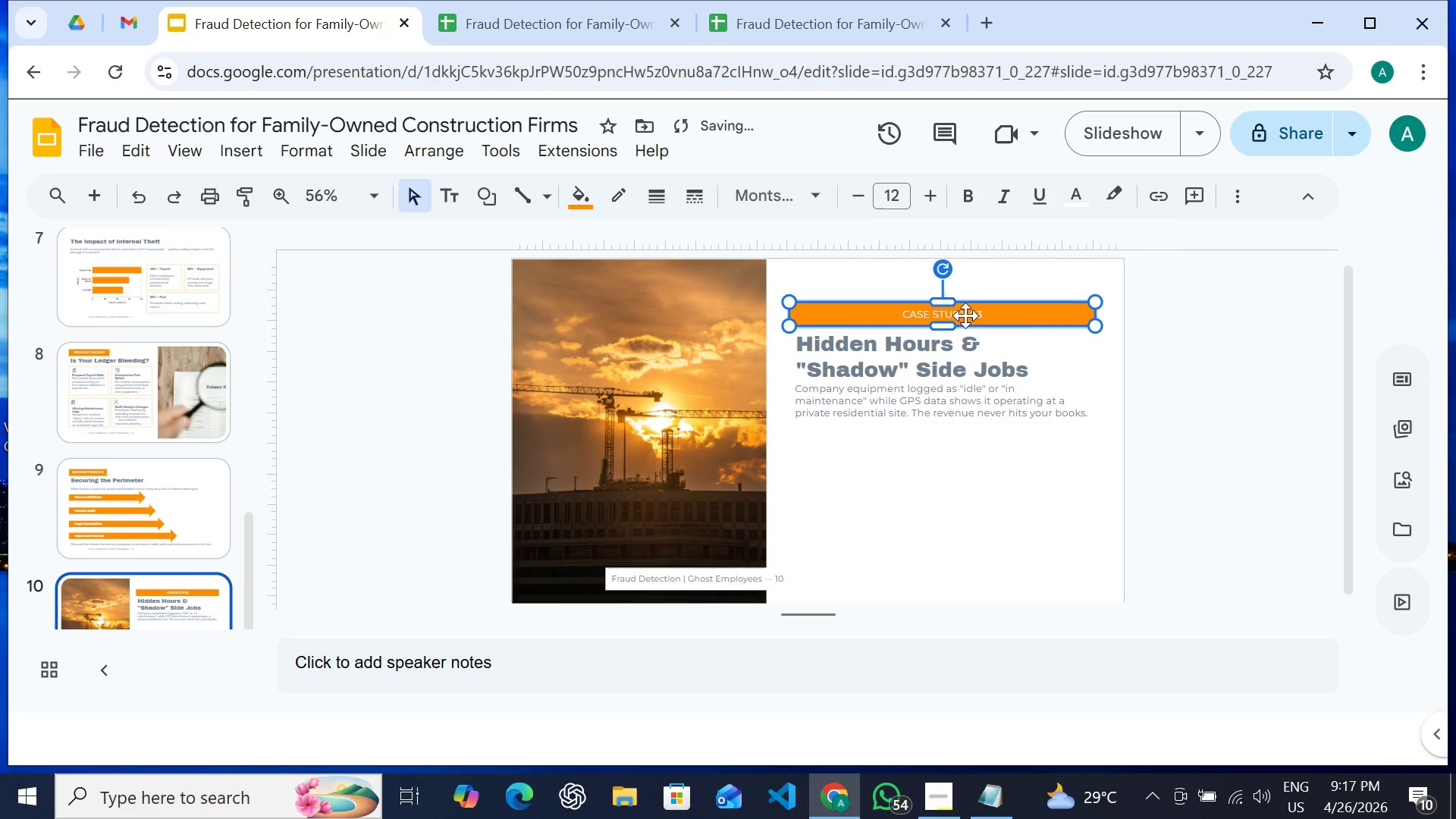 
double_click([965, 315])
 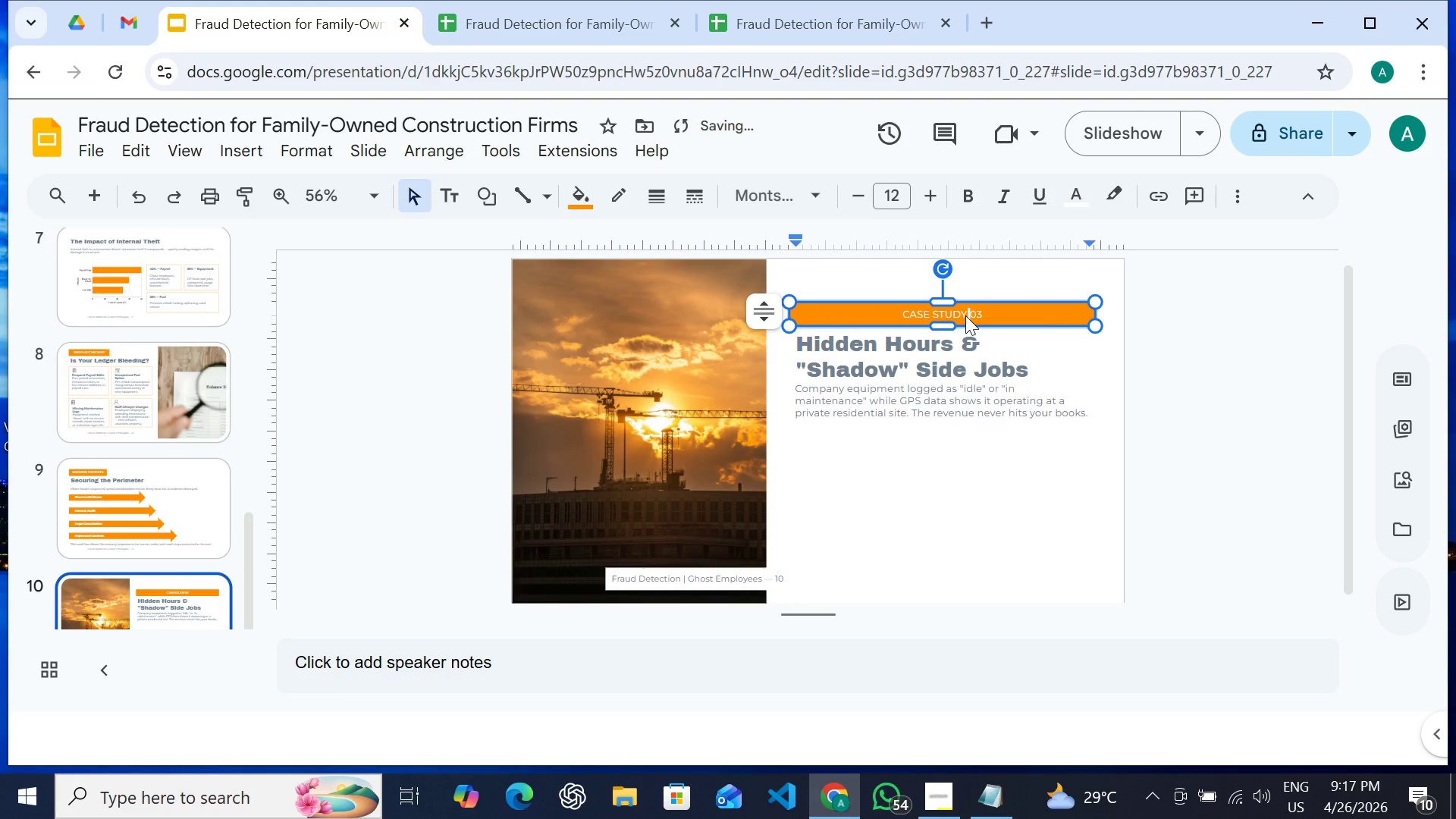 
triple_click([965, 315])
 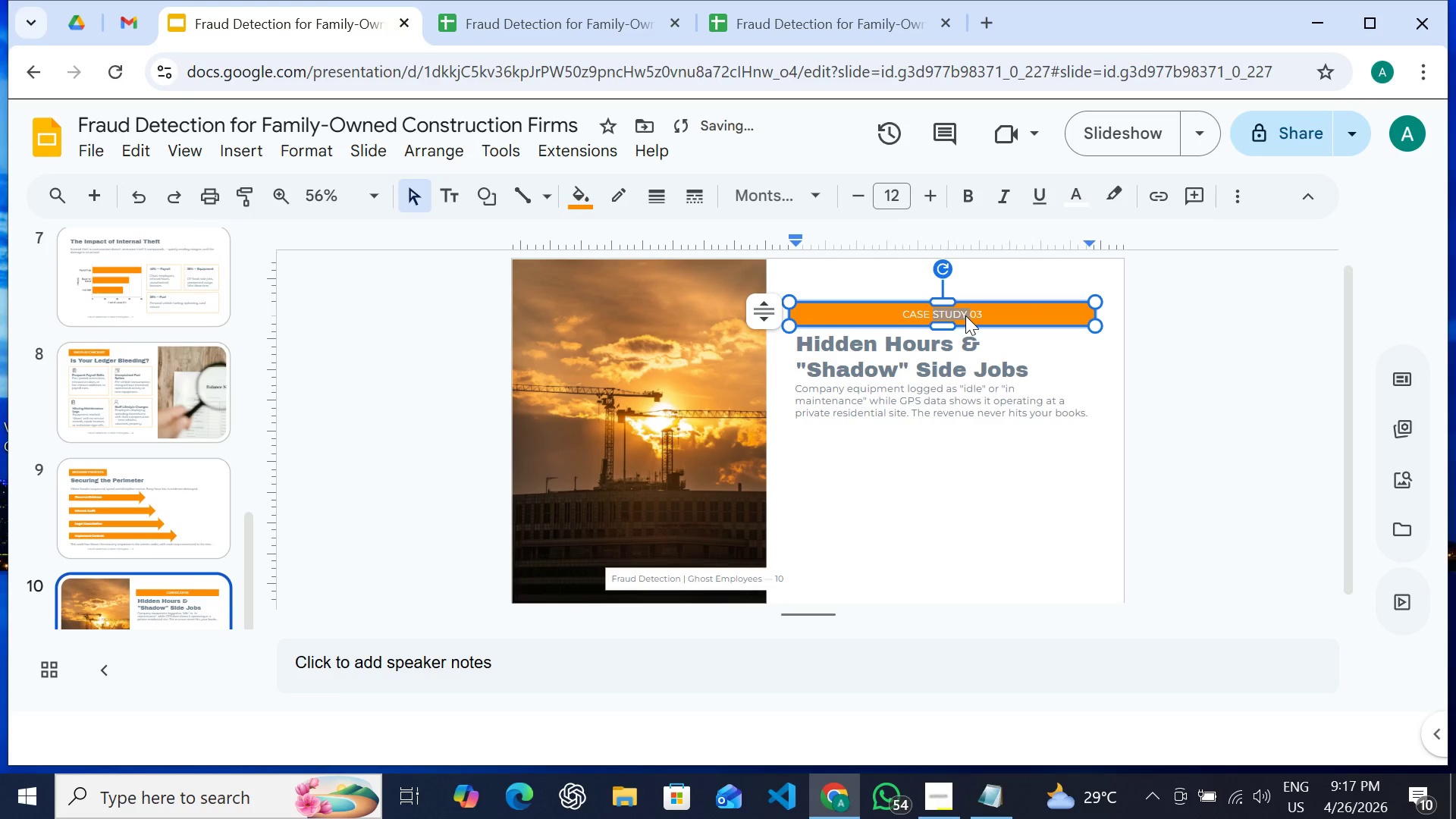 
triple_click([965, 315])
 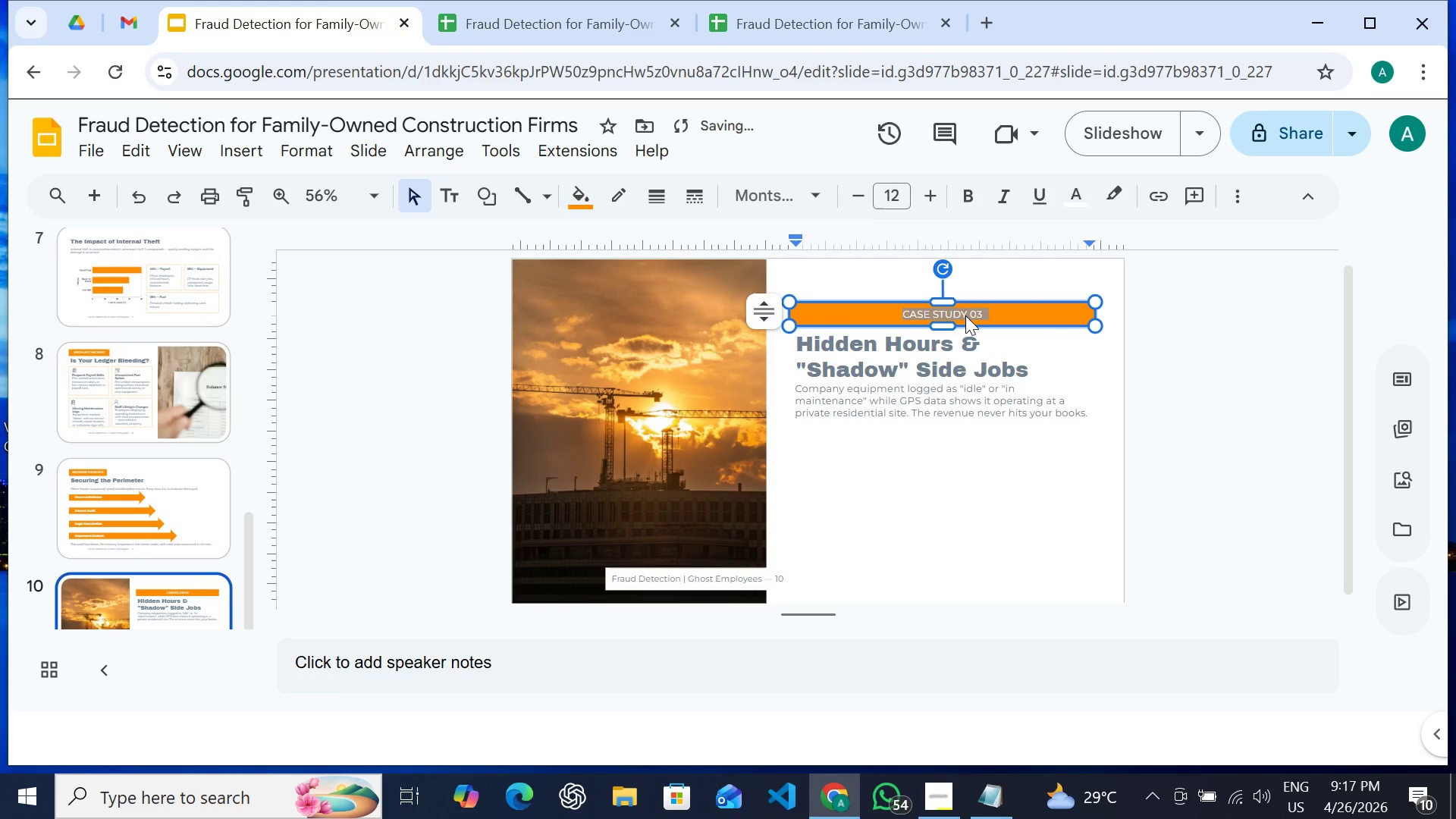 
triple_click([965, 315])
 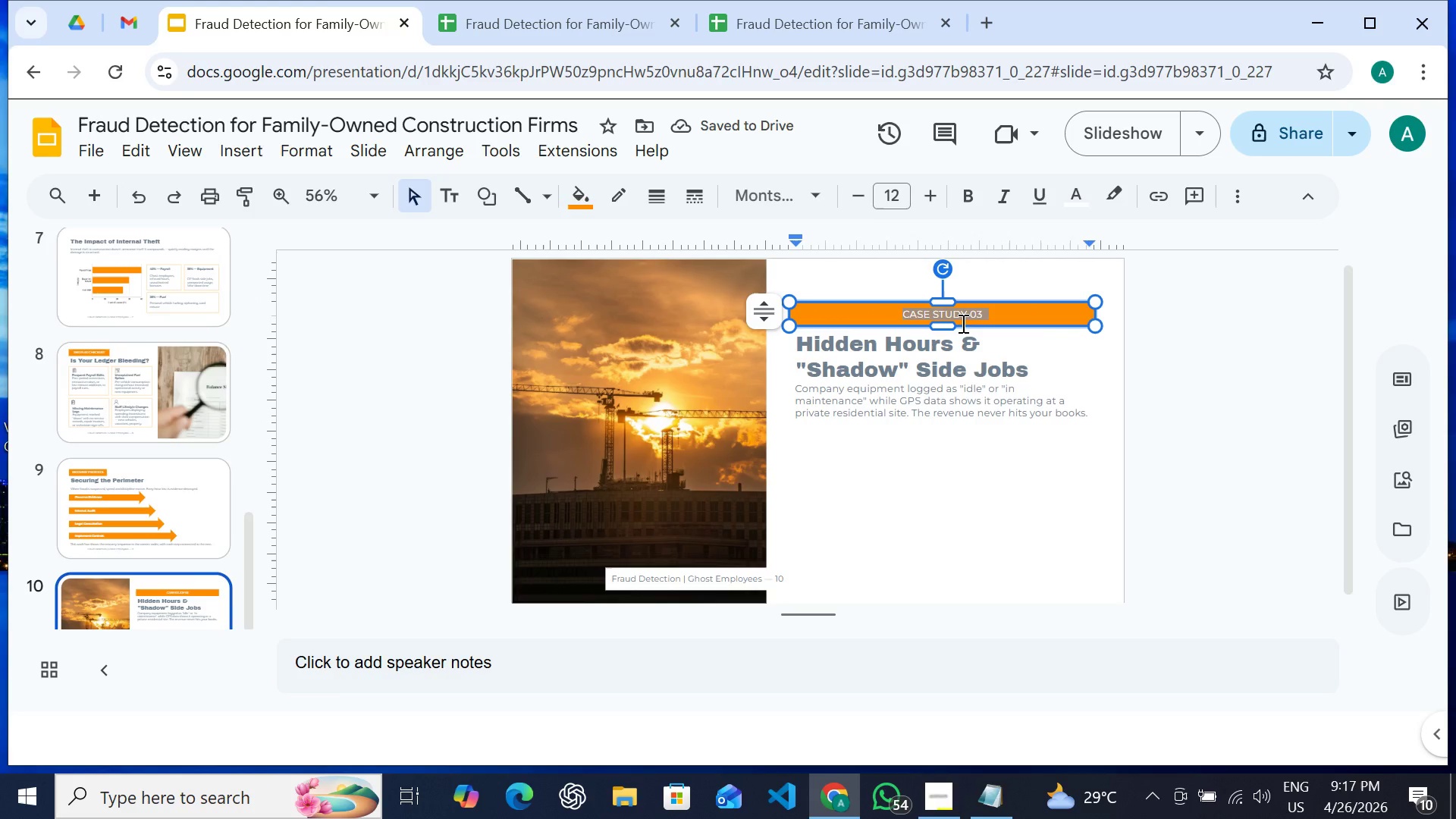 
type(STONE & GAVEL FINANCIAL FORENSICS)
 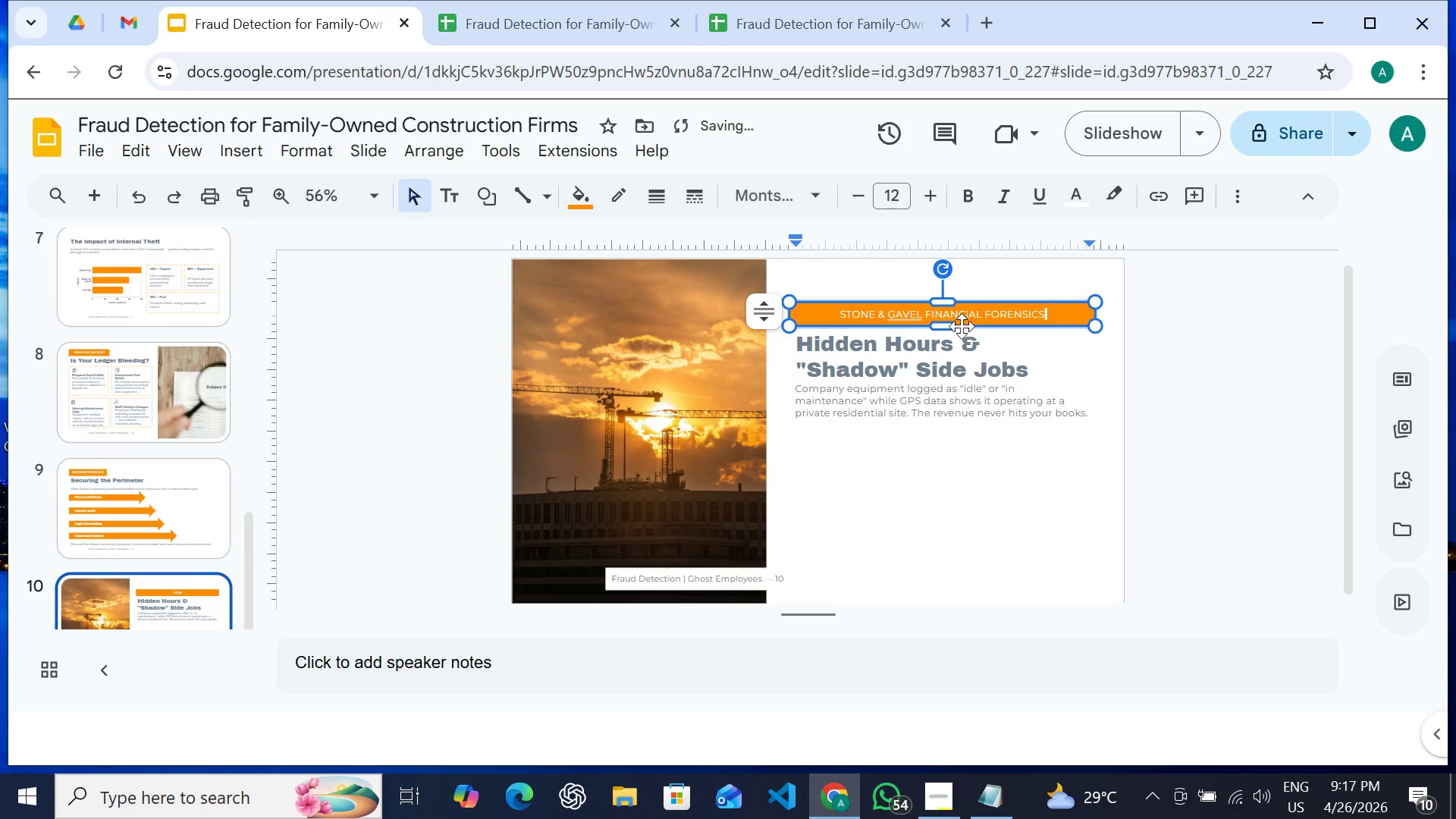 
left_click_drag(start_coordinate=[1092, 317], to_coordinate=[1023, 318])
 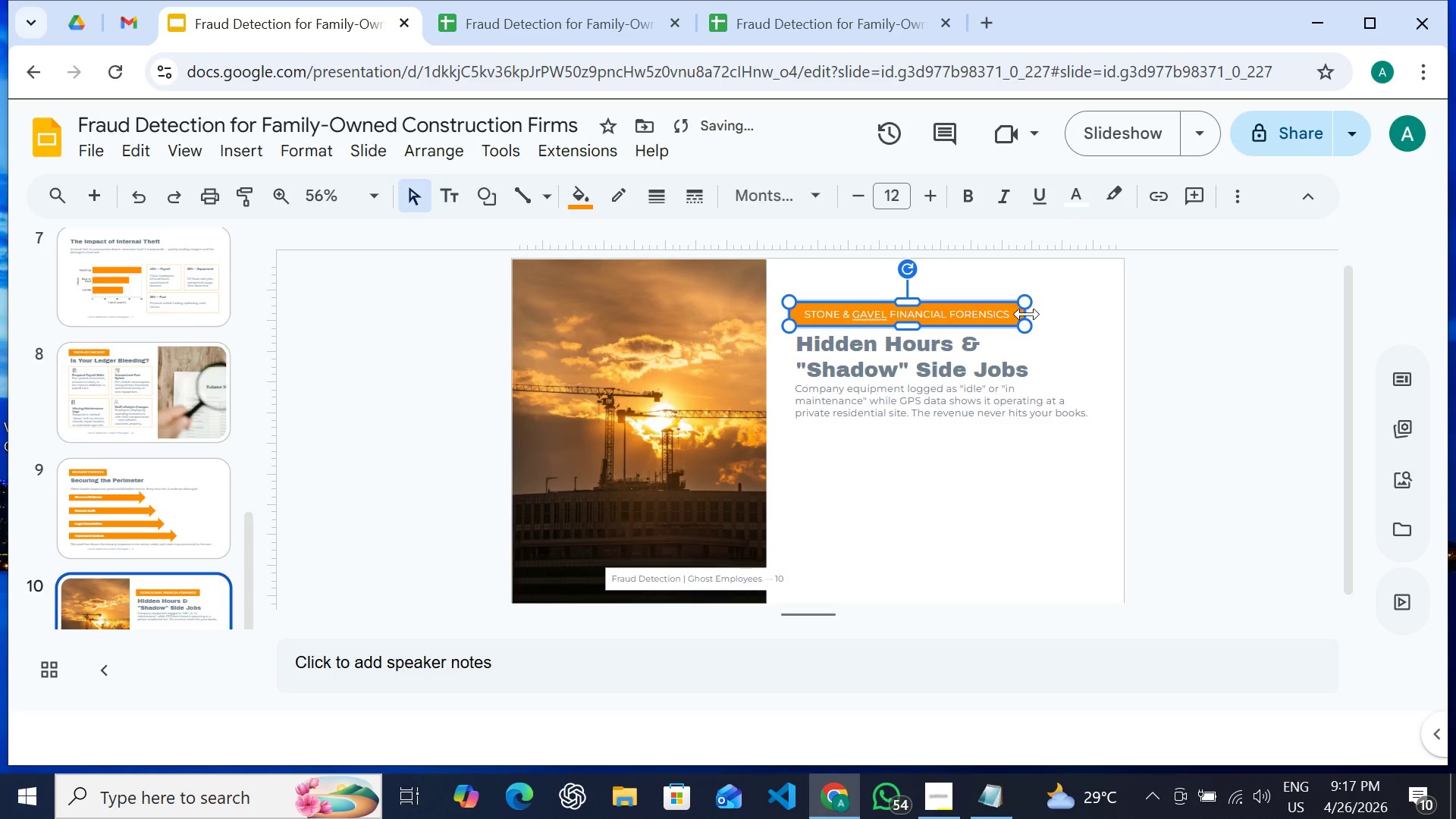 
left_click_drag(start_coordinate=[1027, 314], to_coordinate=[1009, 314])
 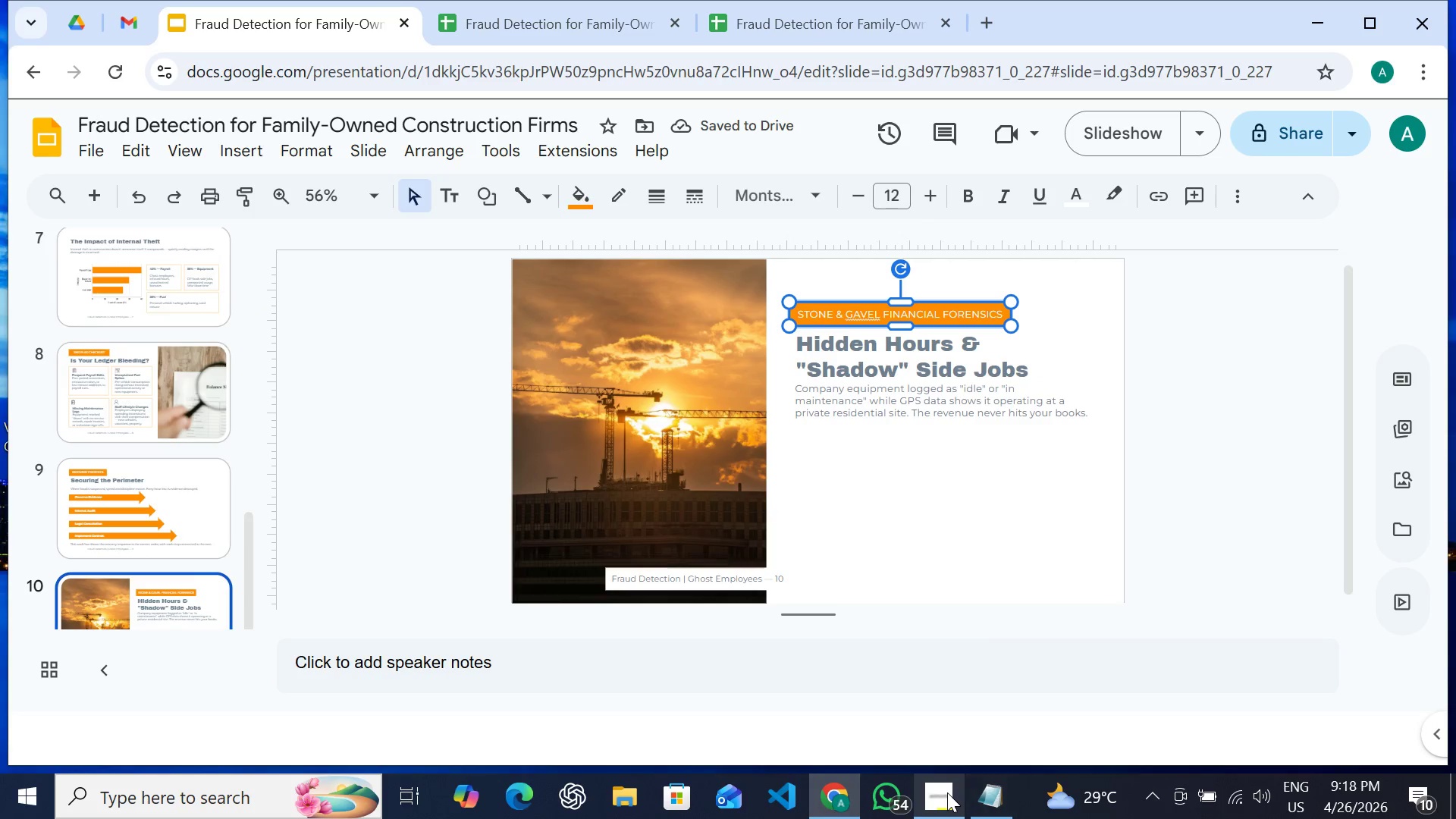 
left_click([984, 787])
 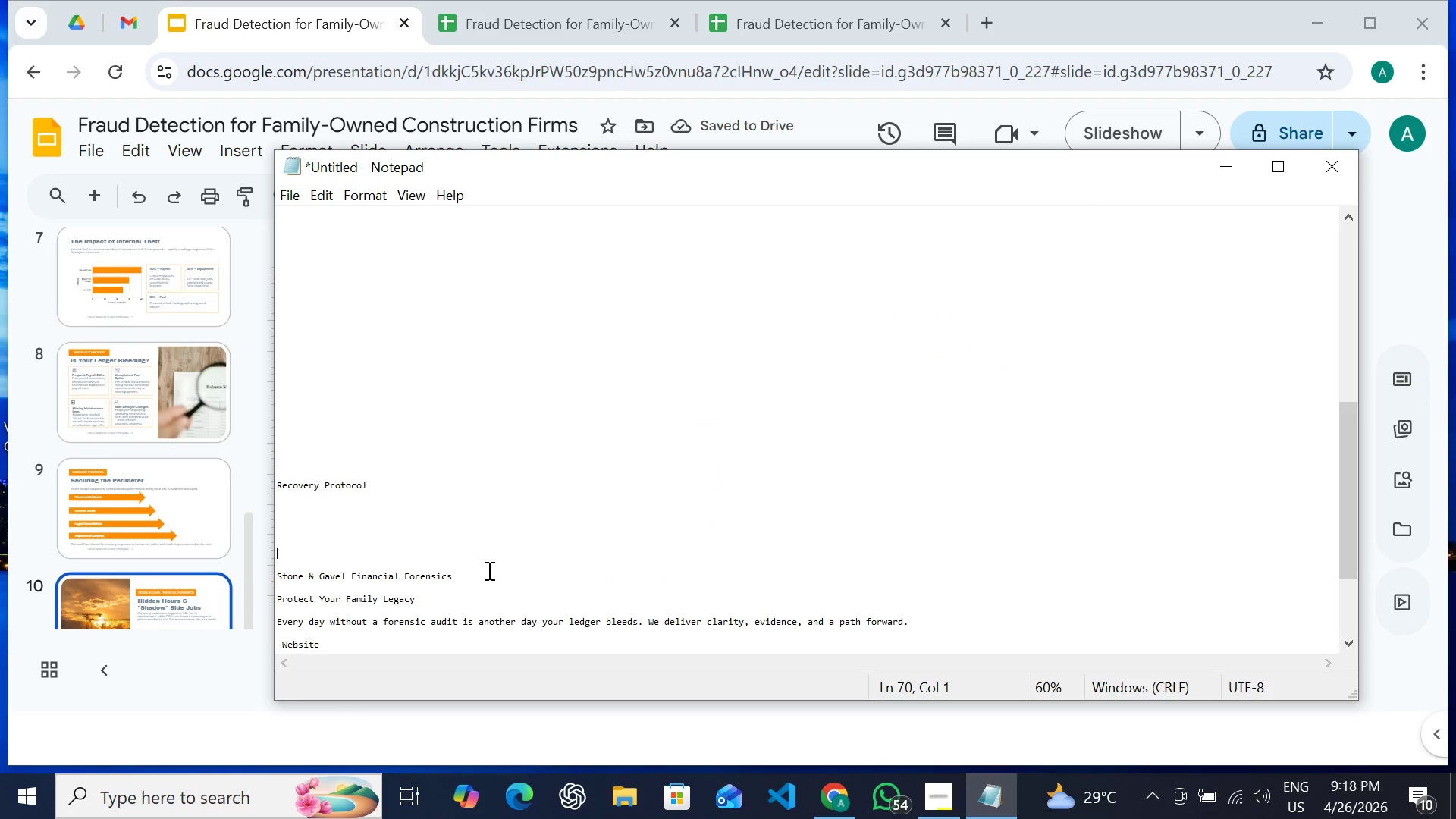 
scroll: coordinate [495, 560], scroll_direction: down, amount: 3.0
 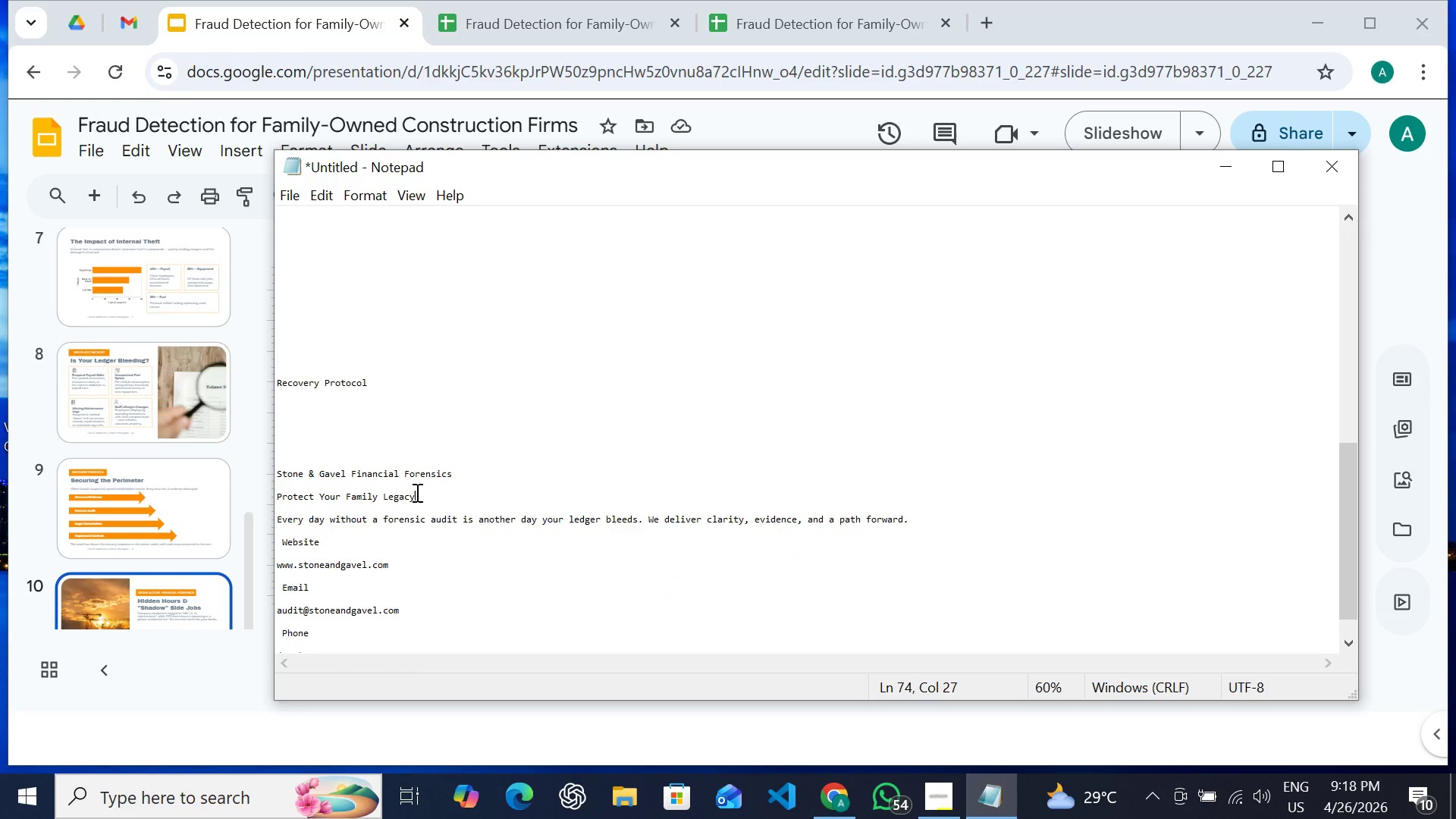 
left_click_drag(start_coordinate=[416, 492], to_coordinate=[276, 499])
 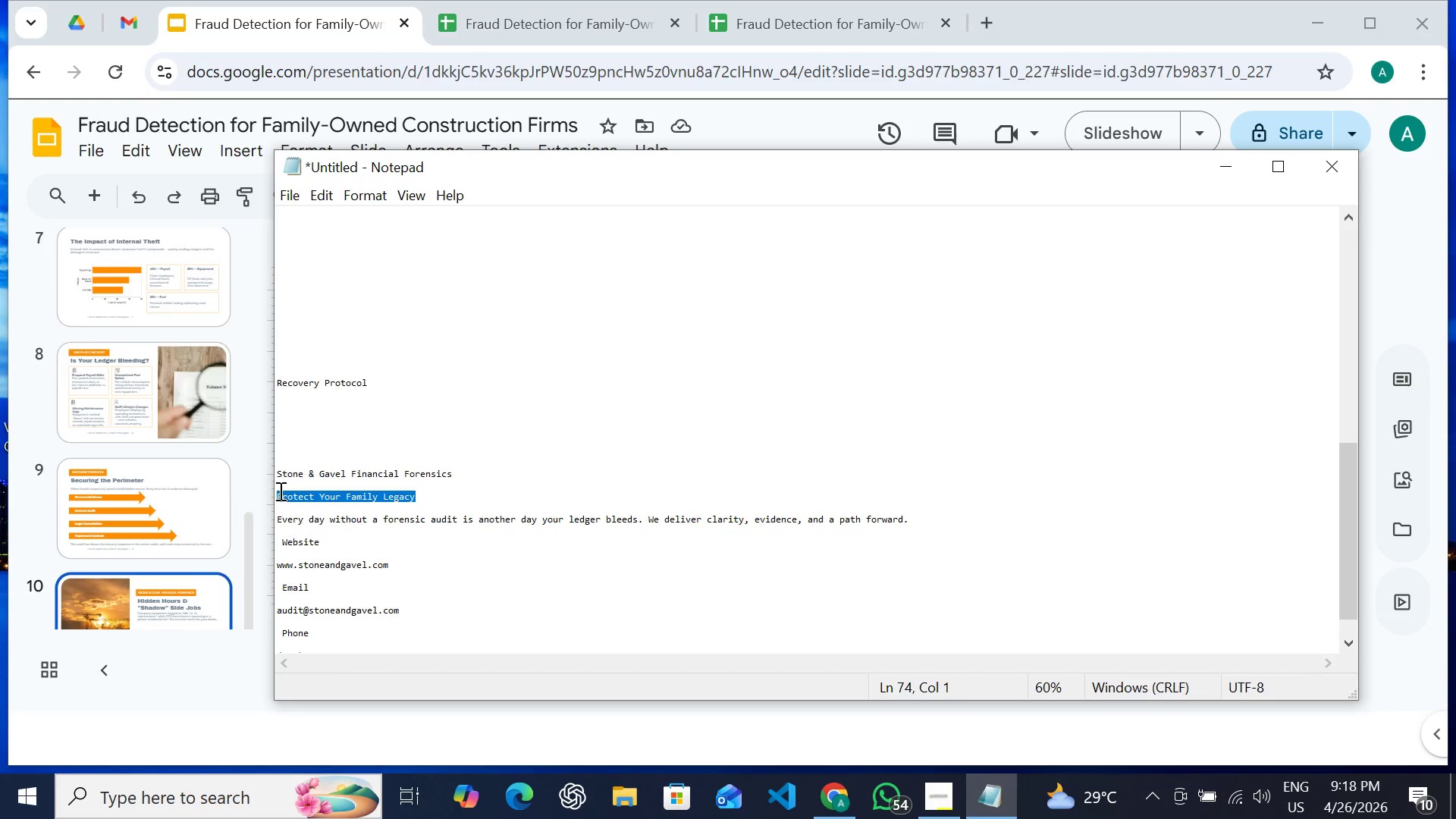 
right_click([279, 491])
 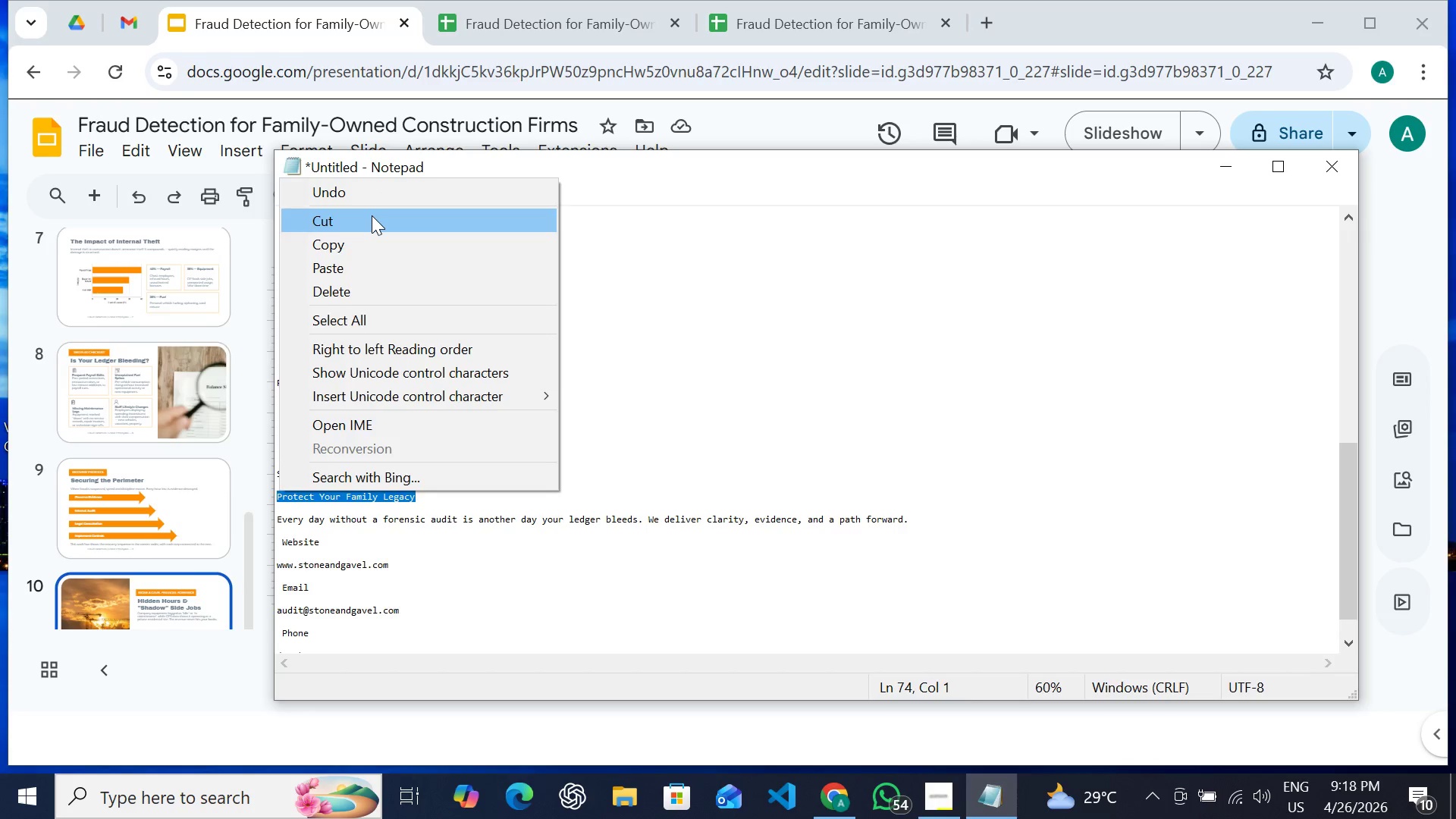 
left_click([372, 215])
 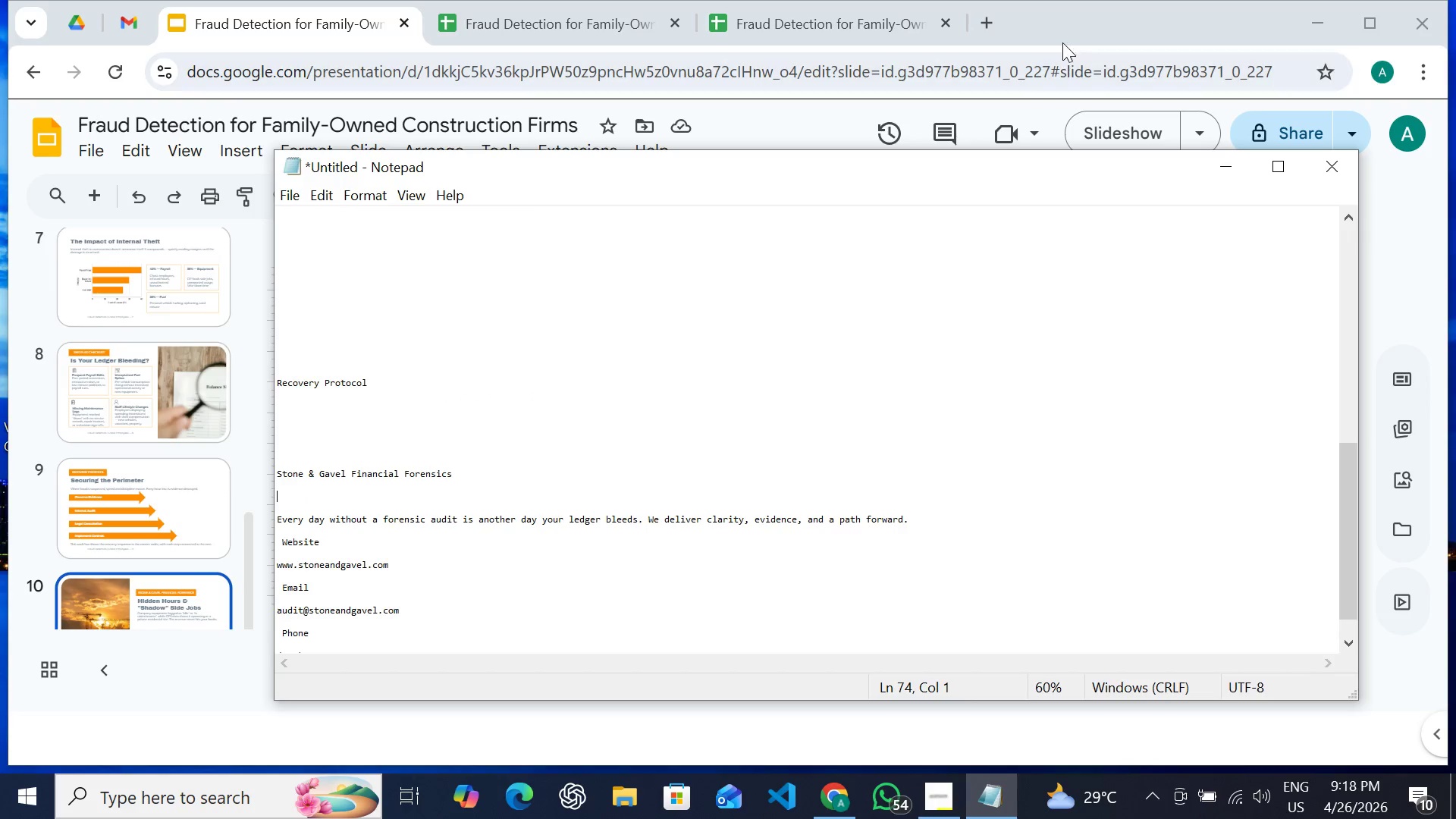 
left_click([1066, 24])
 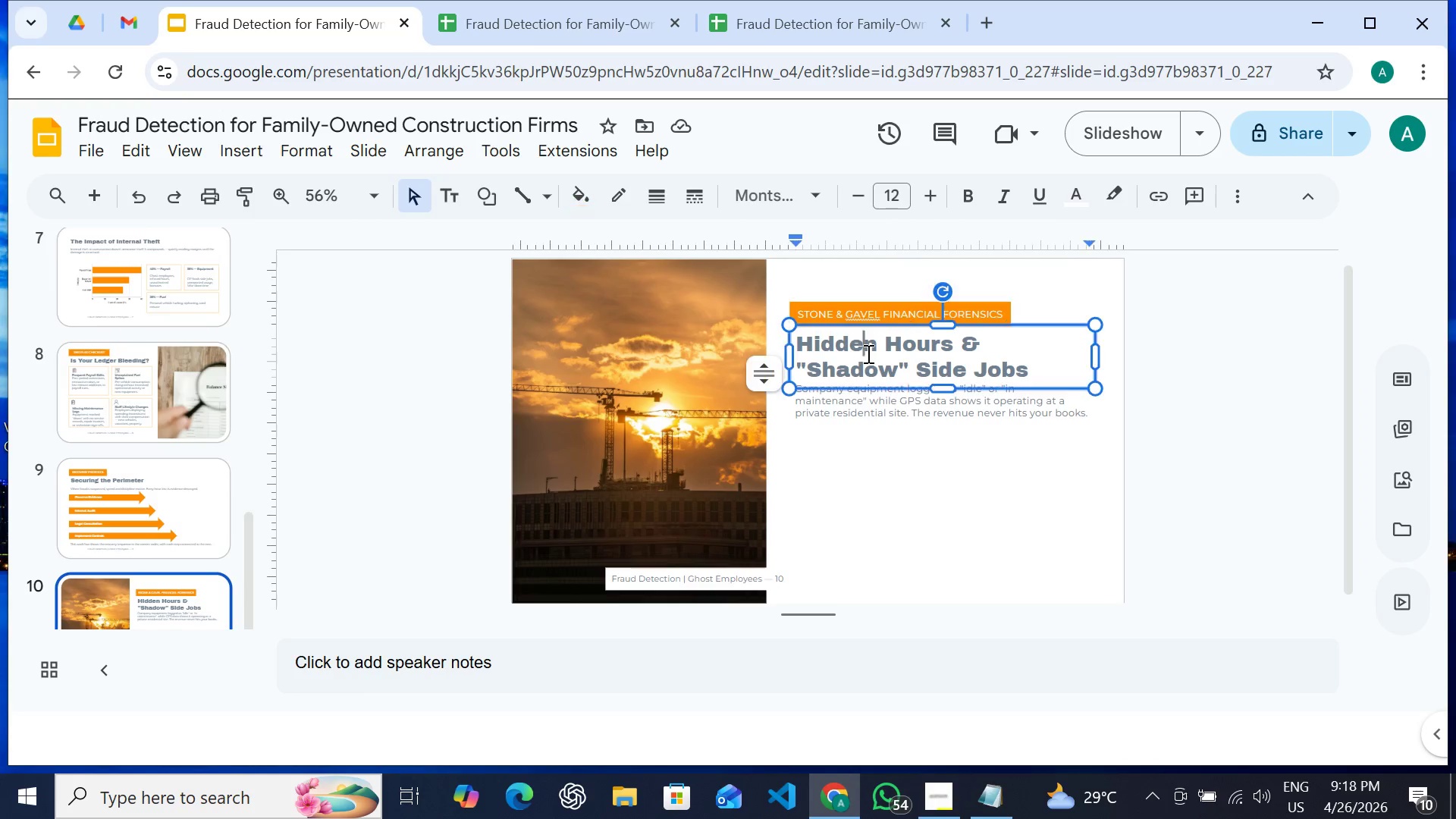 
double_click([867, 353])
 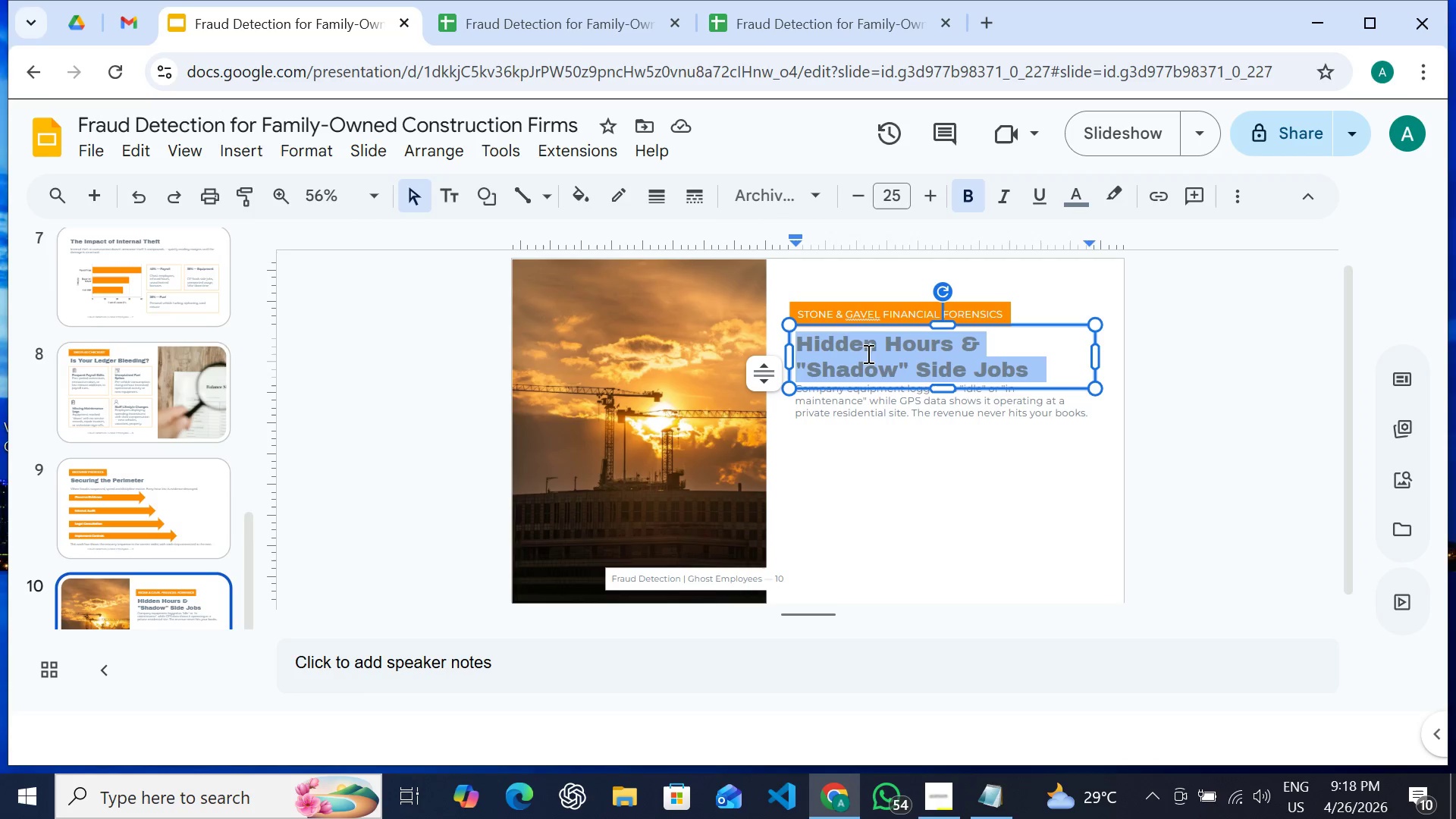 
triple_click([867, 353])
 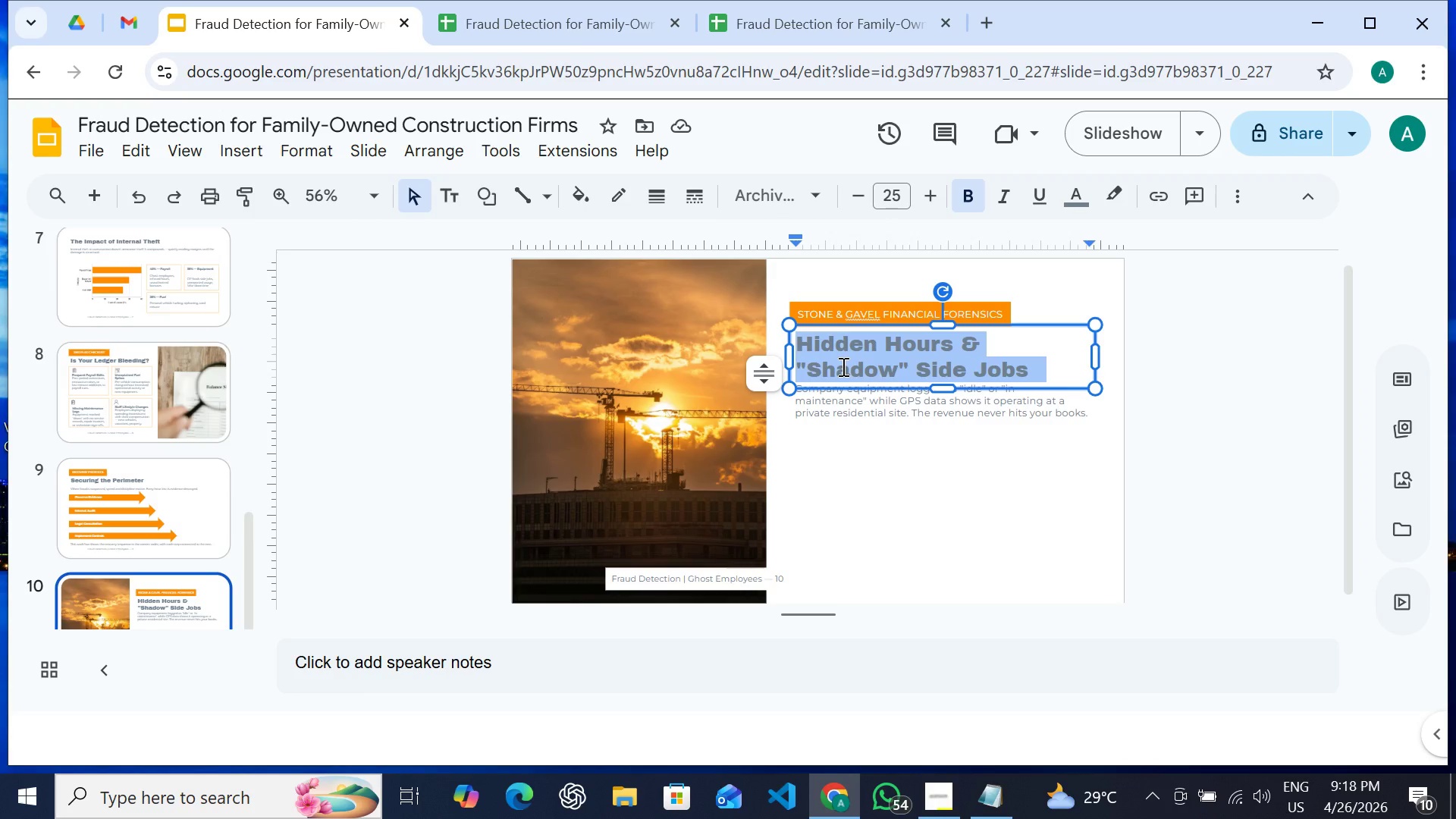 
wait(14.59)
 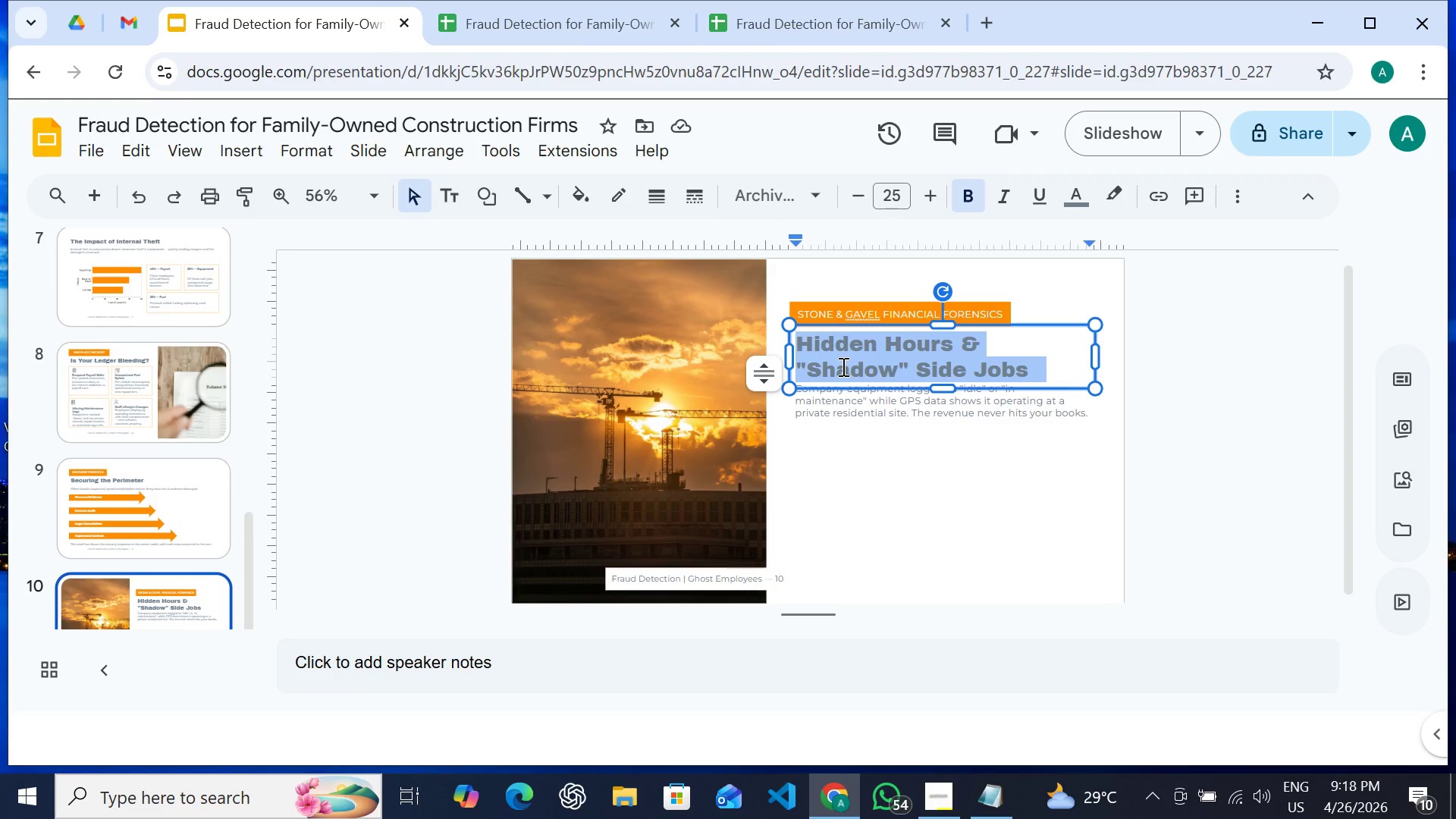 
right_click([890, 365])
 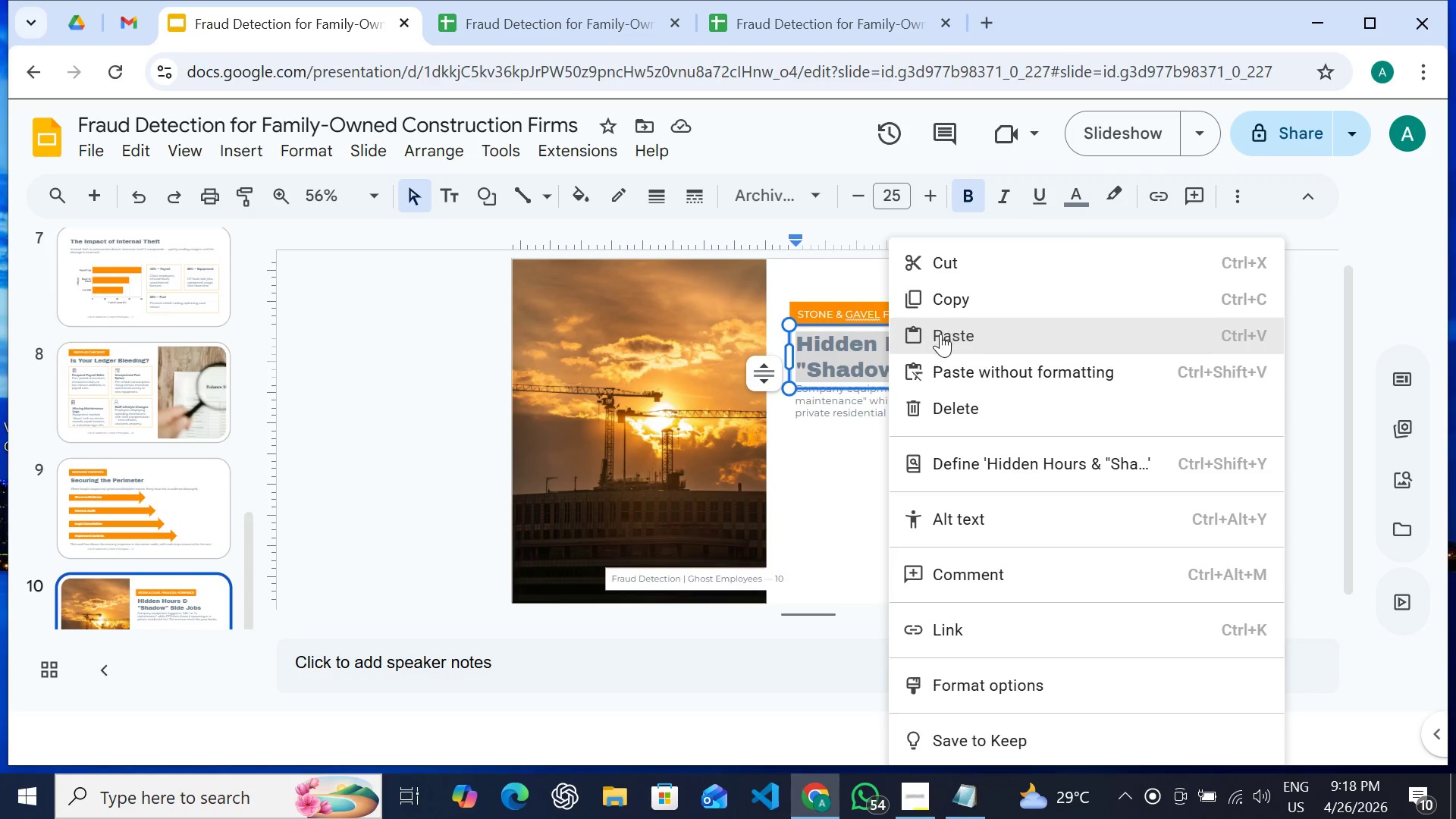 
left_click([940, 334])
 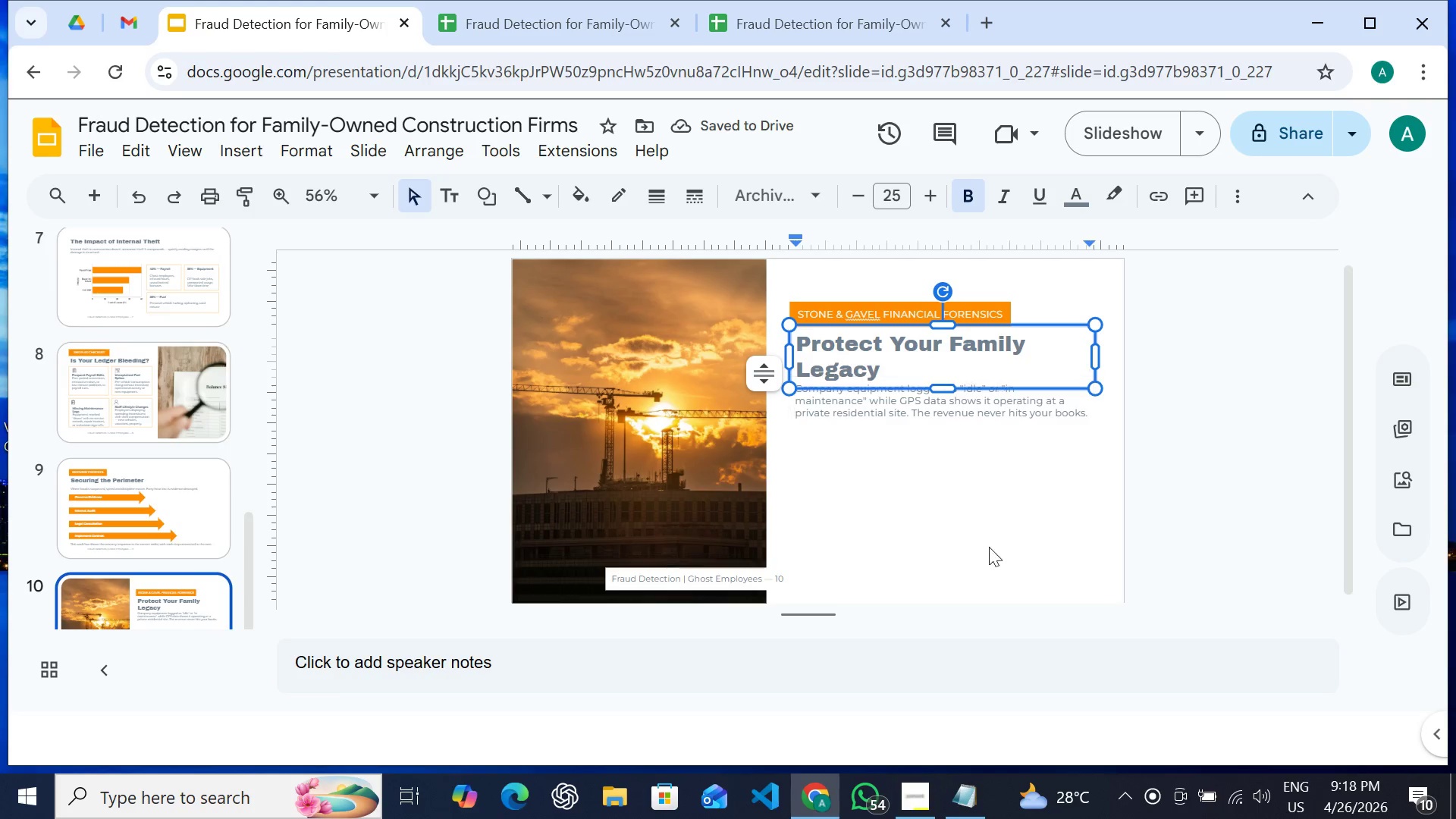 
left_click([973, 811])
 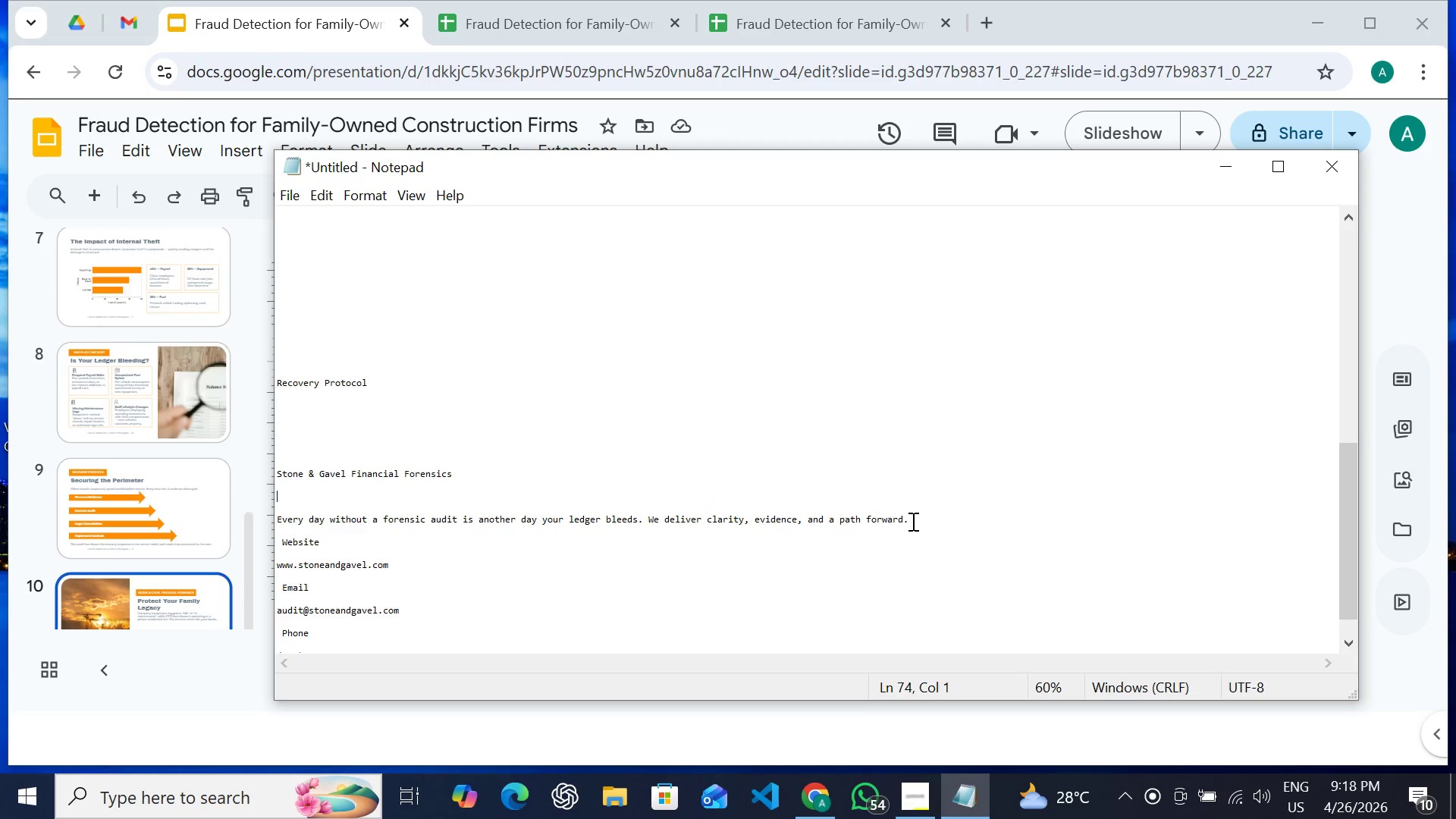 
left_click_drag(start_coordinate=[912, 521], to_coordinate=[248, 513])
 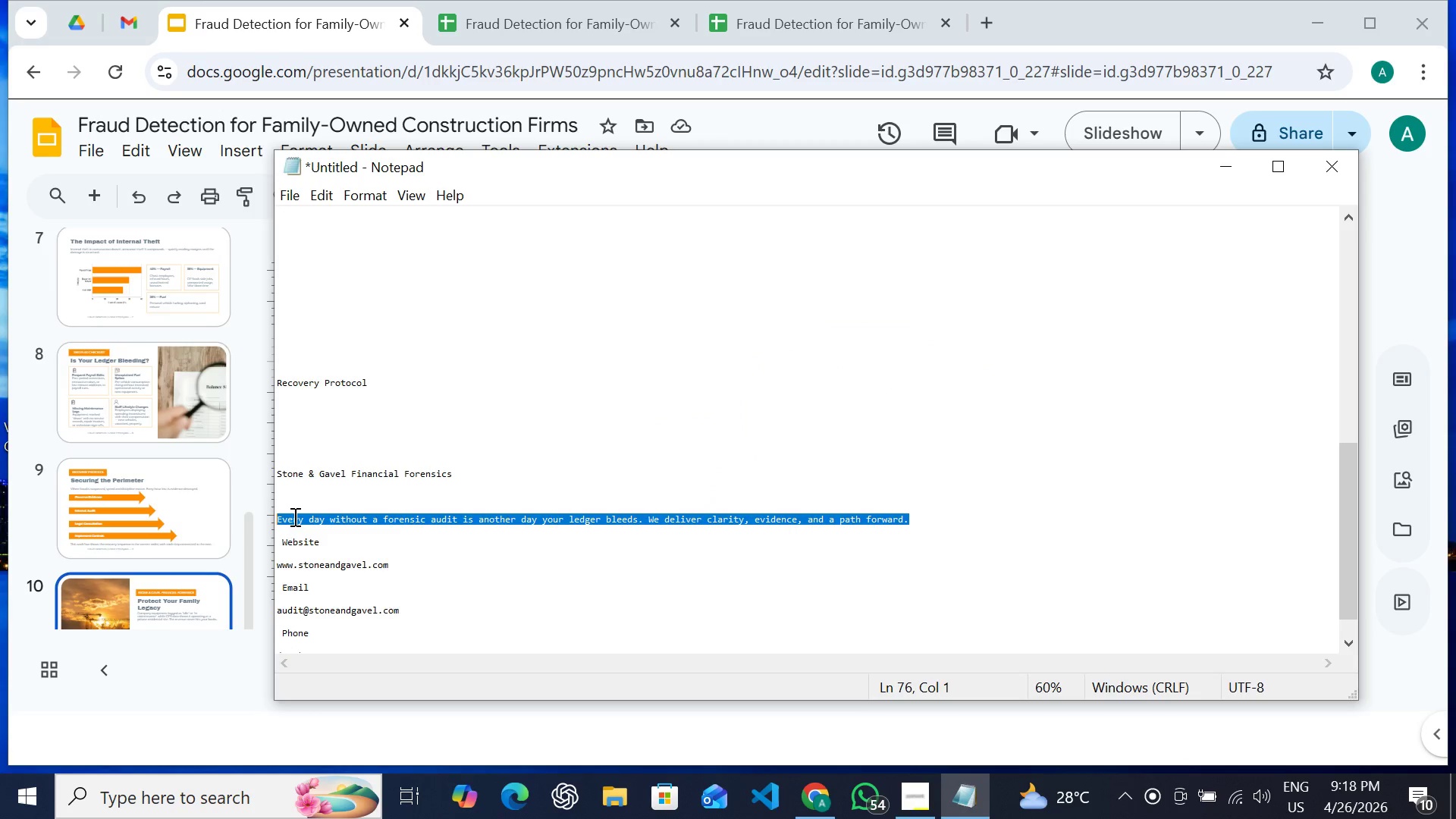 
right_click([293, 516])
 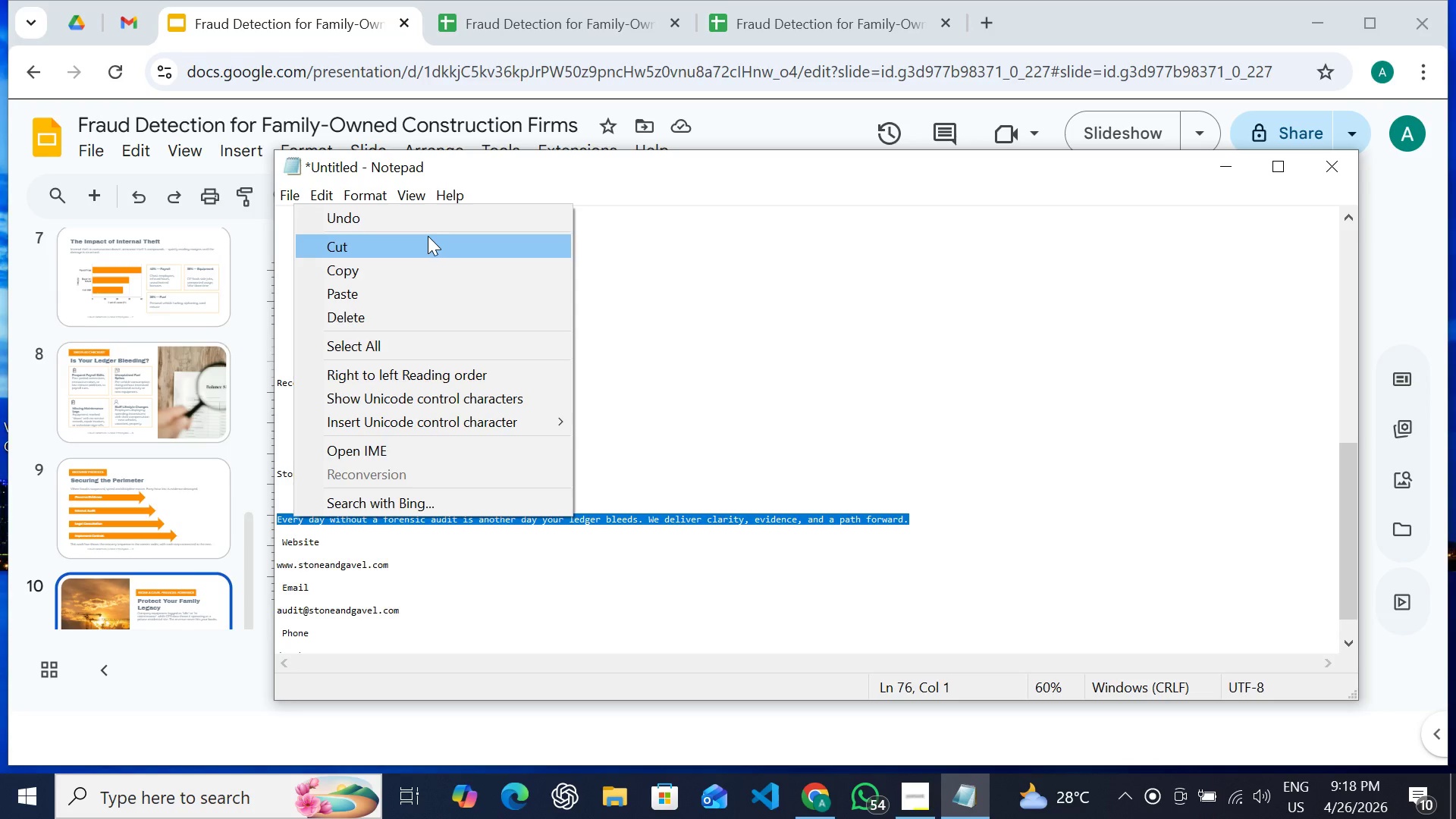 
left_click([423, 241])
 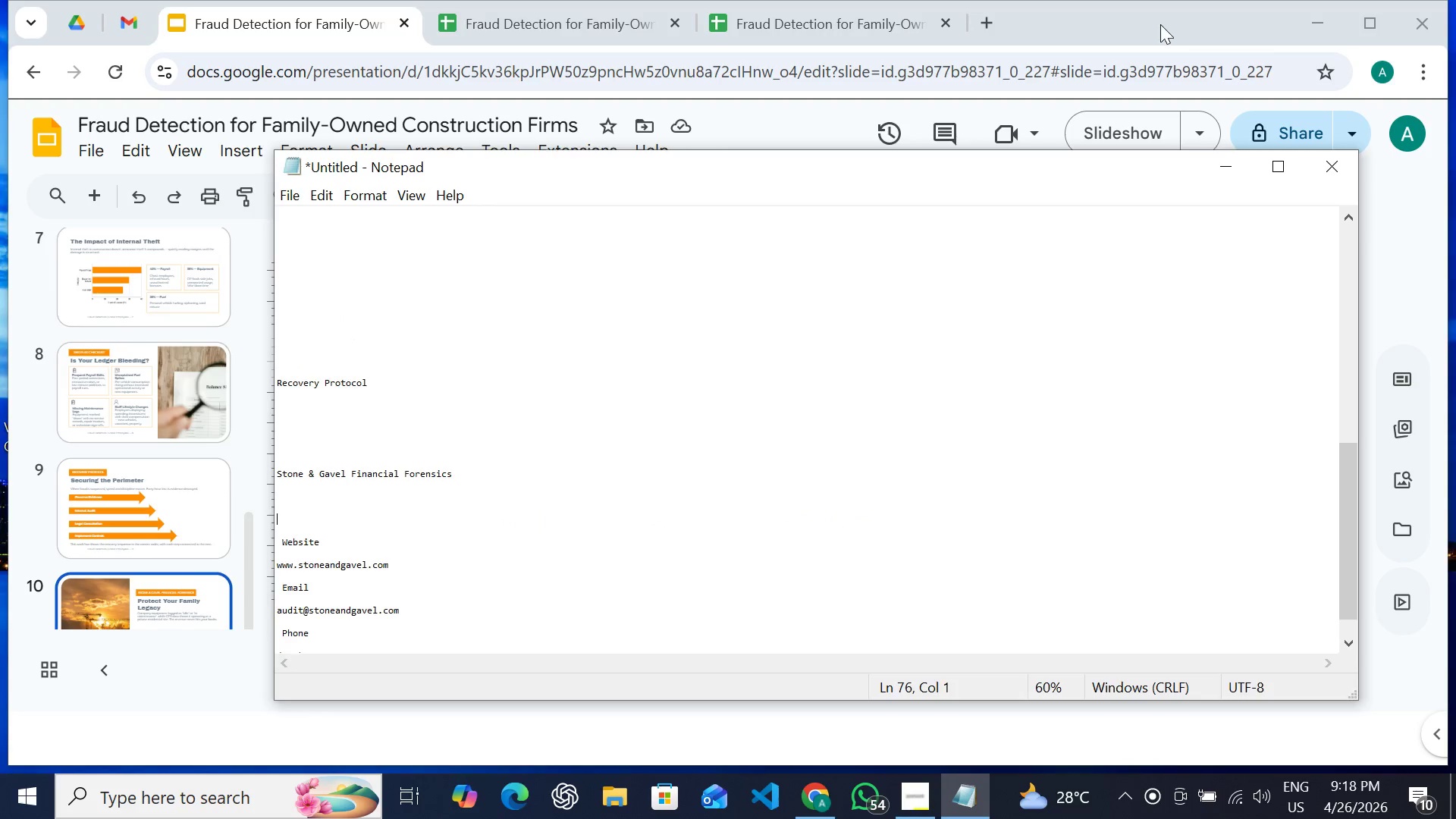 
left_click([1159, 23])
 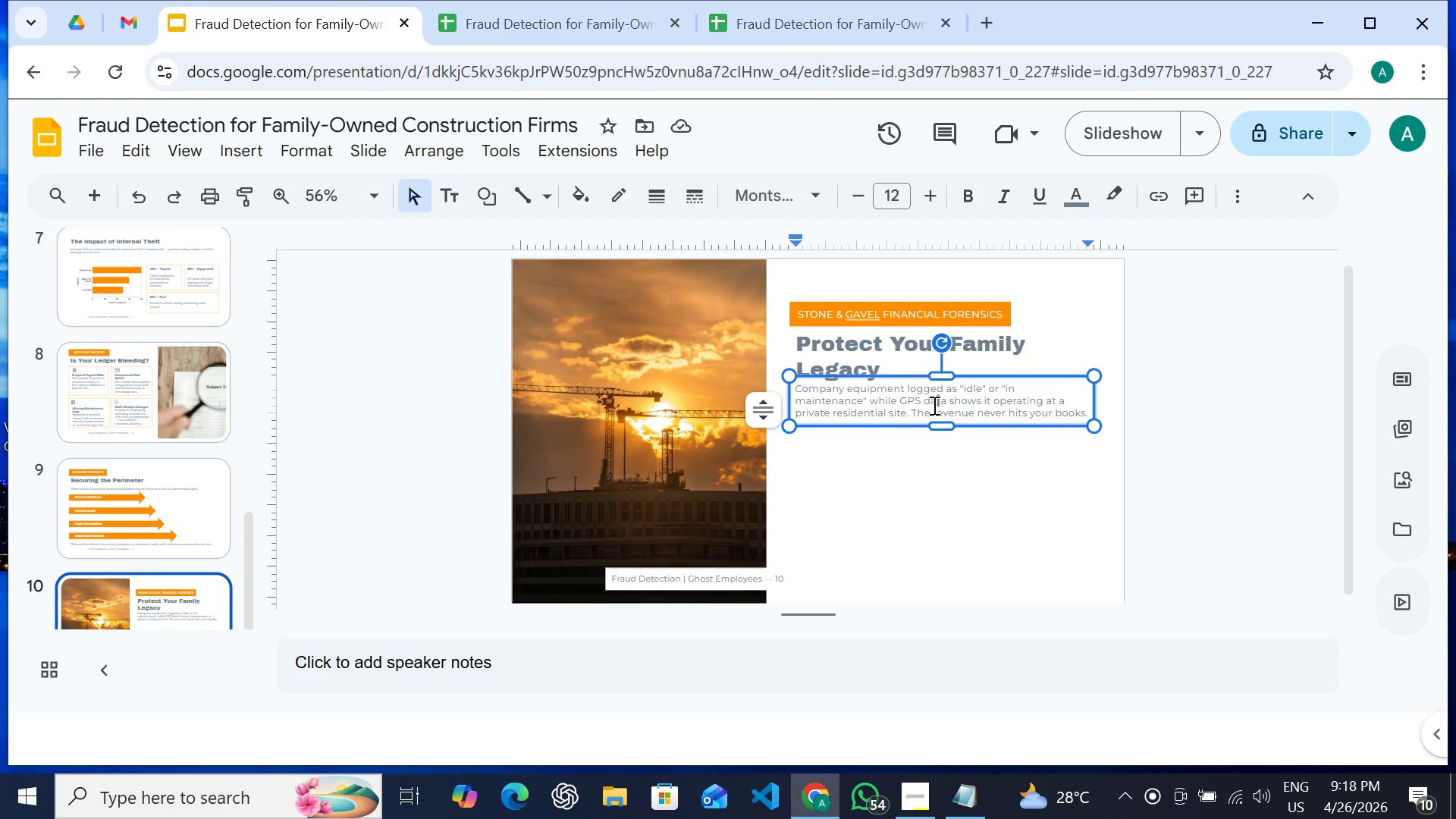 
double_click([933, 405])
 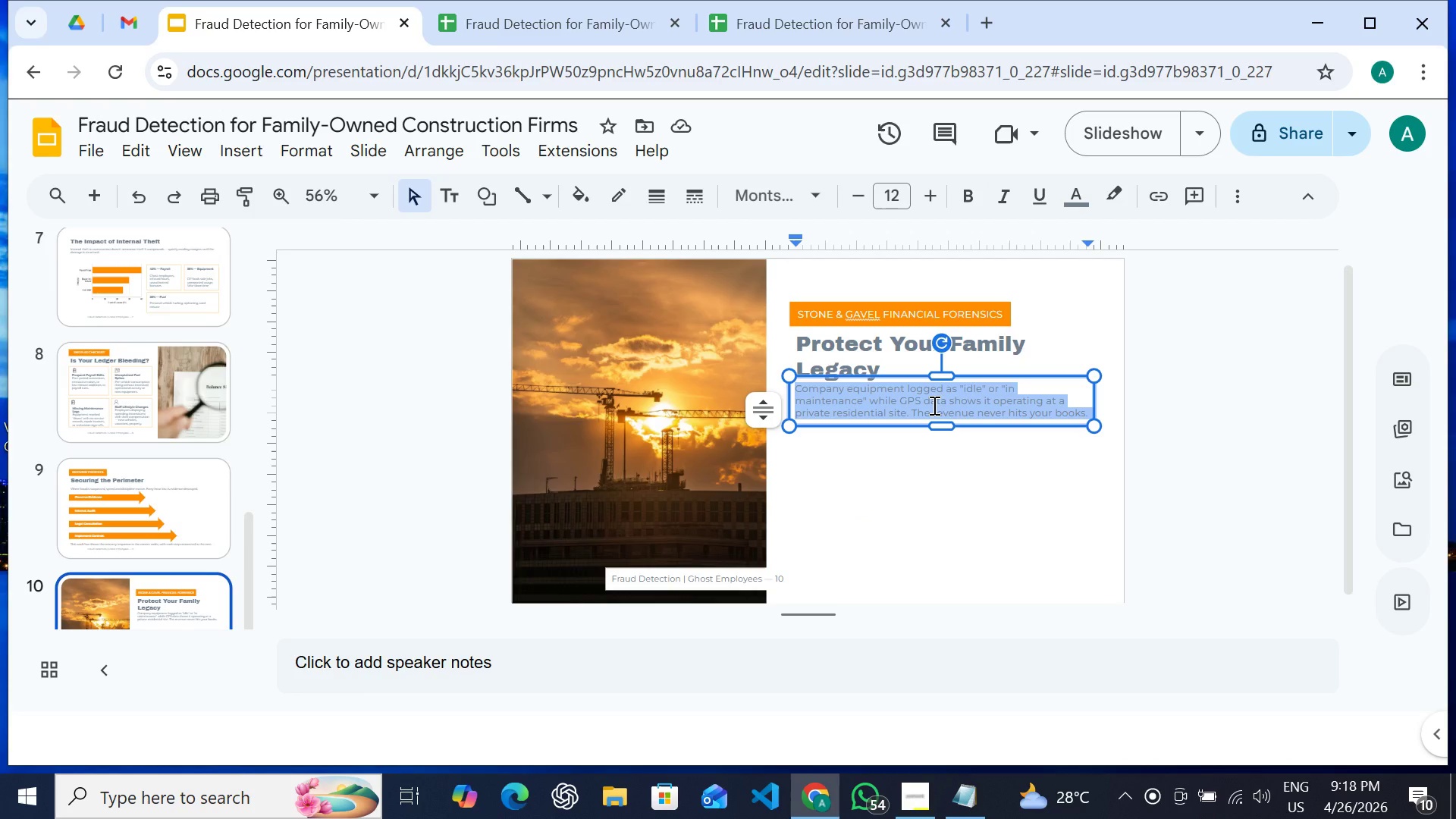 
triple_click([933, 405])
 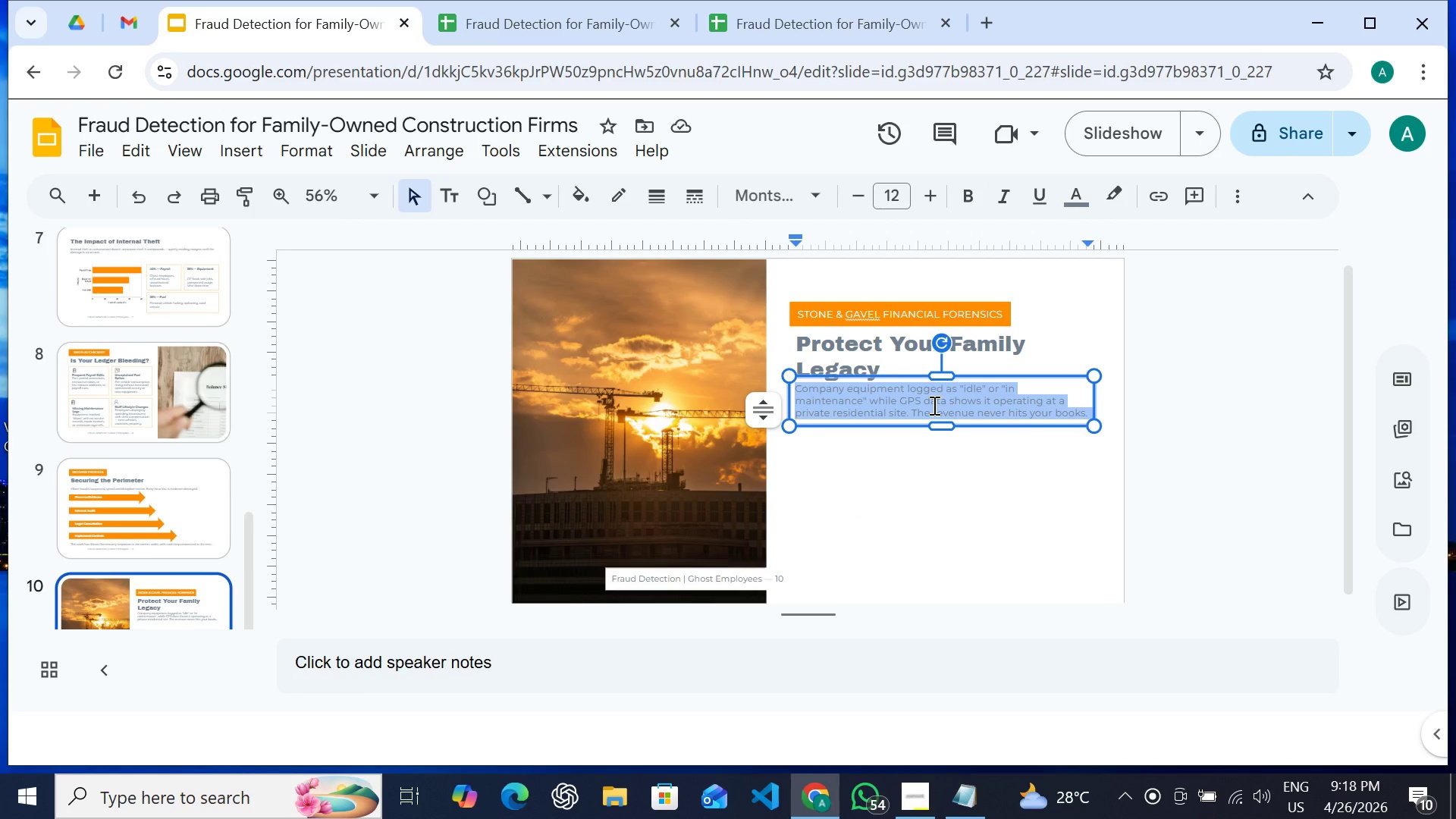 
right_click([933, 405])
 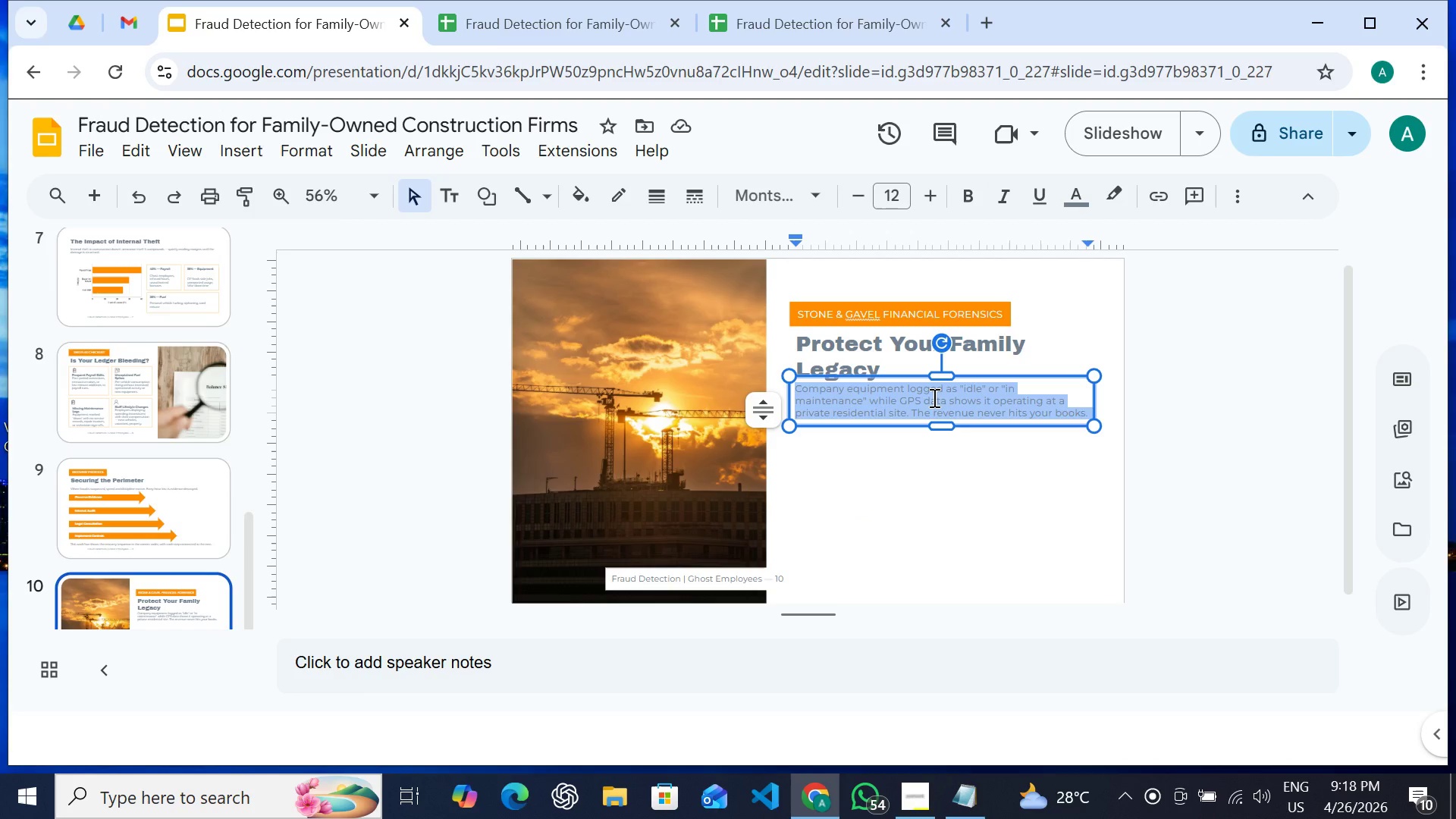 
right_click([933, 397])
 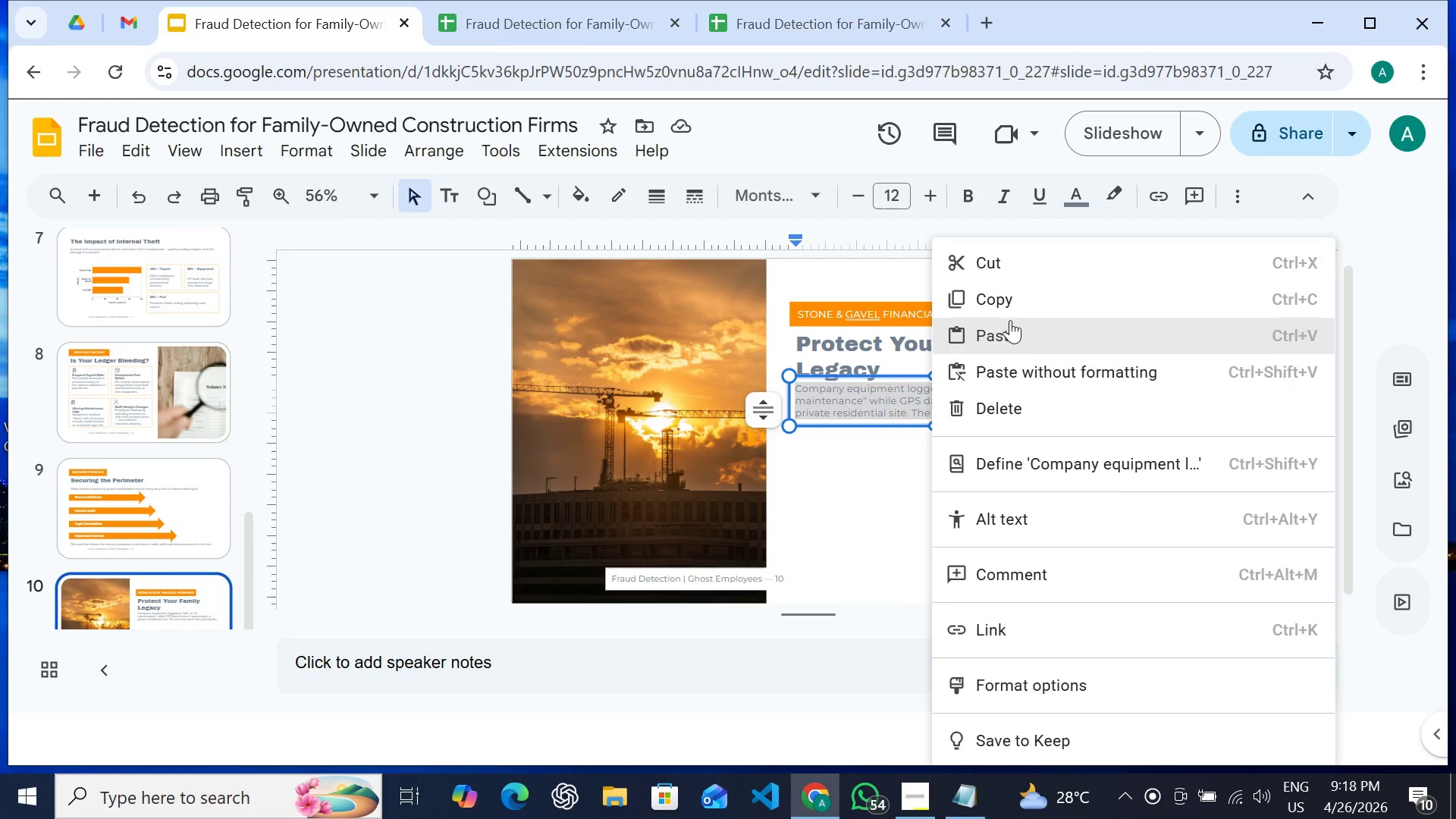 
left_click([1010, 320])
 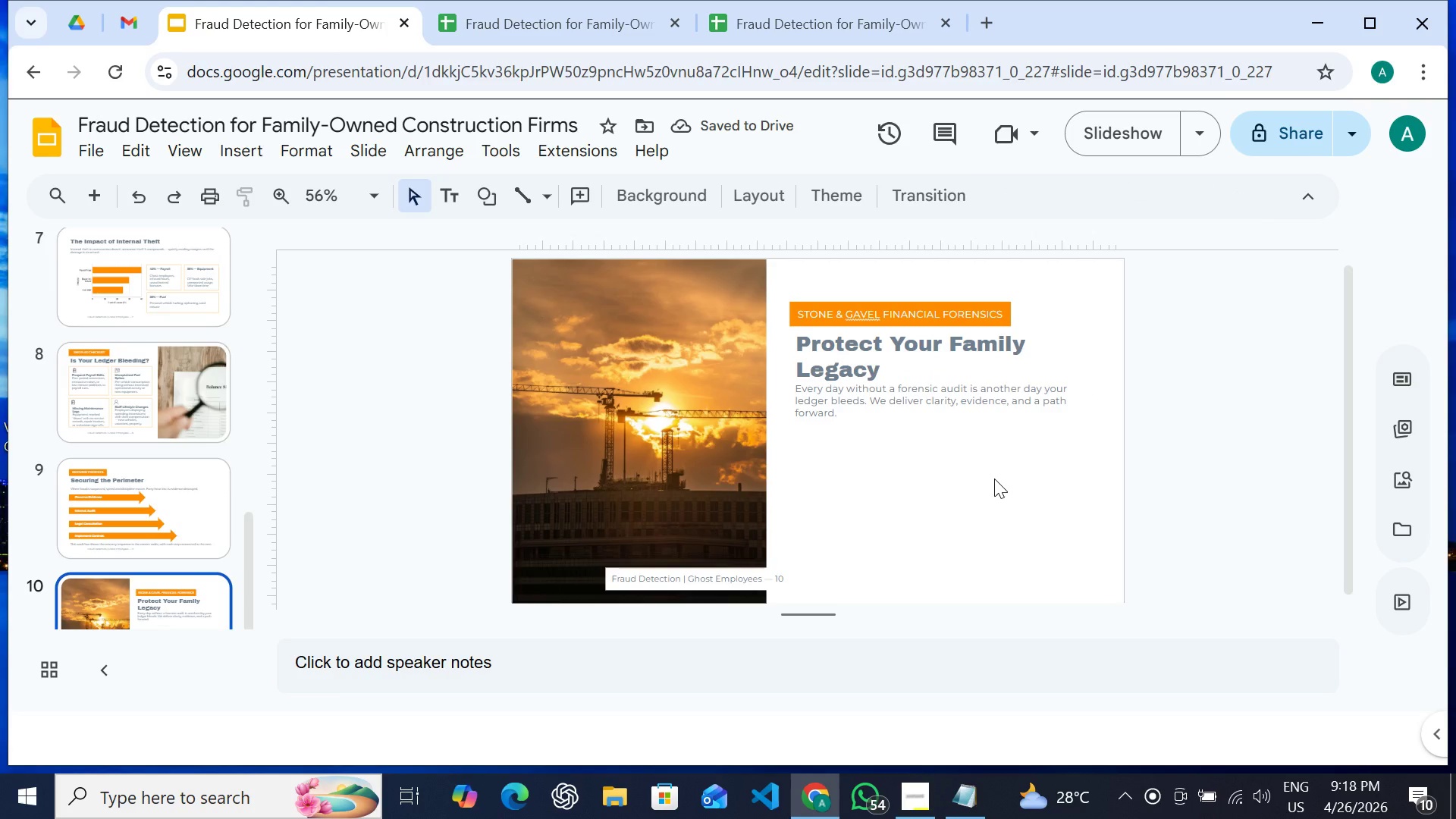 
wait(6.5)
 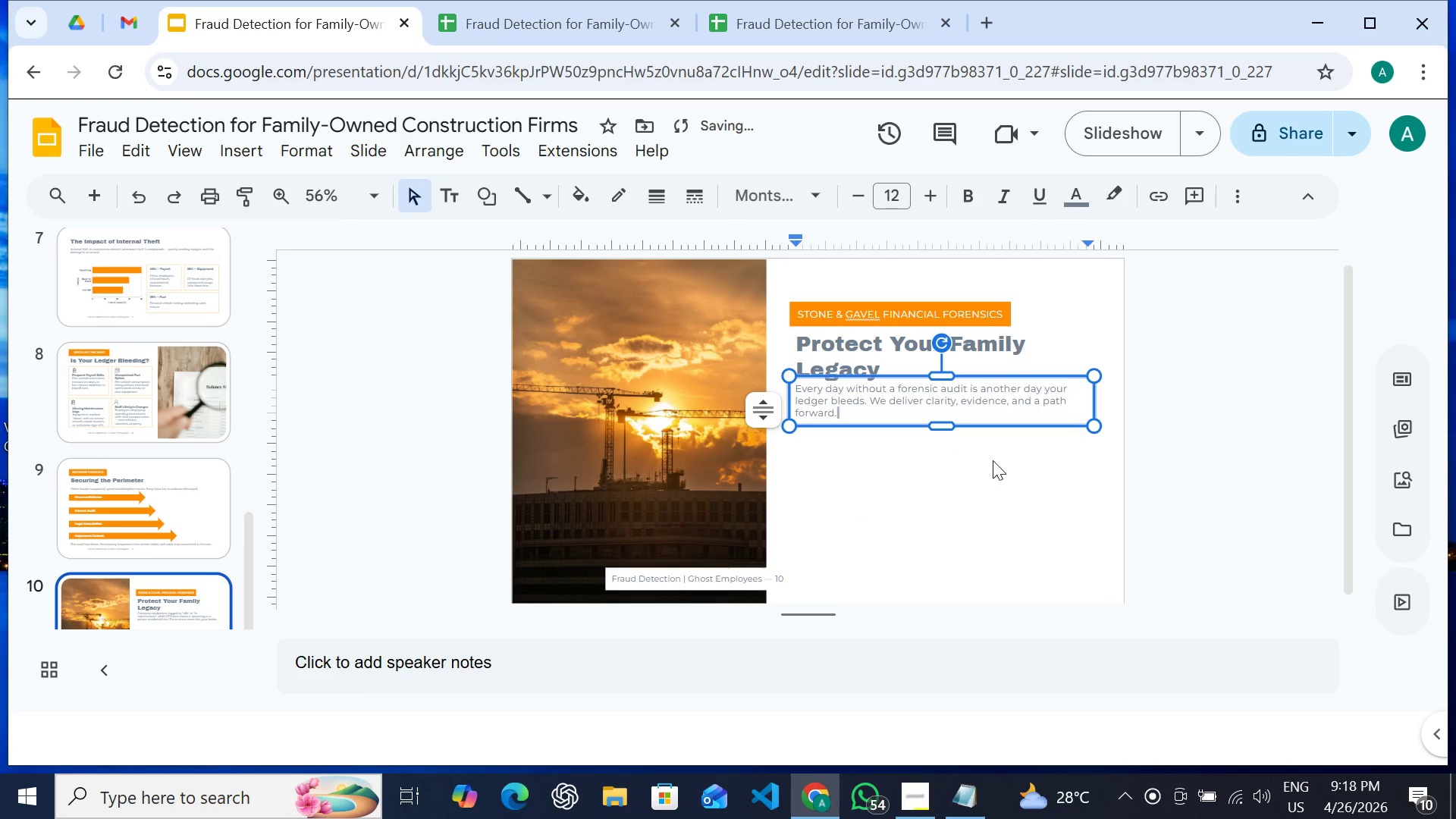 
left_click([843, 298])
 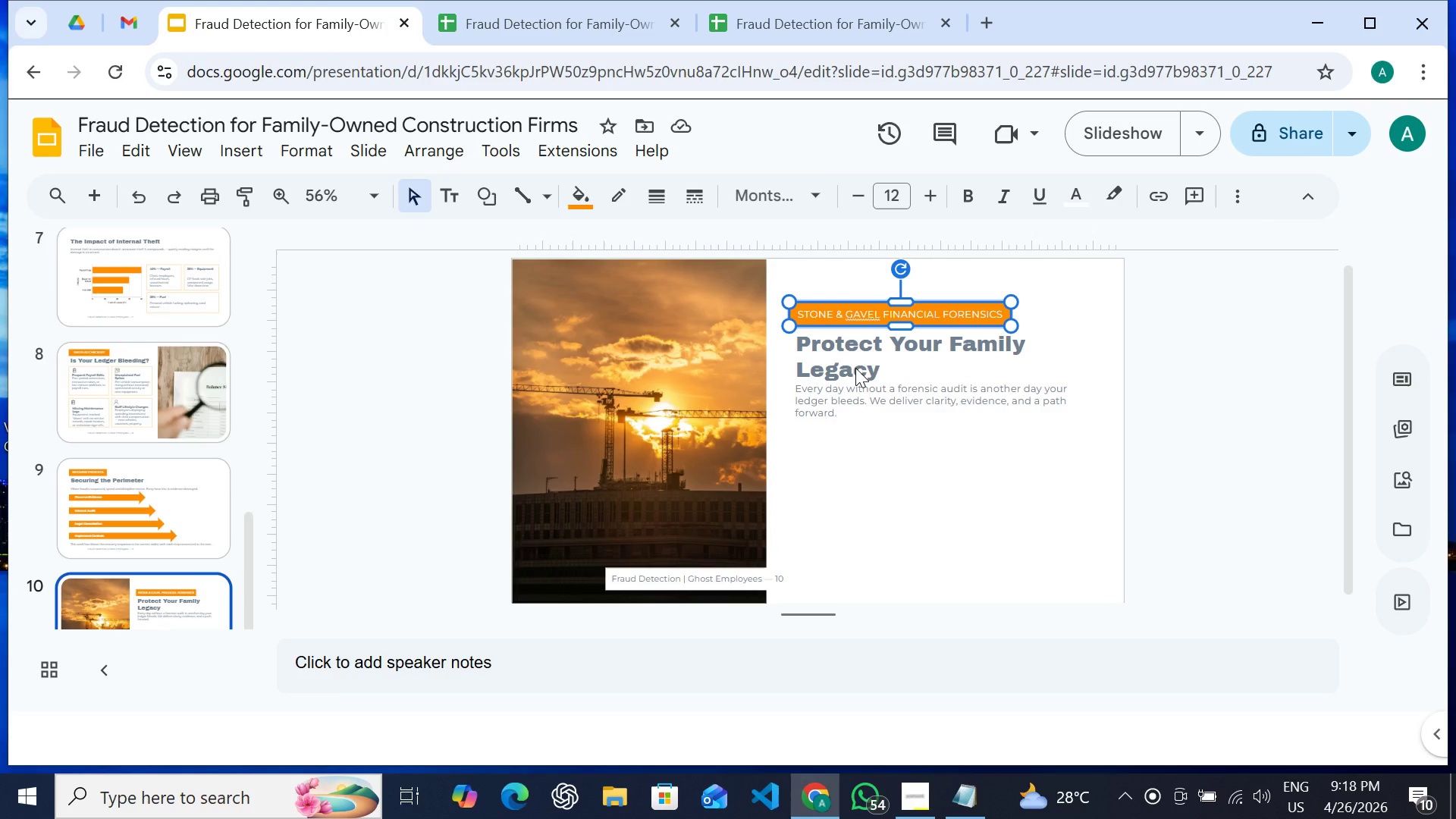 
key(Shift+ShiftLeft)
 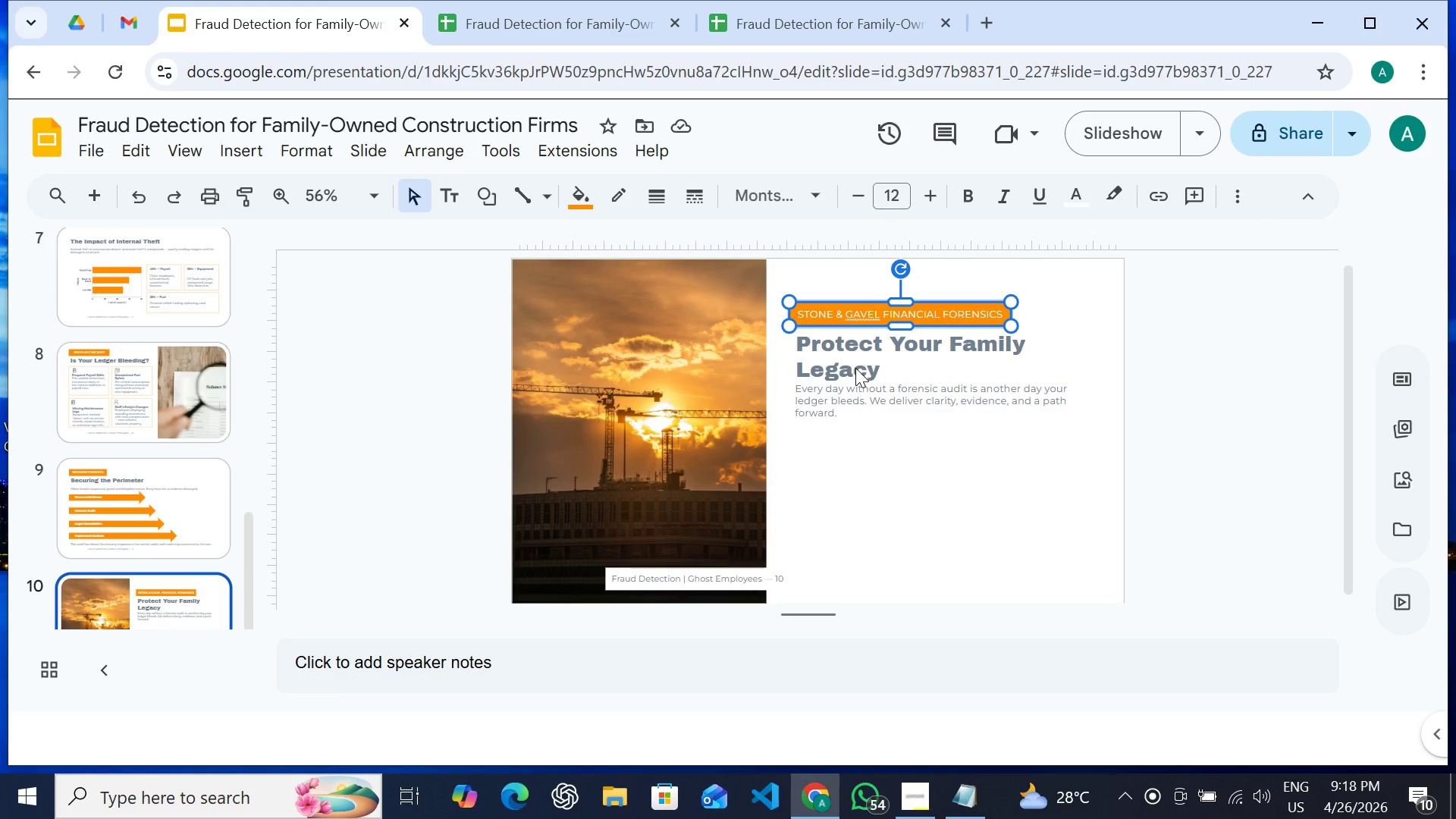 
hold_key(key=ShiftLeft, duration=1.53)
left_click([855, 368])
 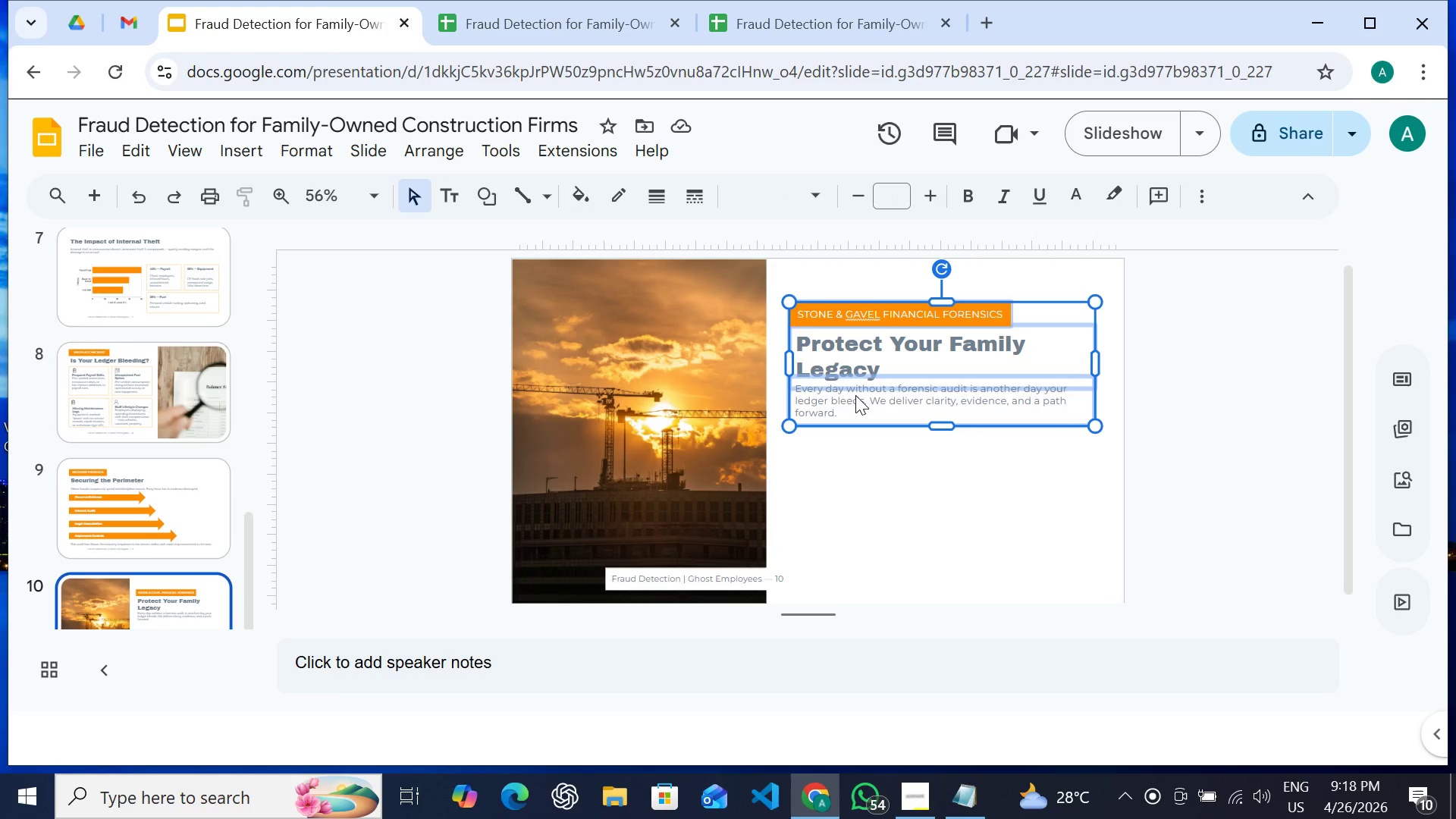 
double_click([855, 395])
 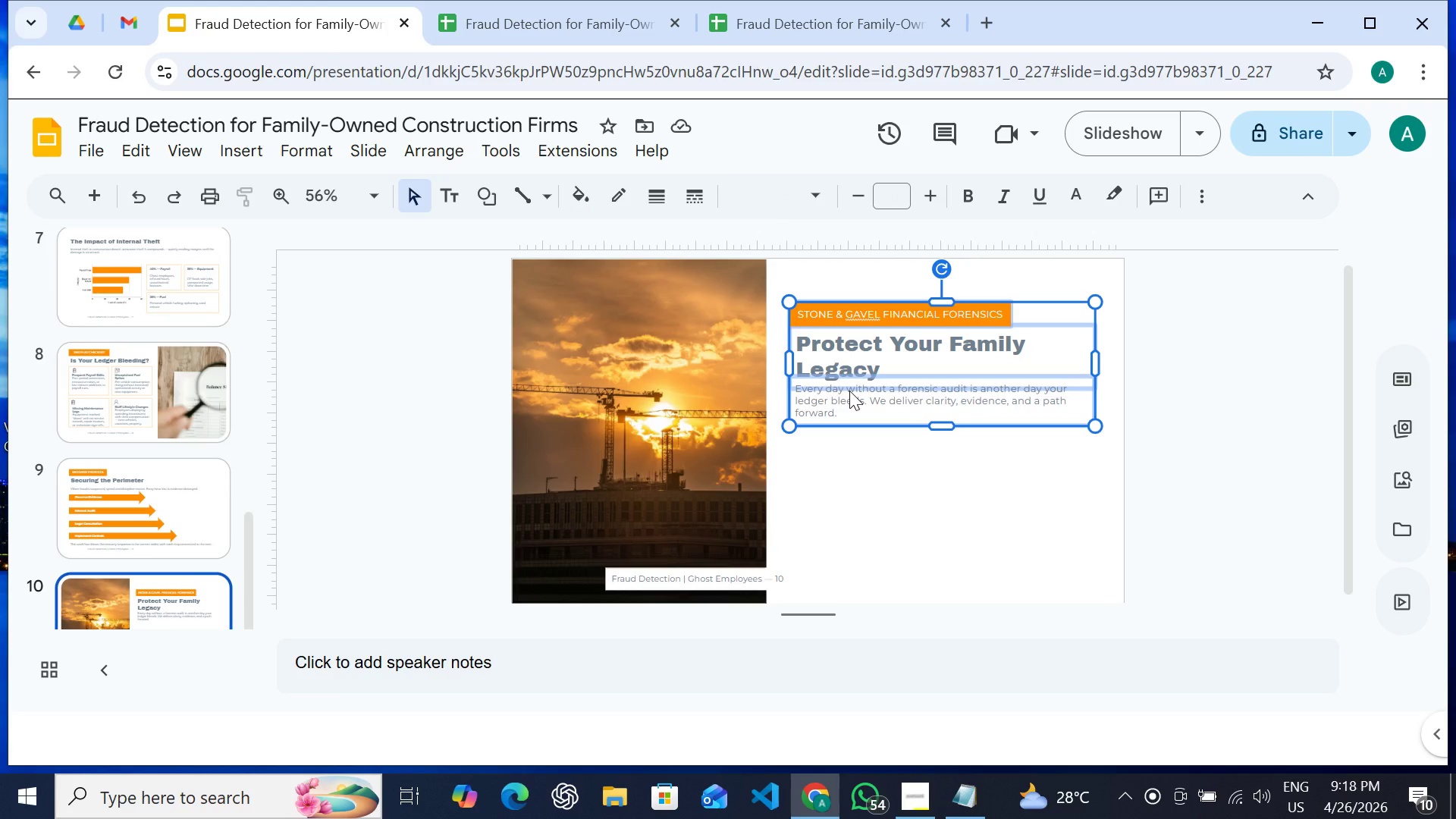 
key(Shift+ArrowUp)
 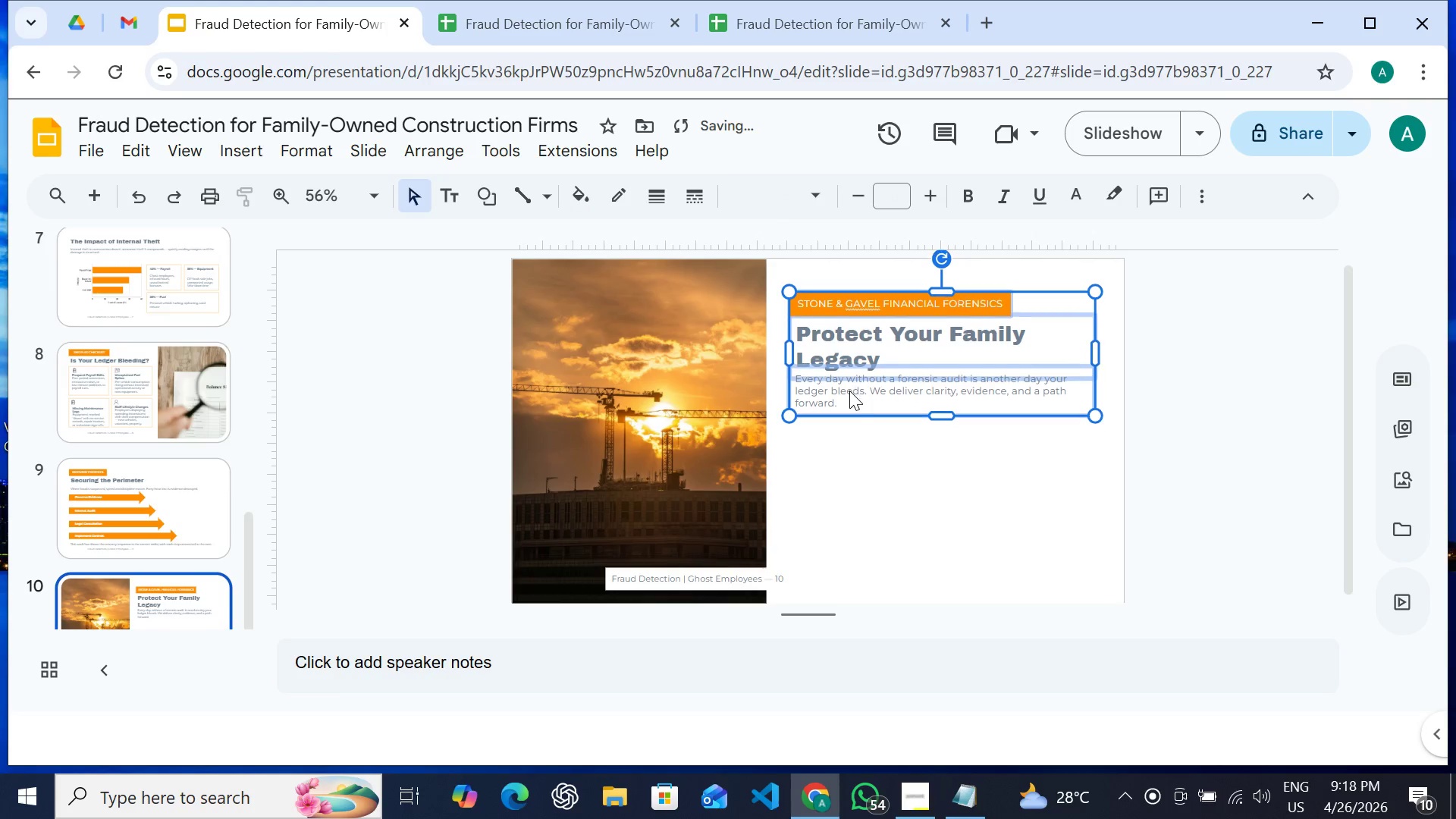 
key(Shift+ArrowUp)
 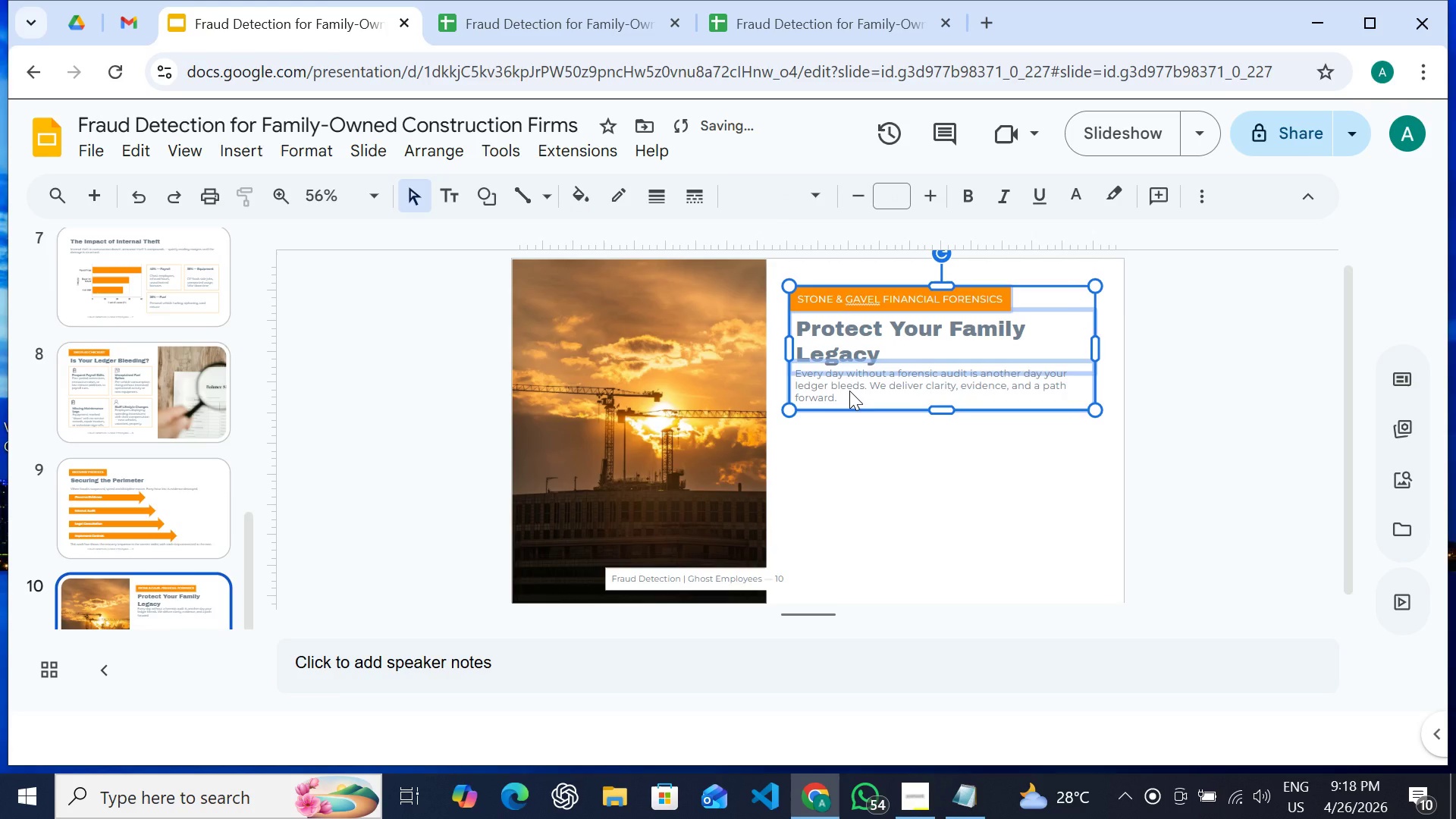 
key(Shift+ArrowUp)
 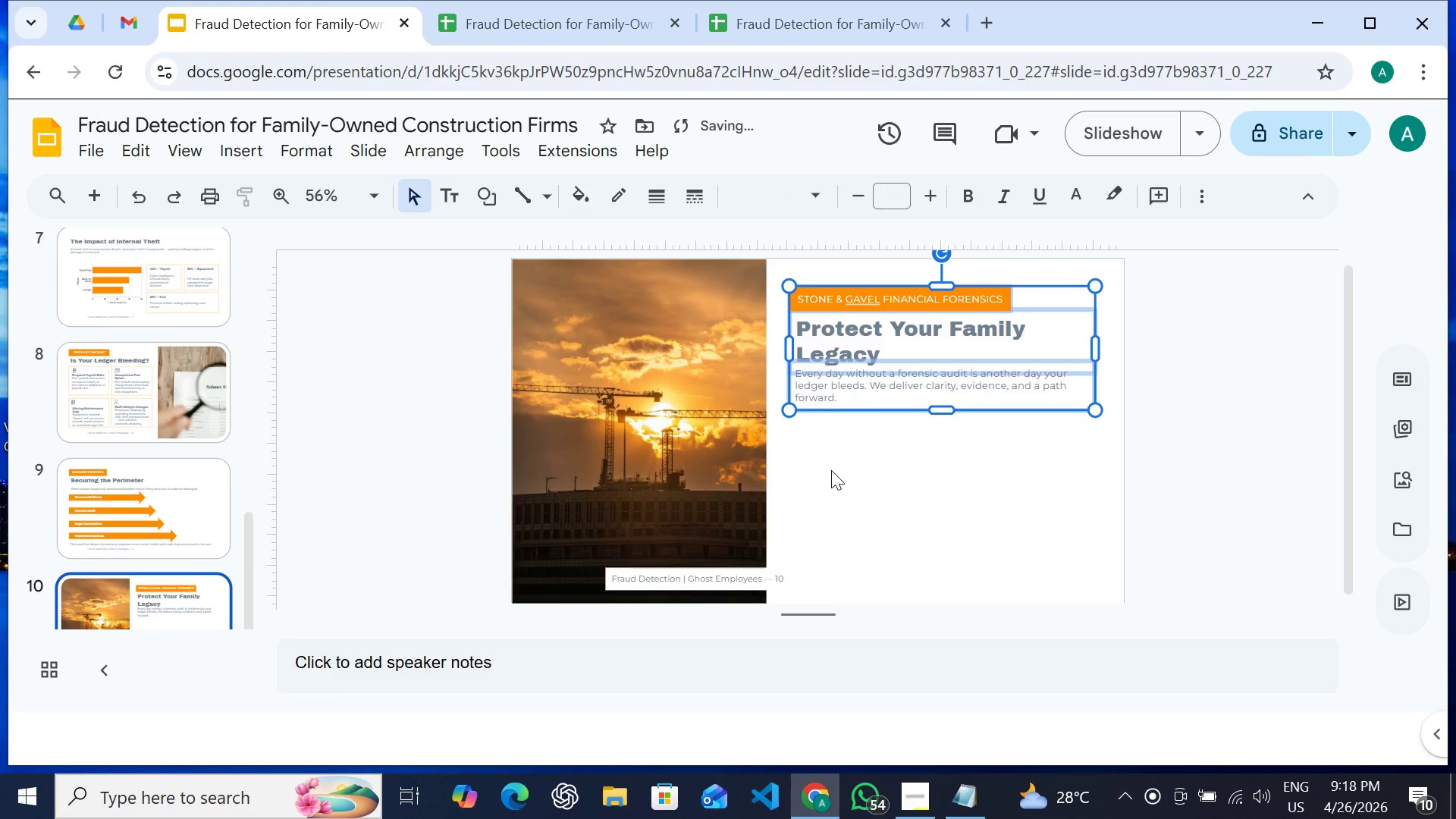 
left_click([831, 470])
 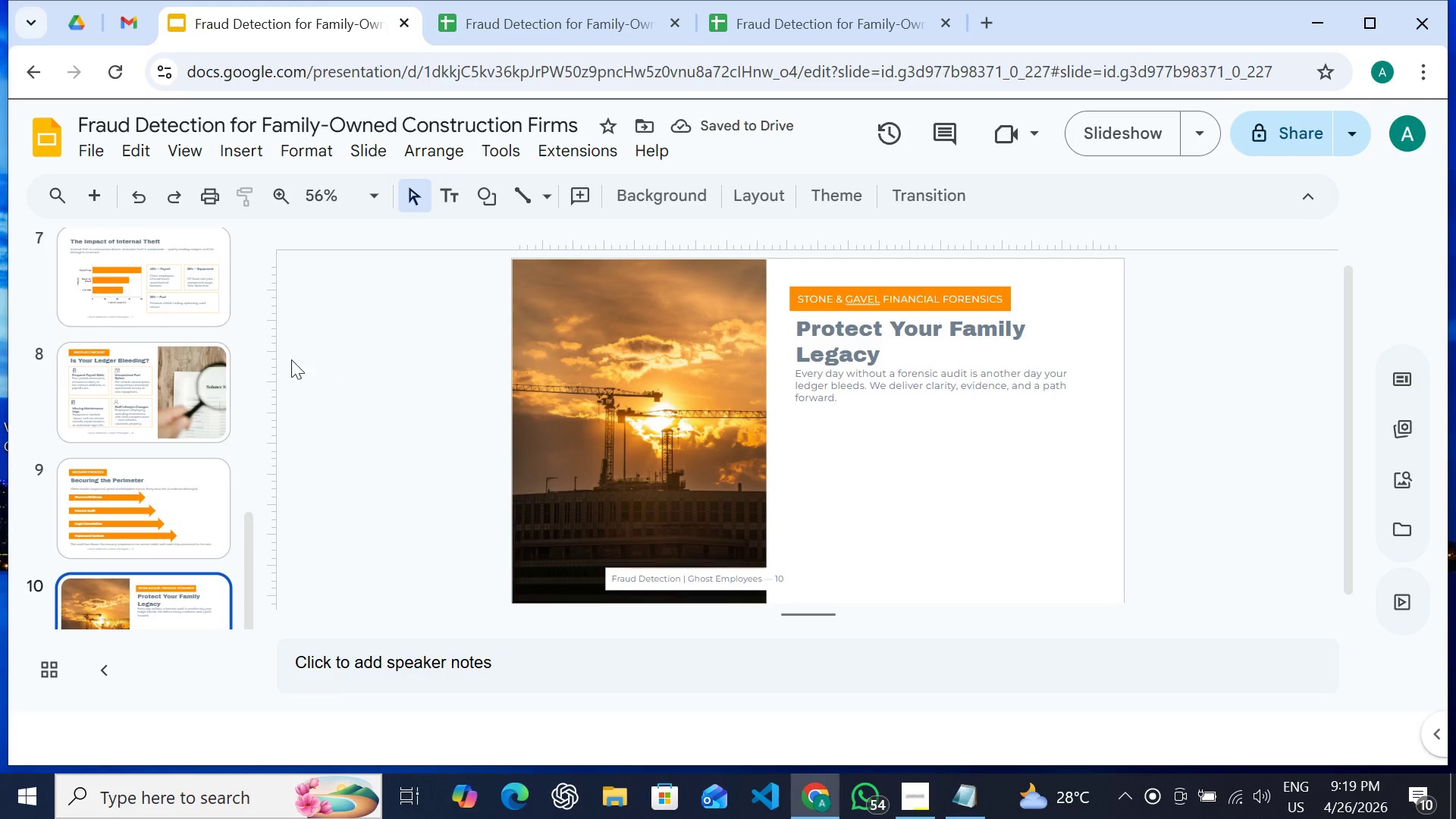 
wait(5.8)
 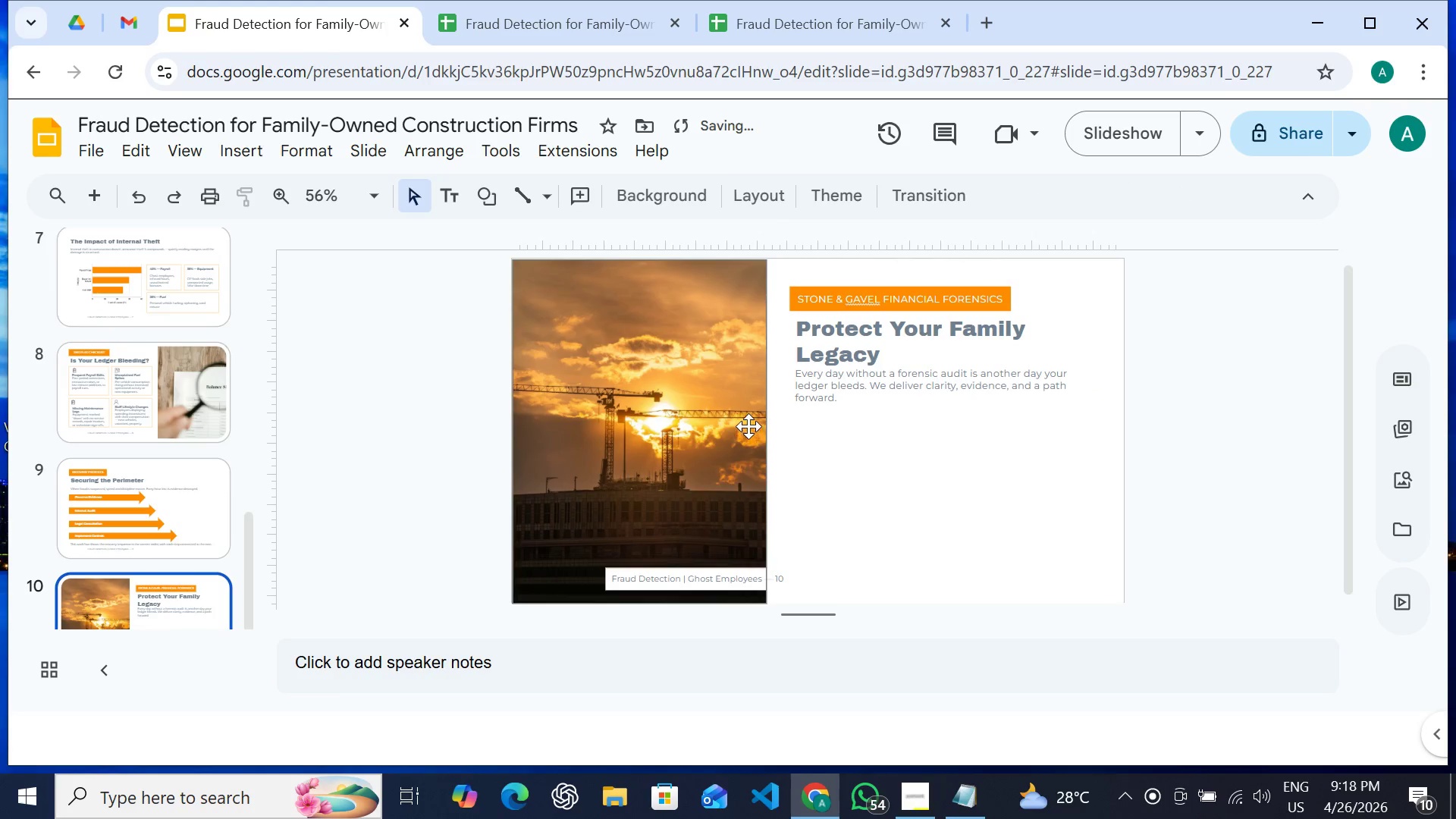 
scroll: coordinate [109, 366], scroll_direction: up, amount: 2.0
 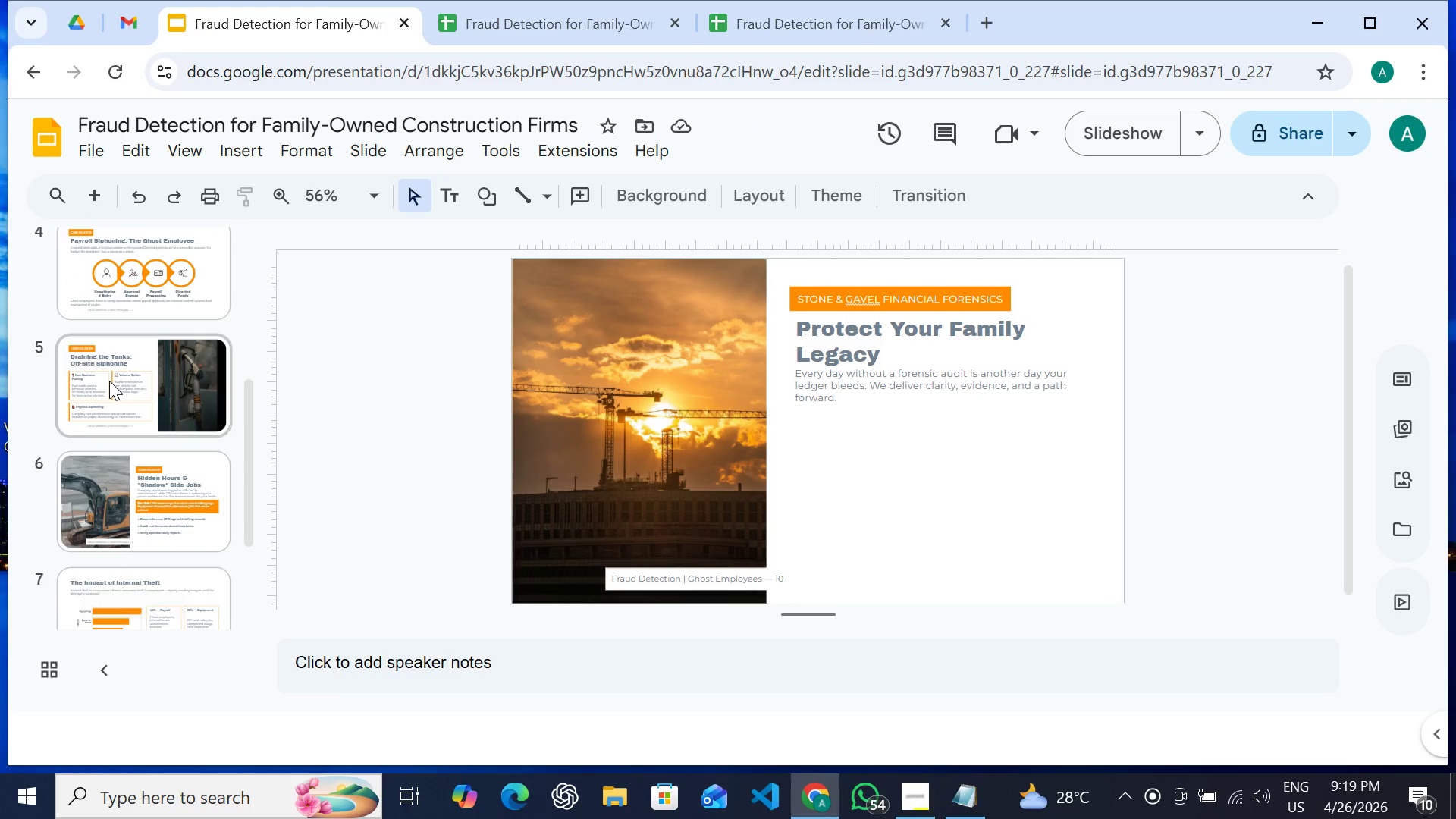 
left_click([109, 381])
 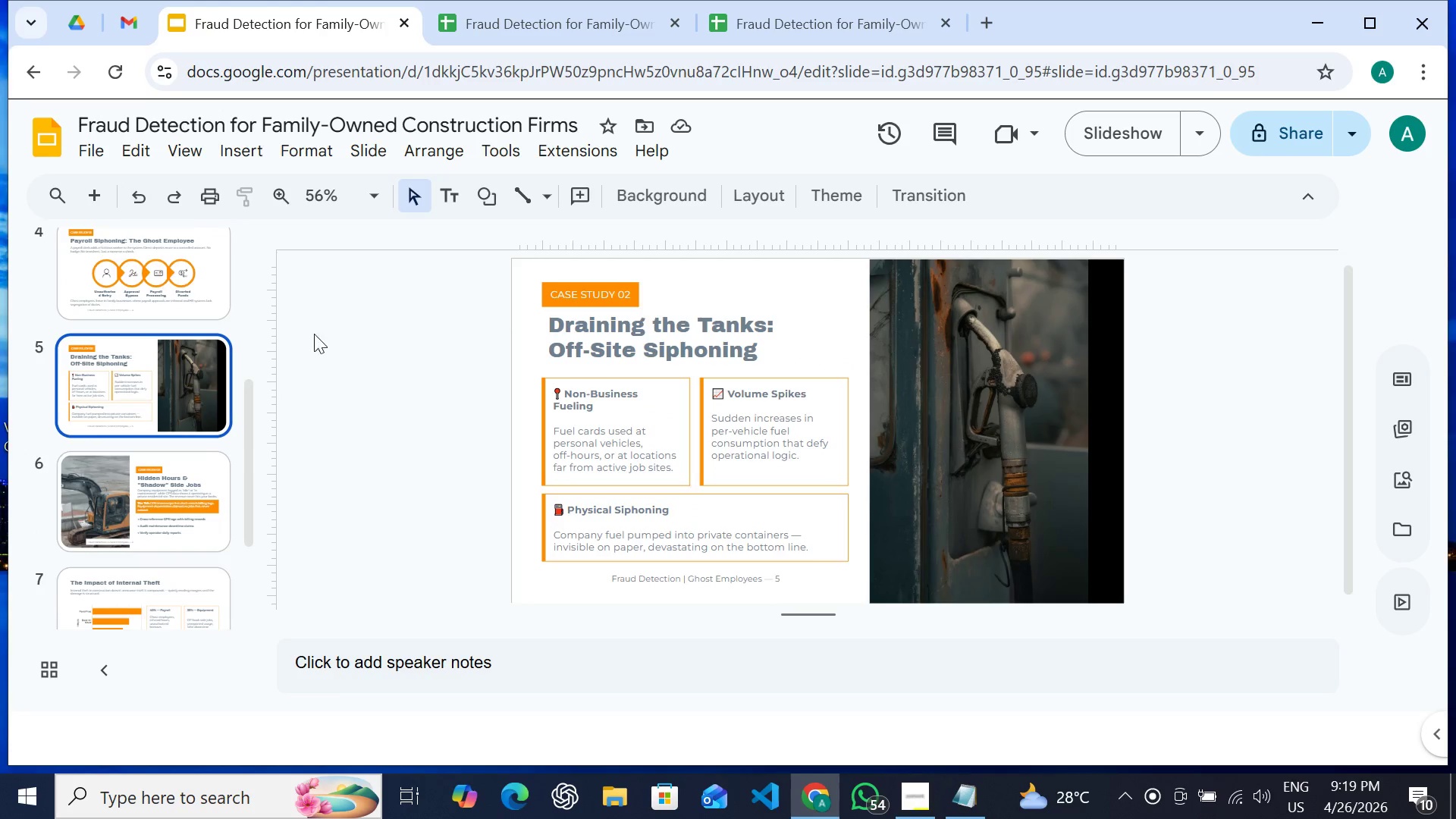 
left_click([585, 399])
 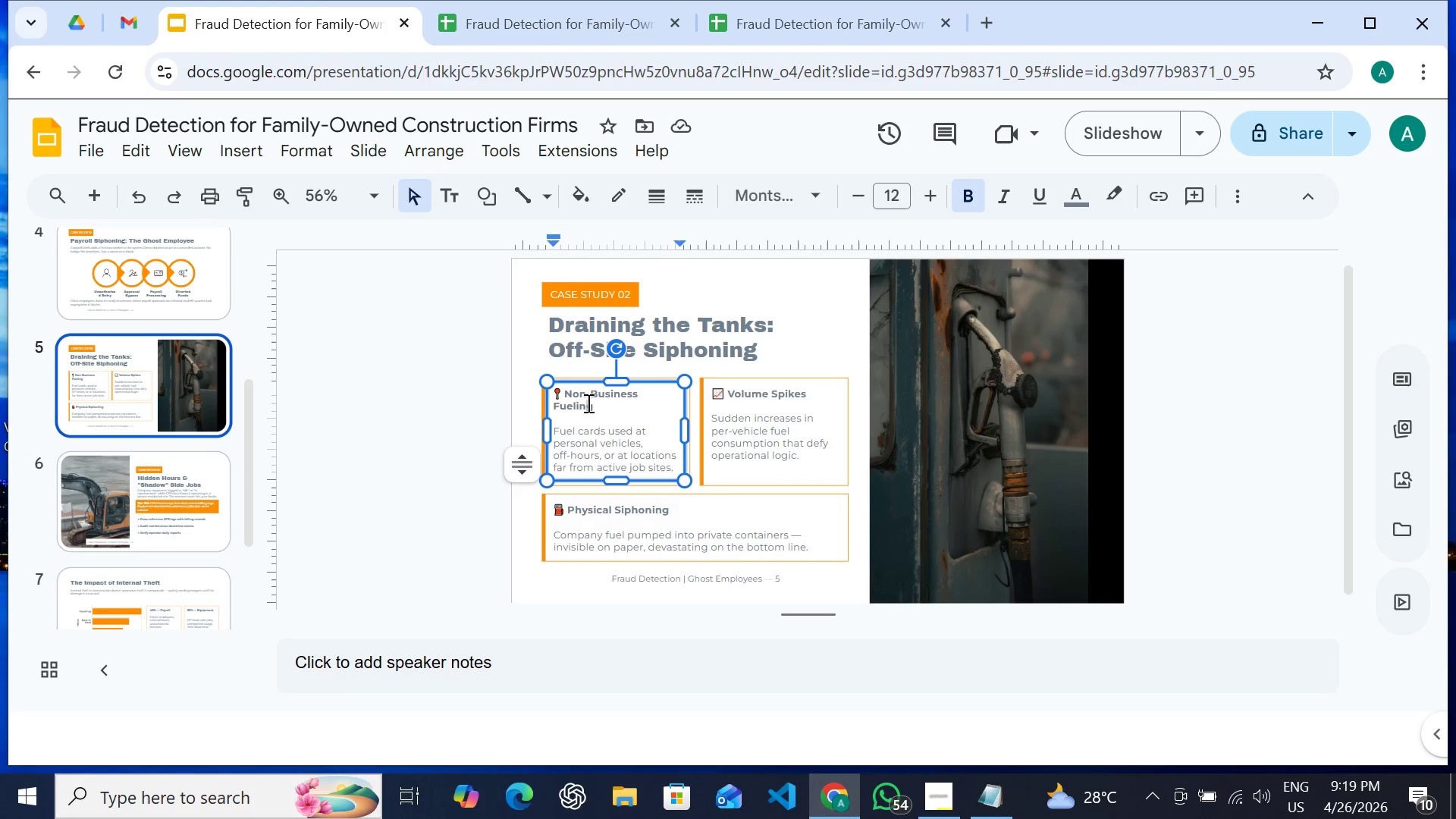 
left_click([489, 420])
 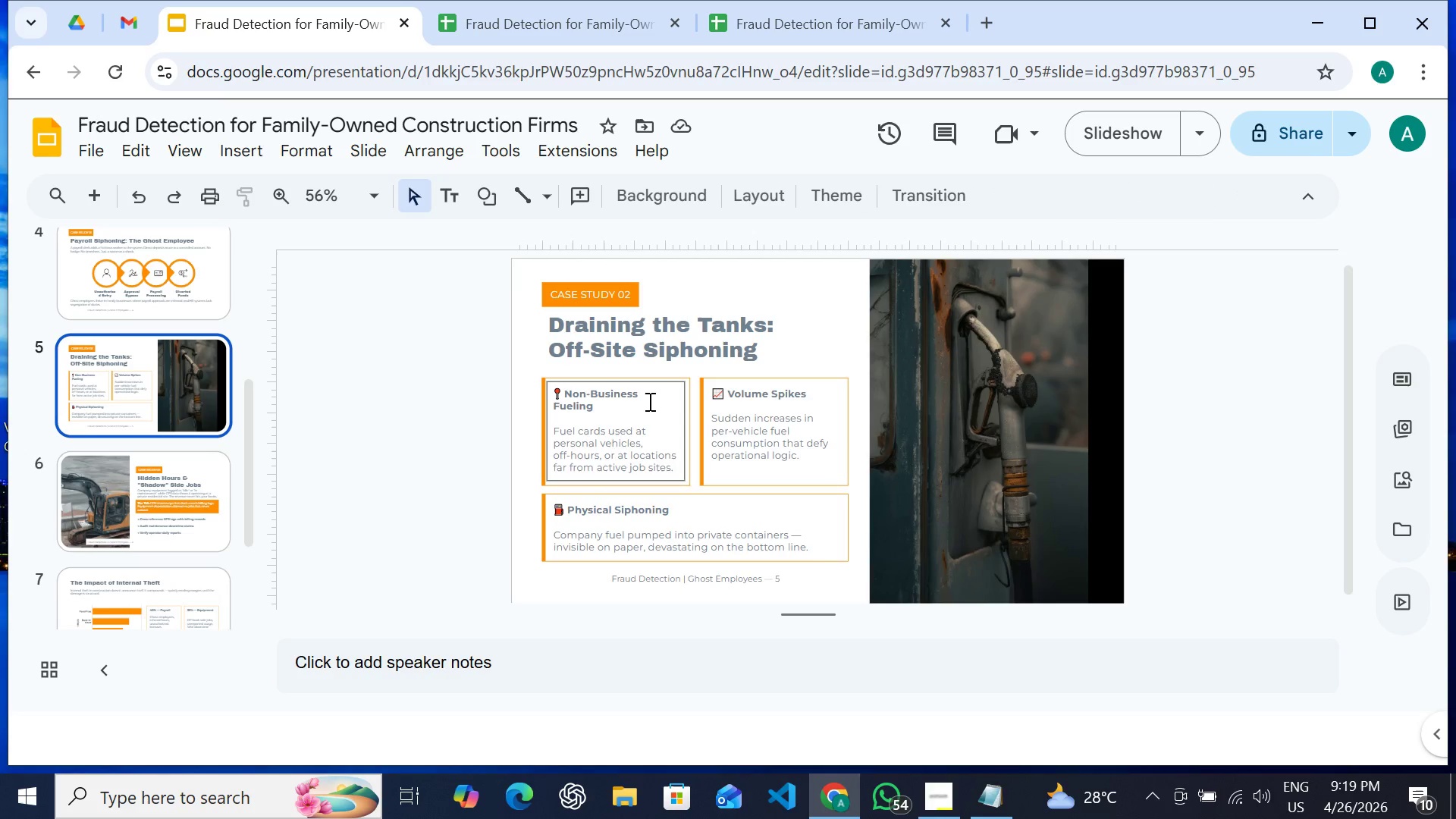 
wait(7.14)
 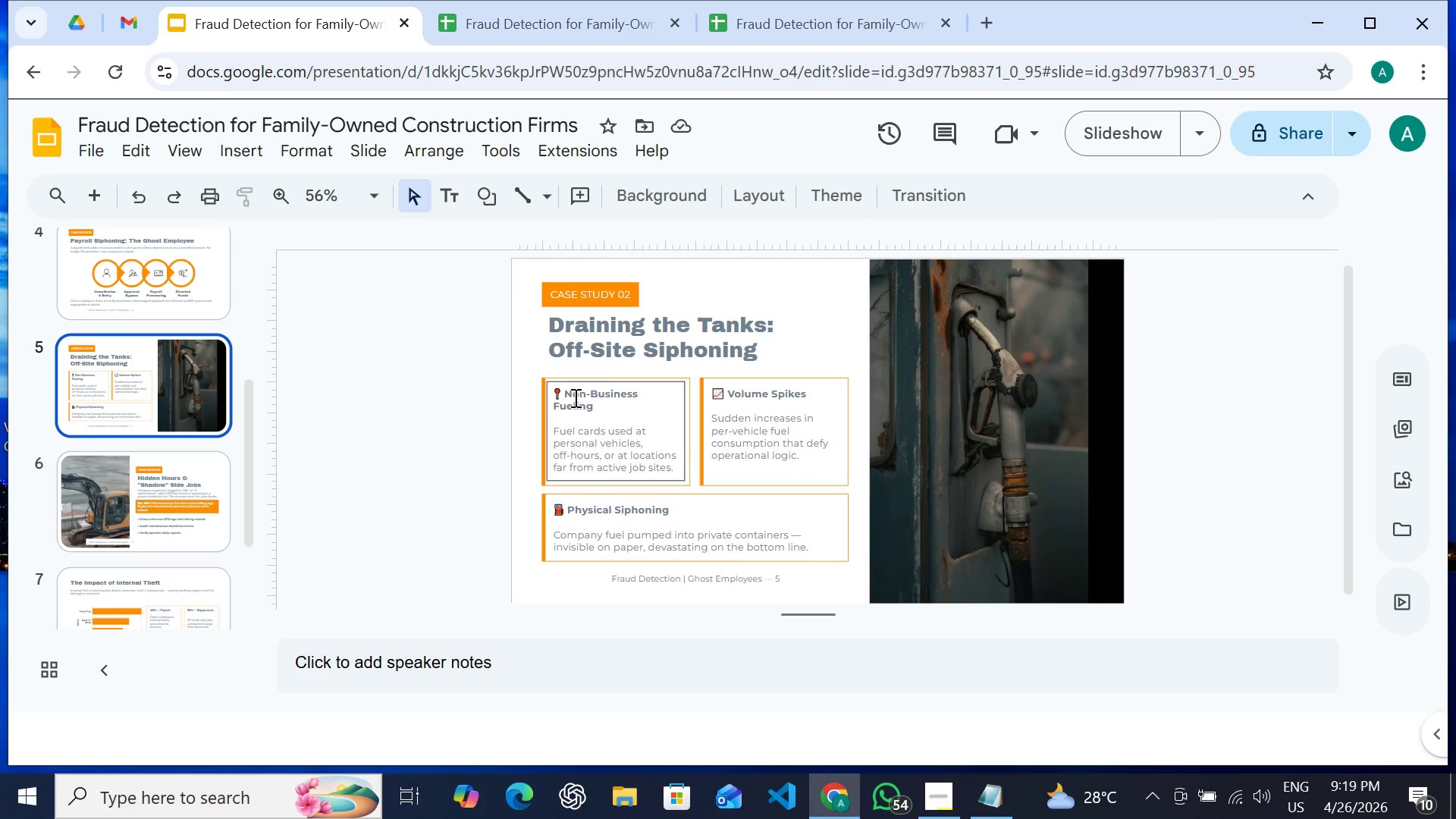 
left_click([610, 381])
 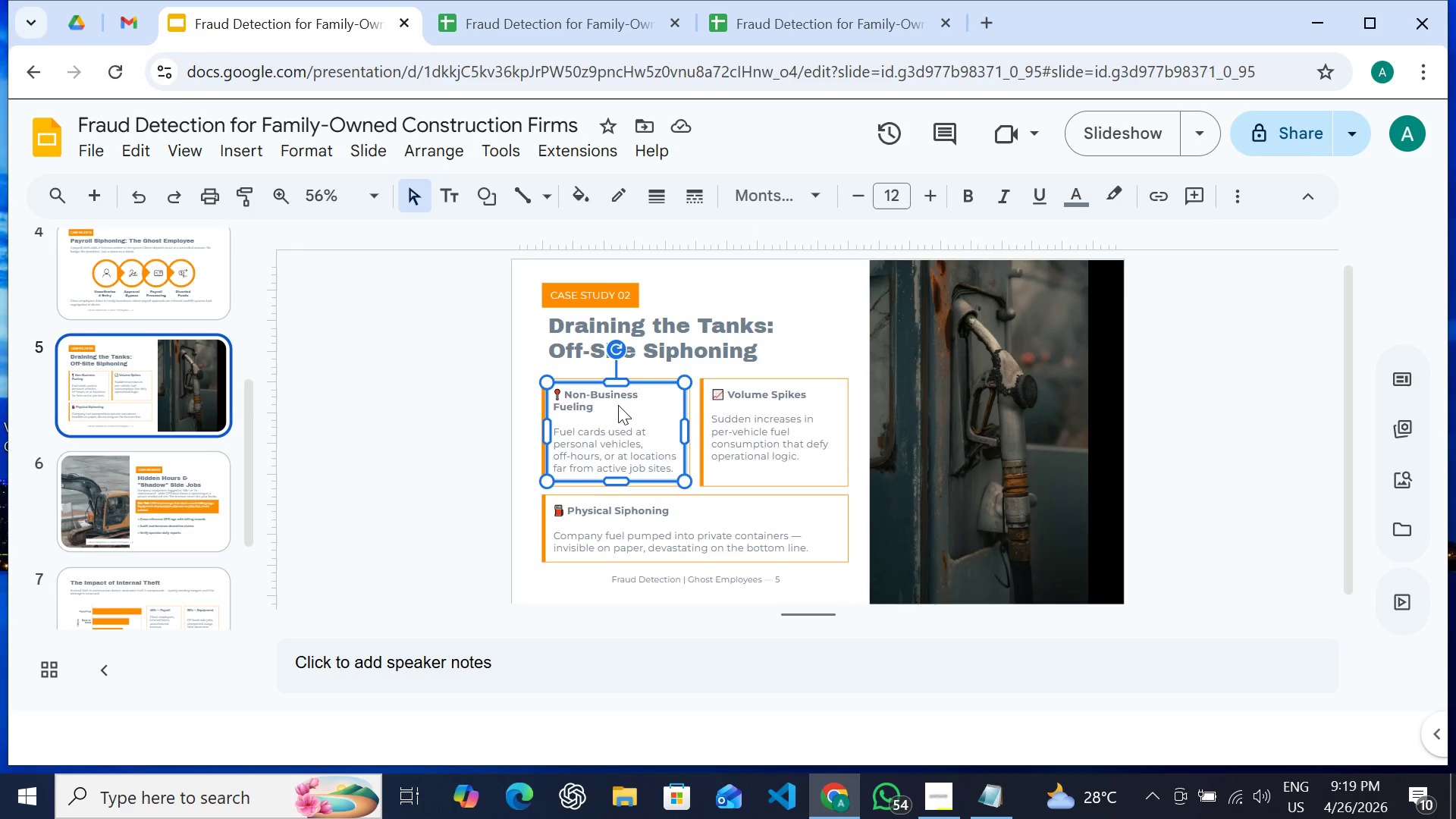 
right_click([618, 405])
 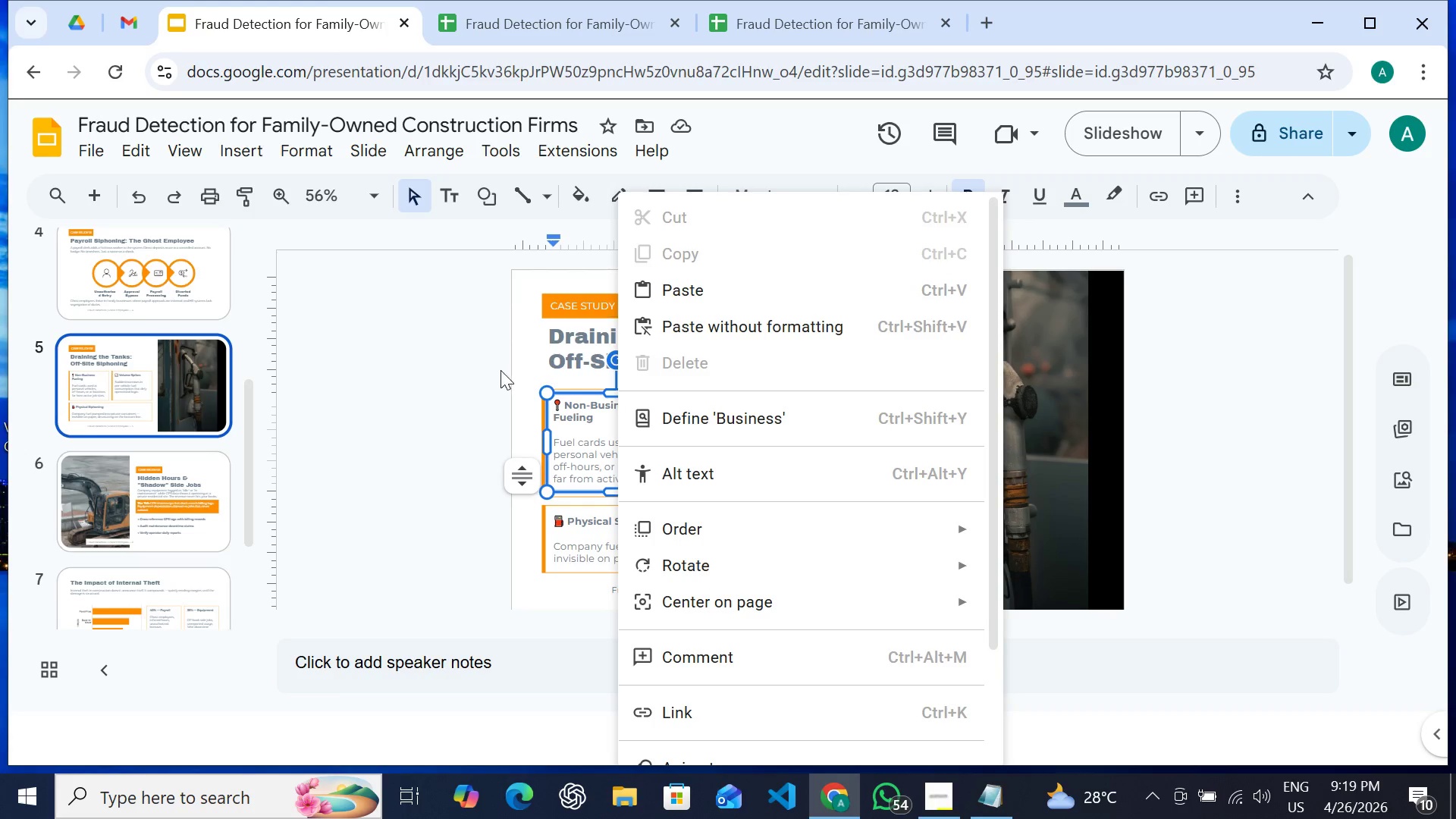 
scroll: coordinate [618, 405], scroll_direction: up, amount: 1.0
 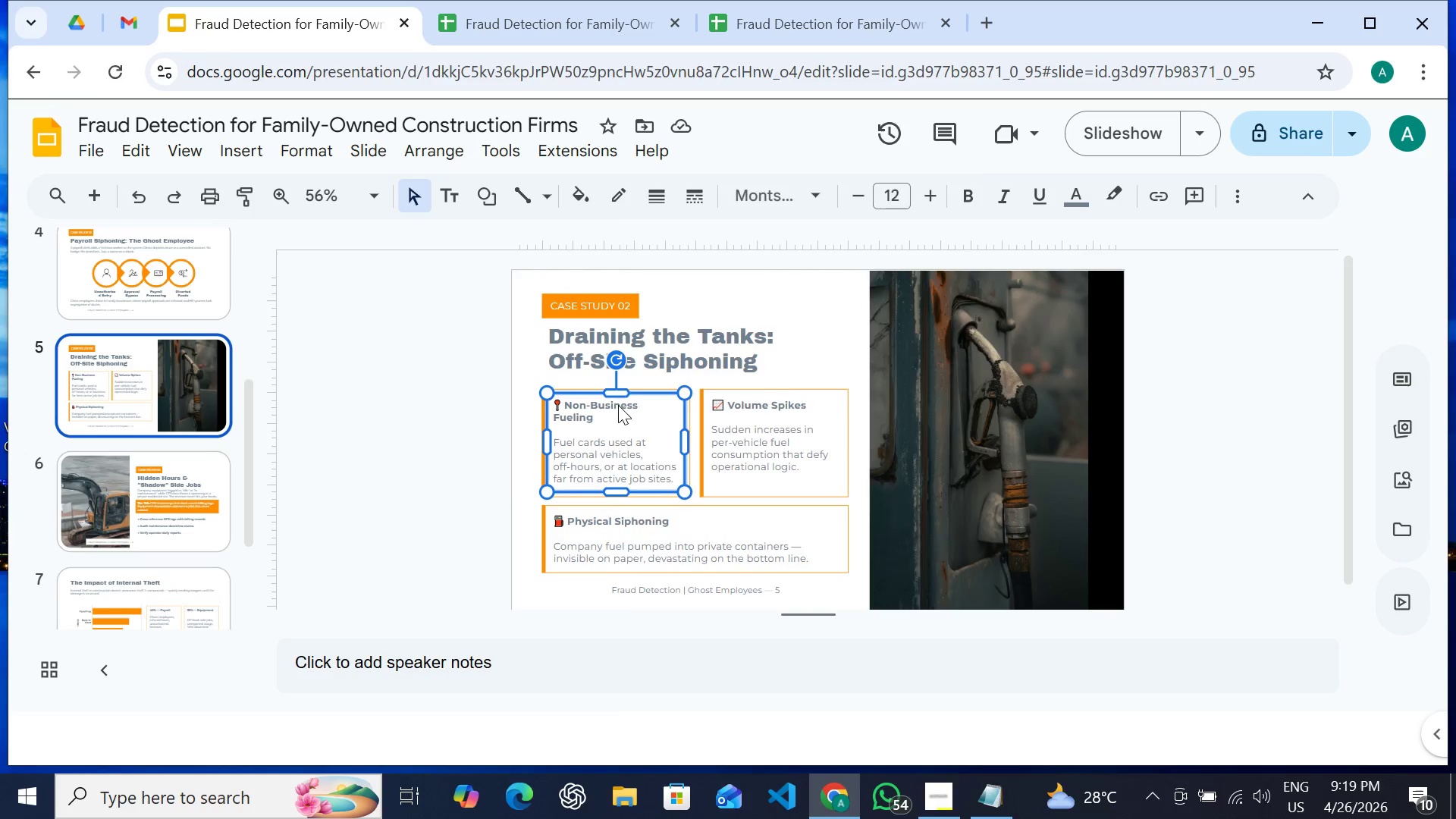 
wait(9.85)
 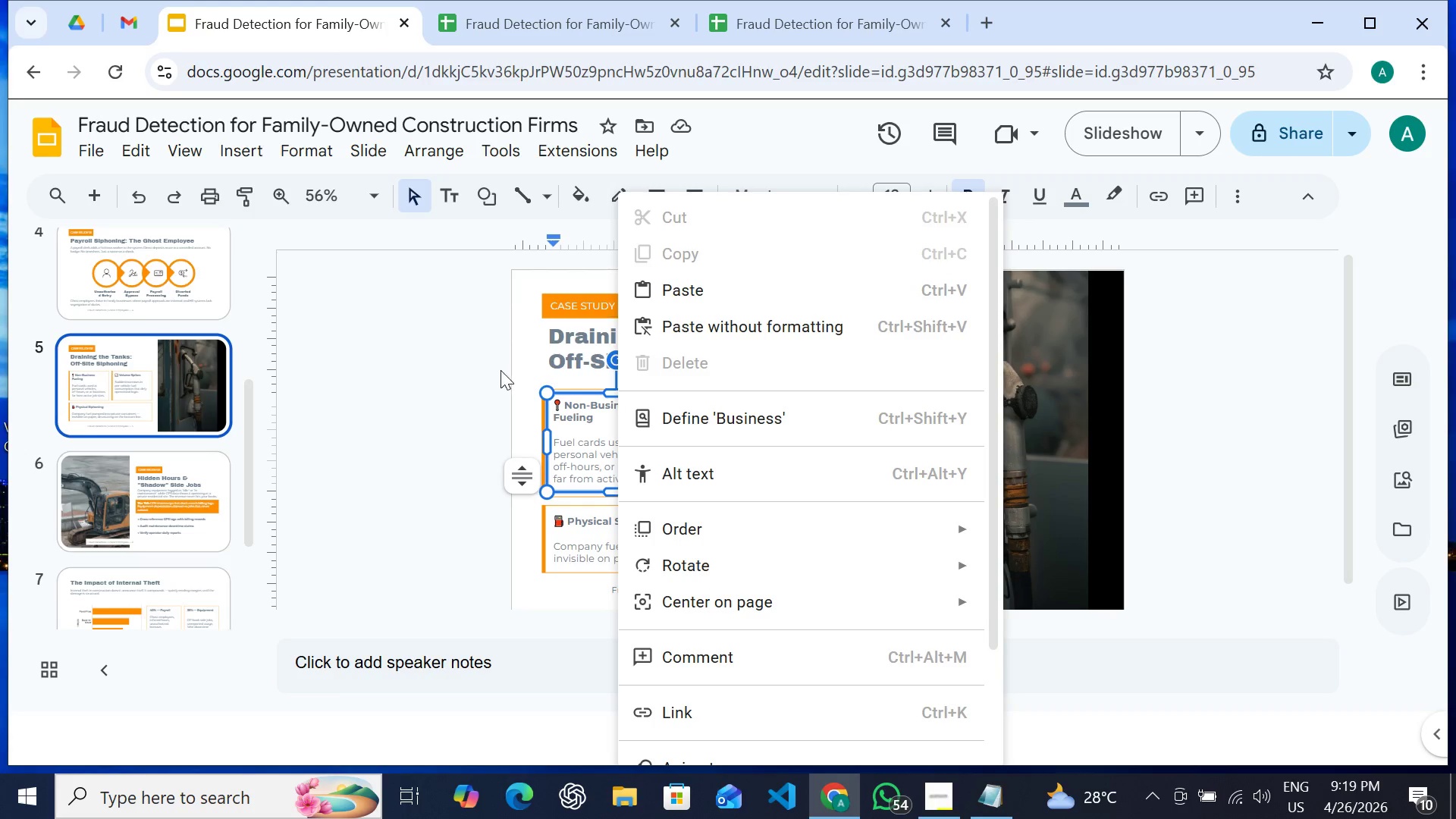 
left_click([642, 386])
 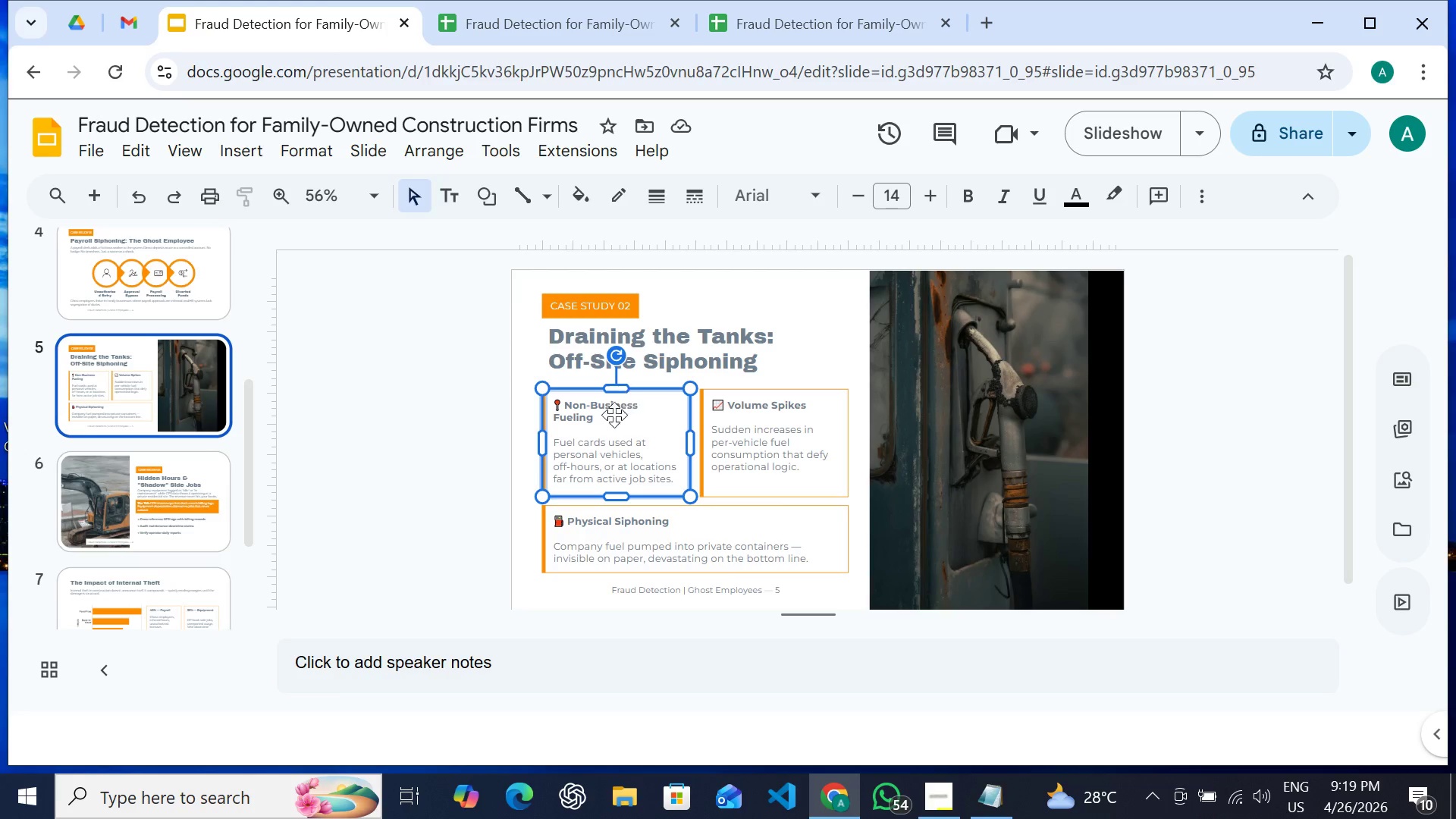 
hold_key(key=ShiftLeft, duration=1.22)
left_click([598, 428])
 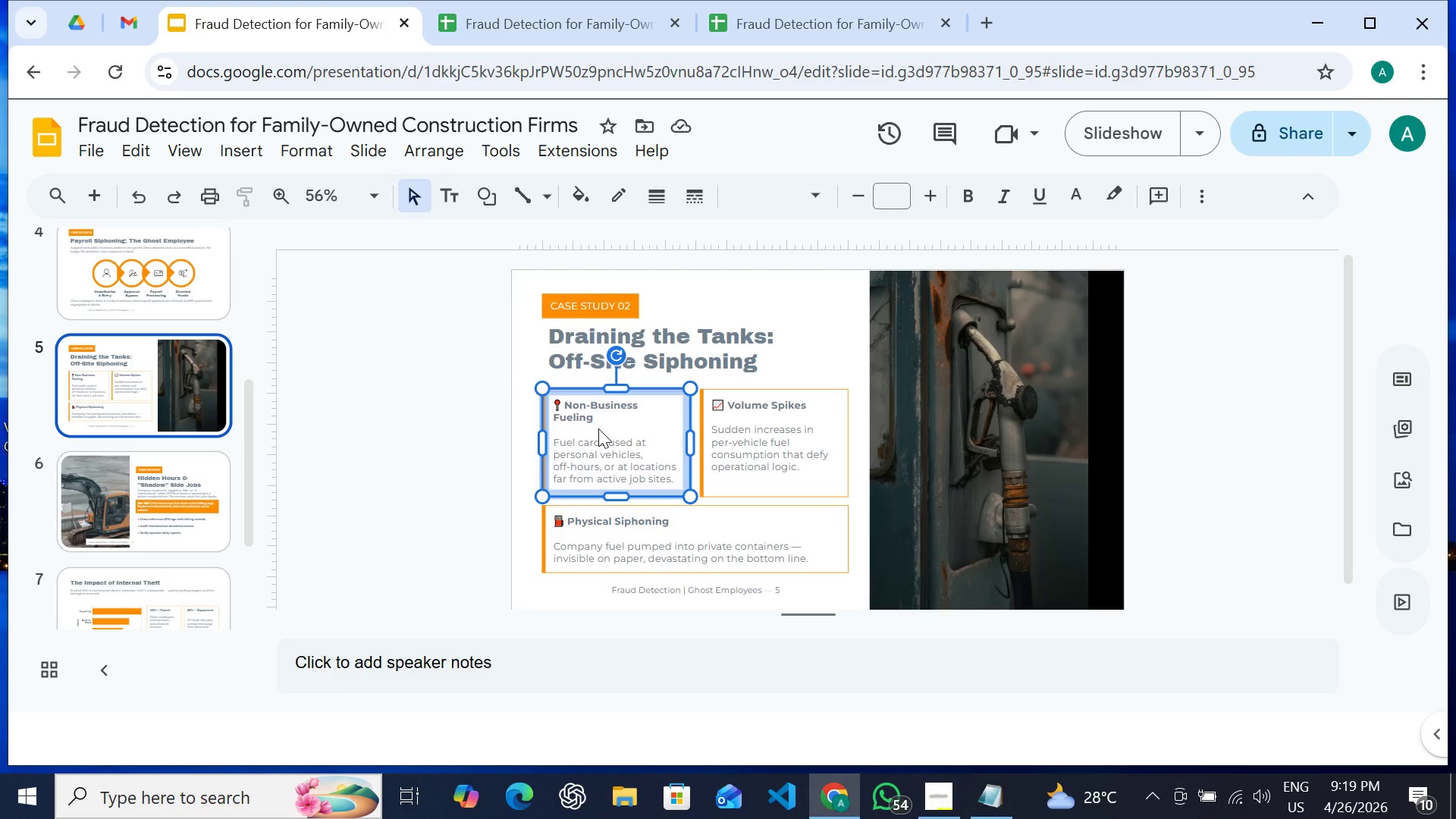 
right_click([598, 428])
 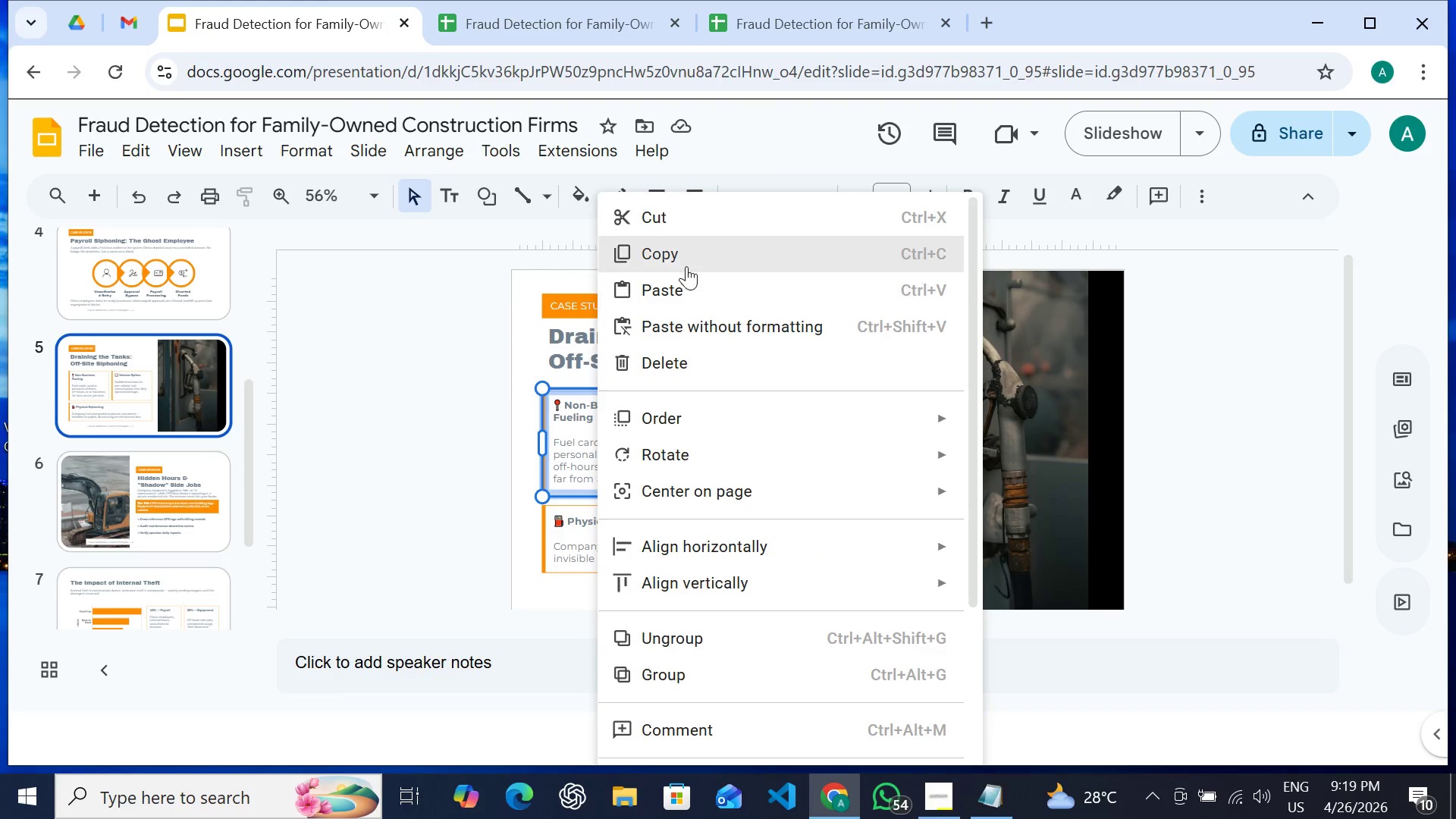 
left_click([686, 265])
 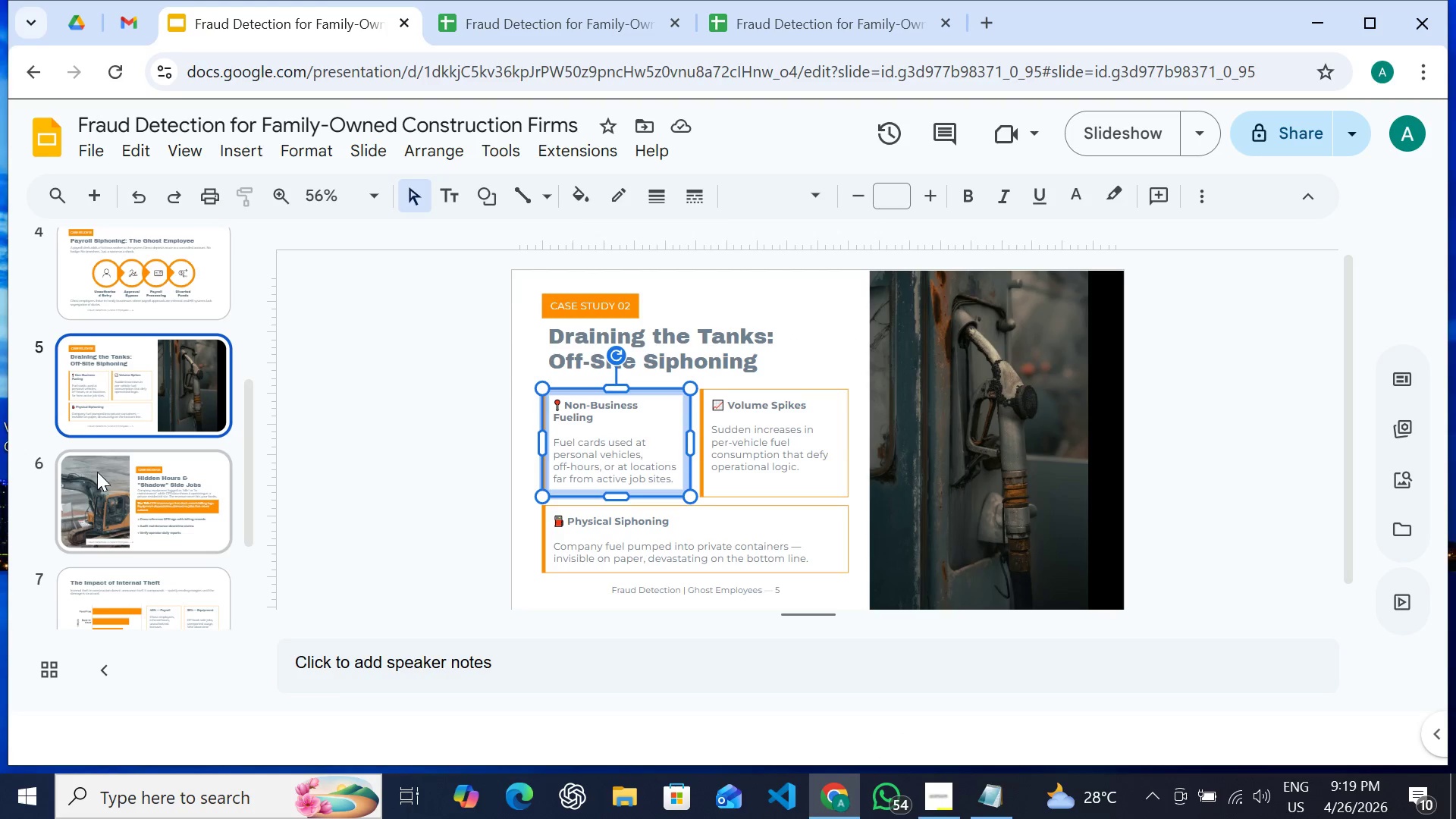 
scroll: coordinate [182, 607], scroll_direction: down, amount: 5.0
 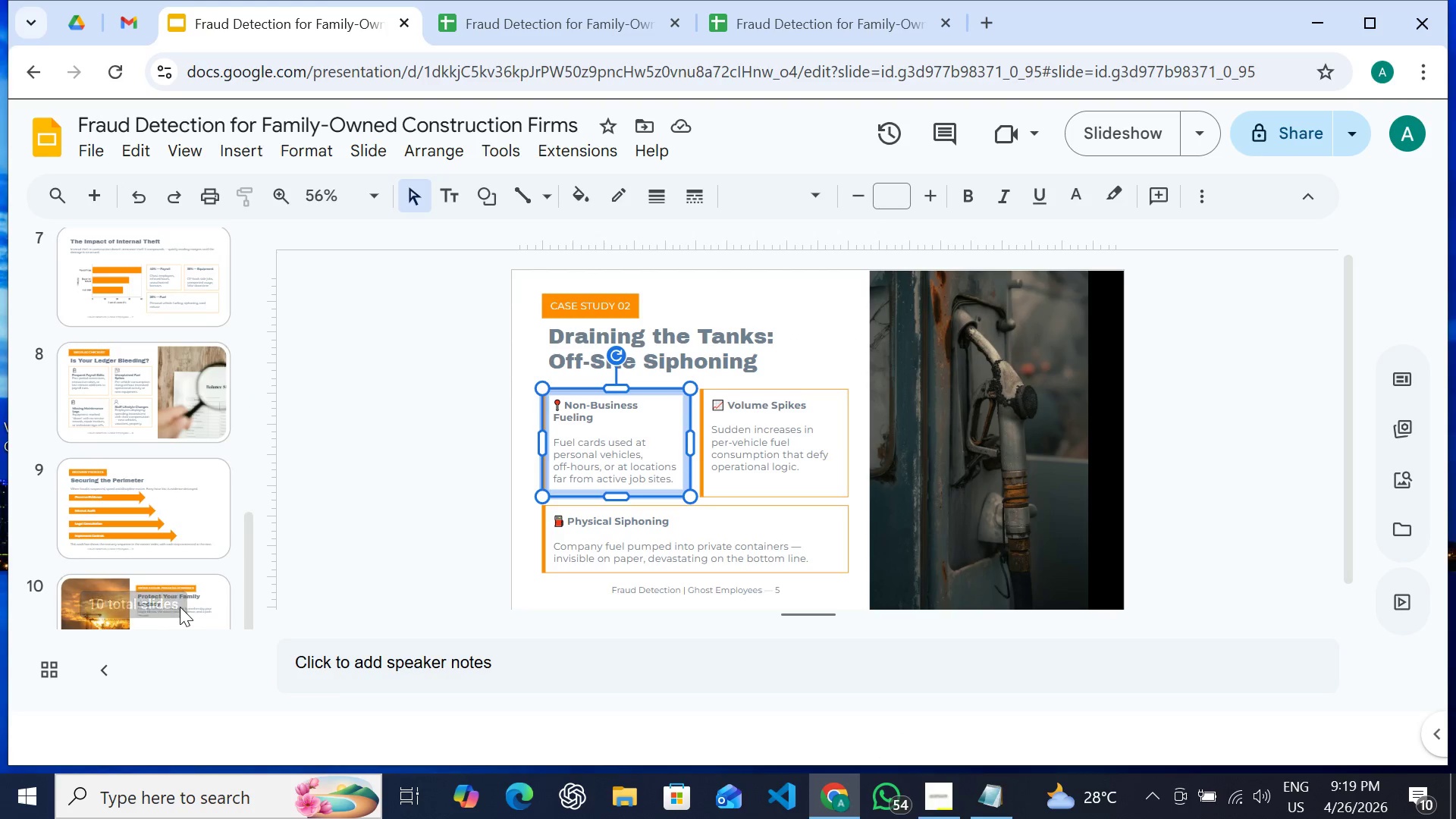 
left_click([180, 607])
 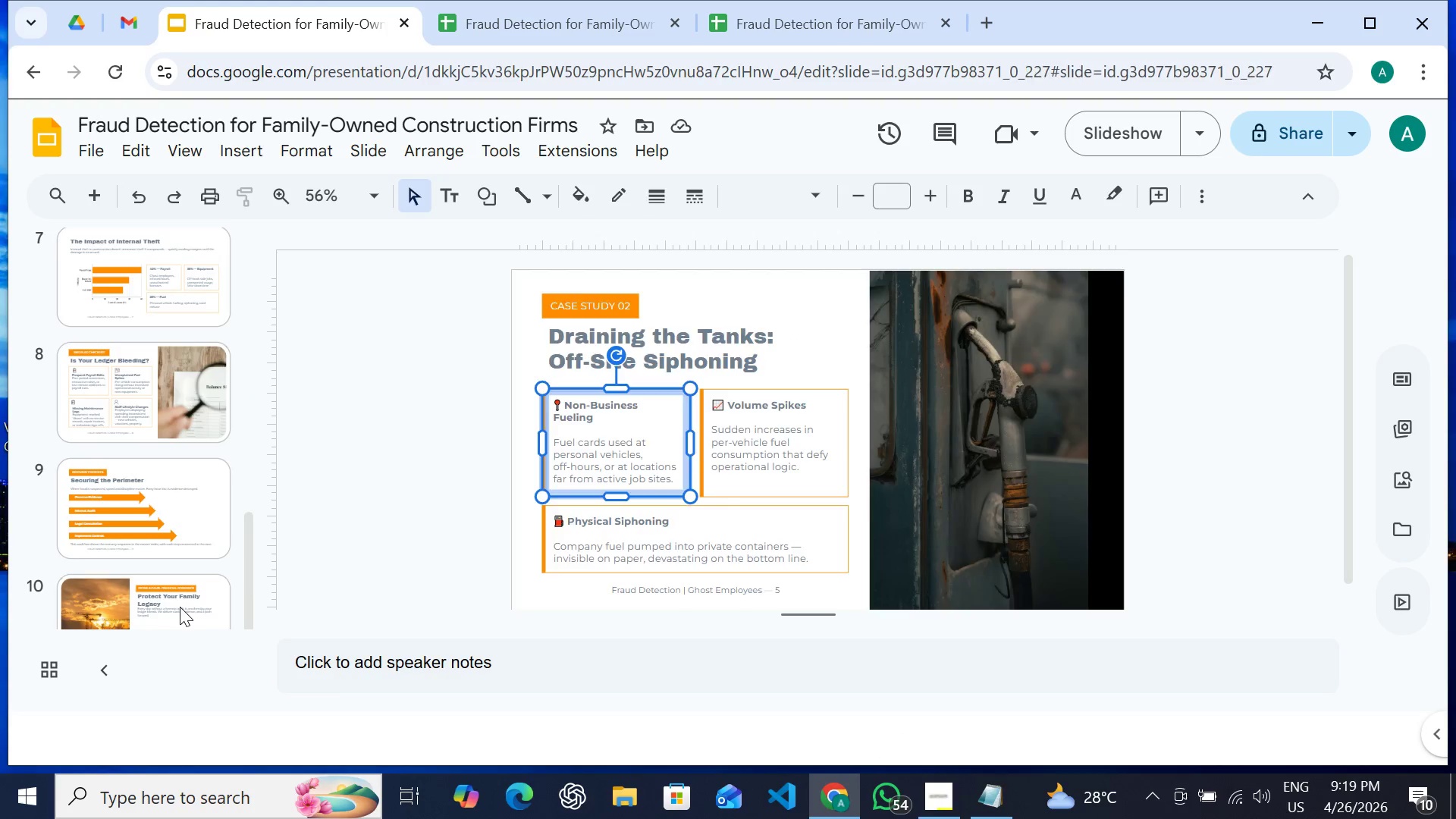 
left_click([180, 607])
 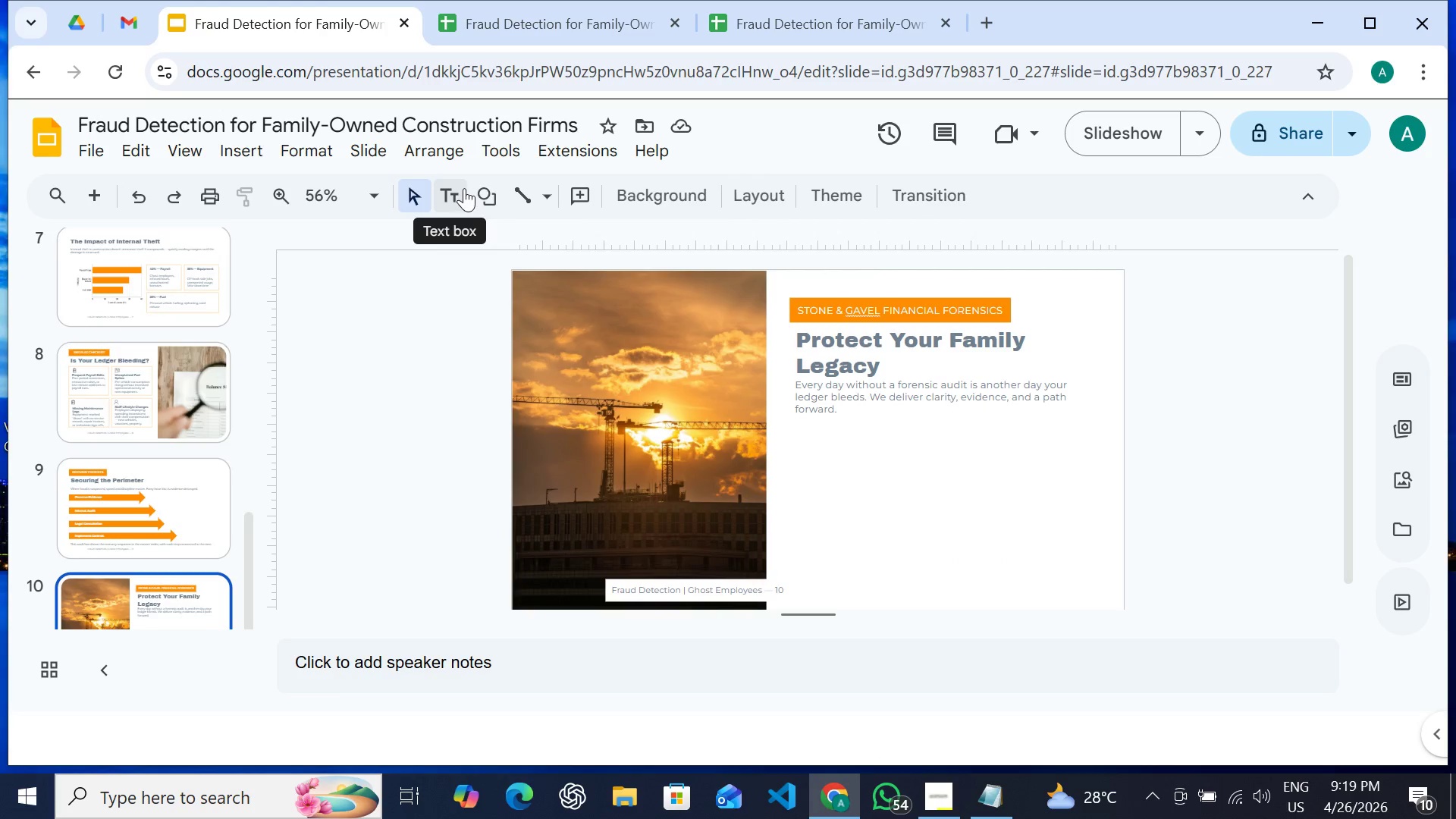 
wait(8.5)
 